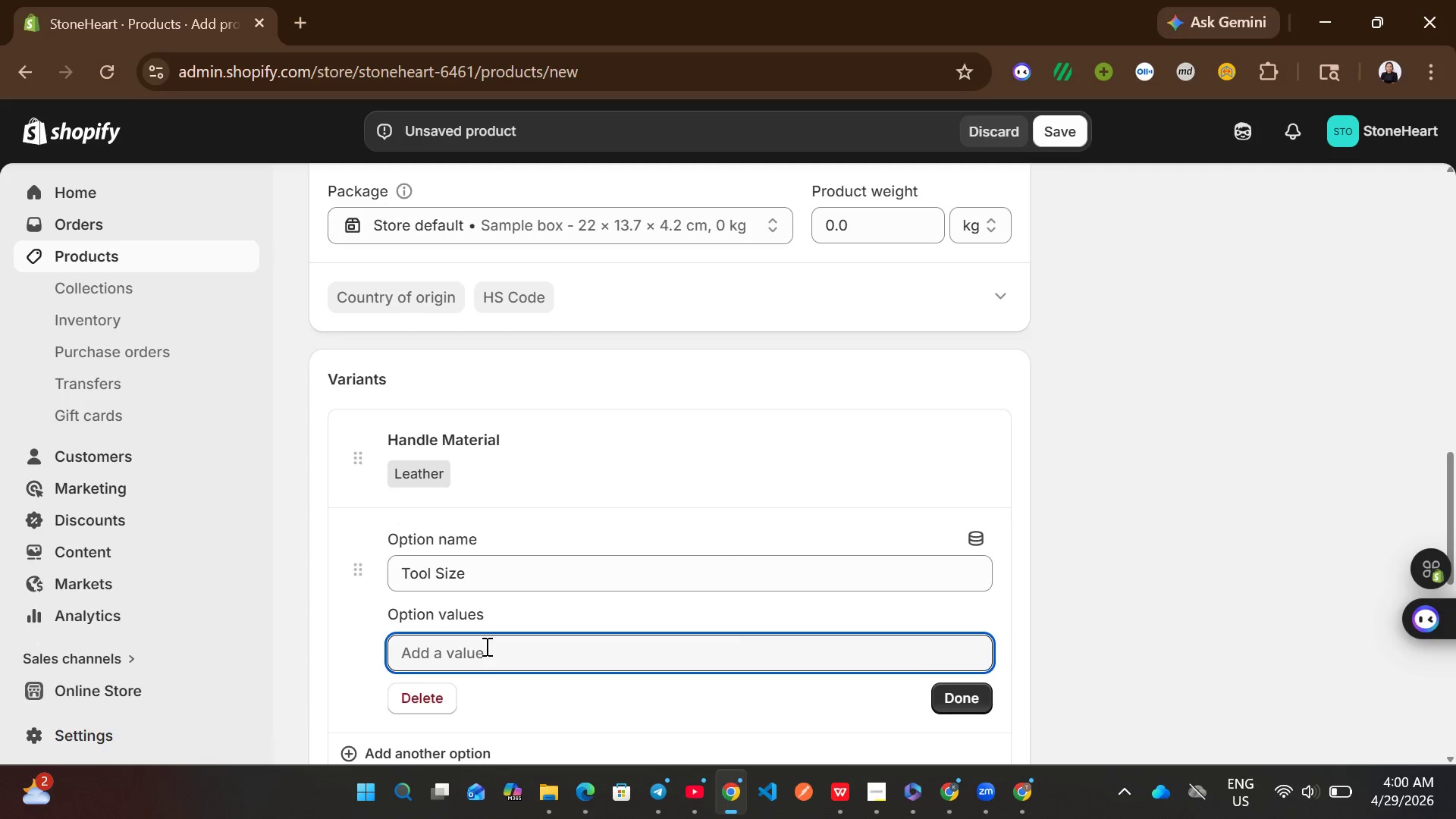 
wait(9.03)
 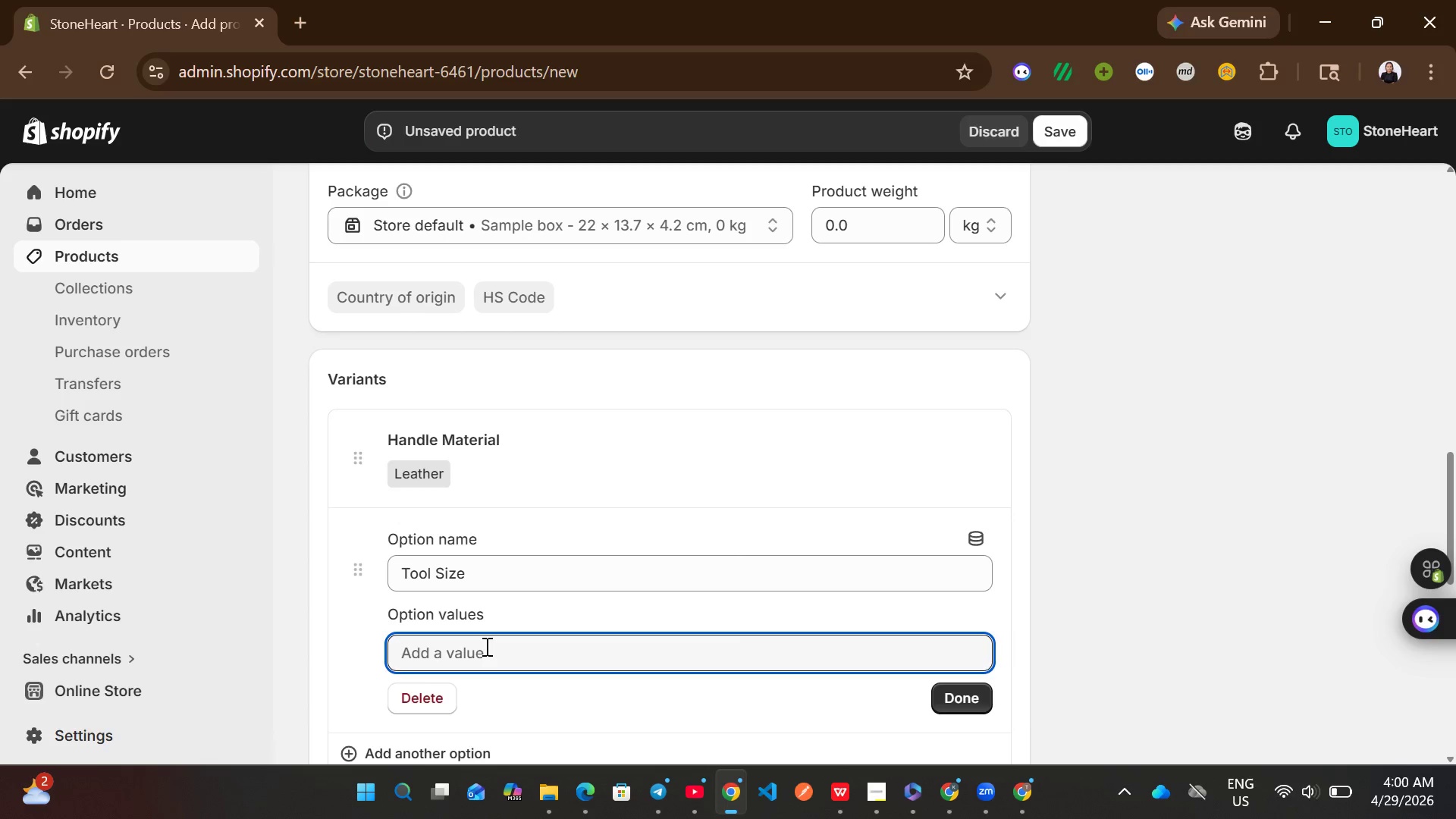 
type(11-inch)
 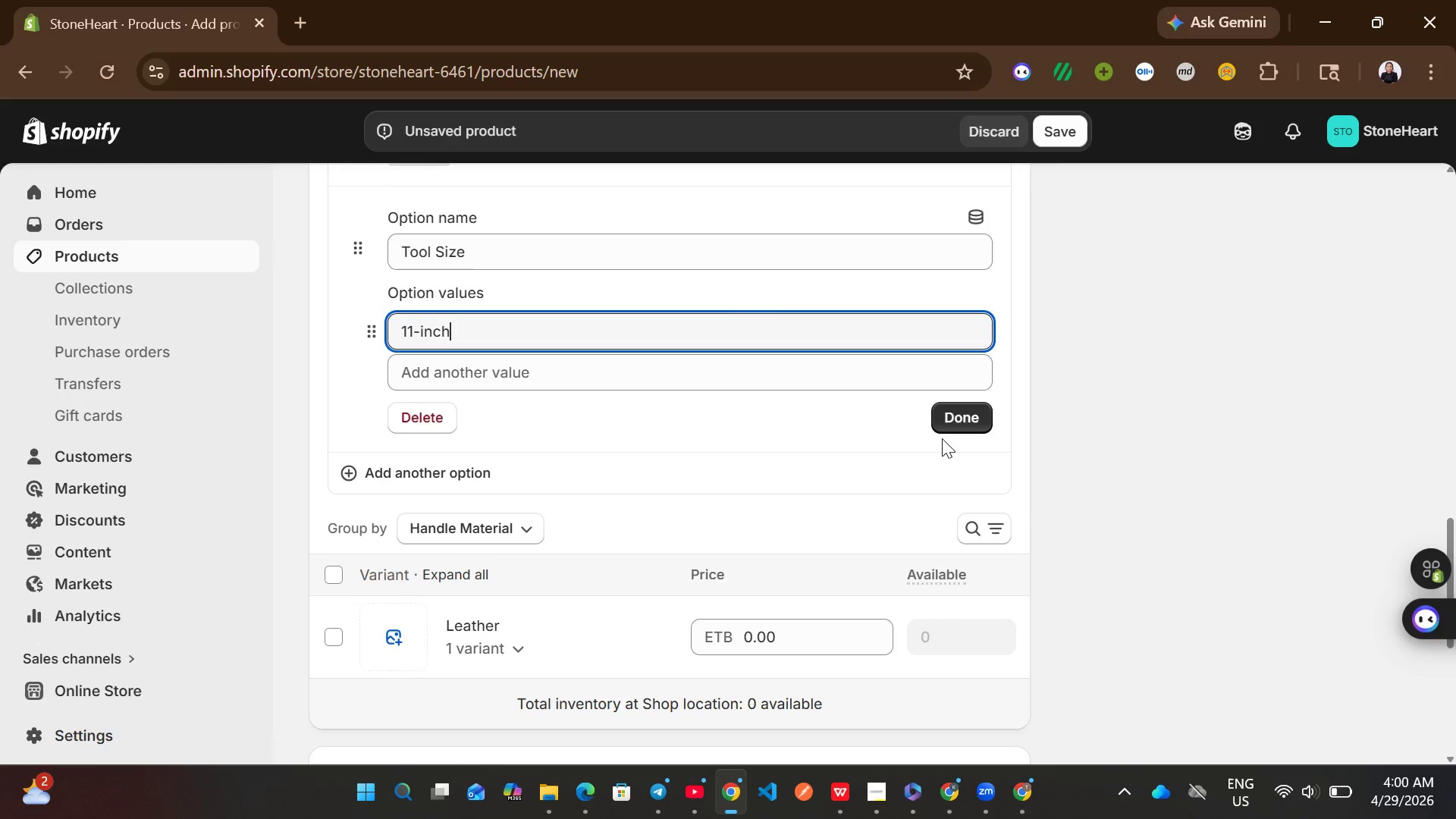 
left_click([959, 414])
 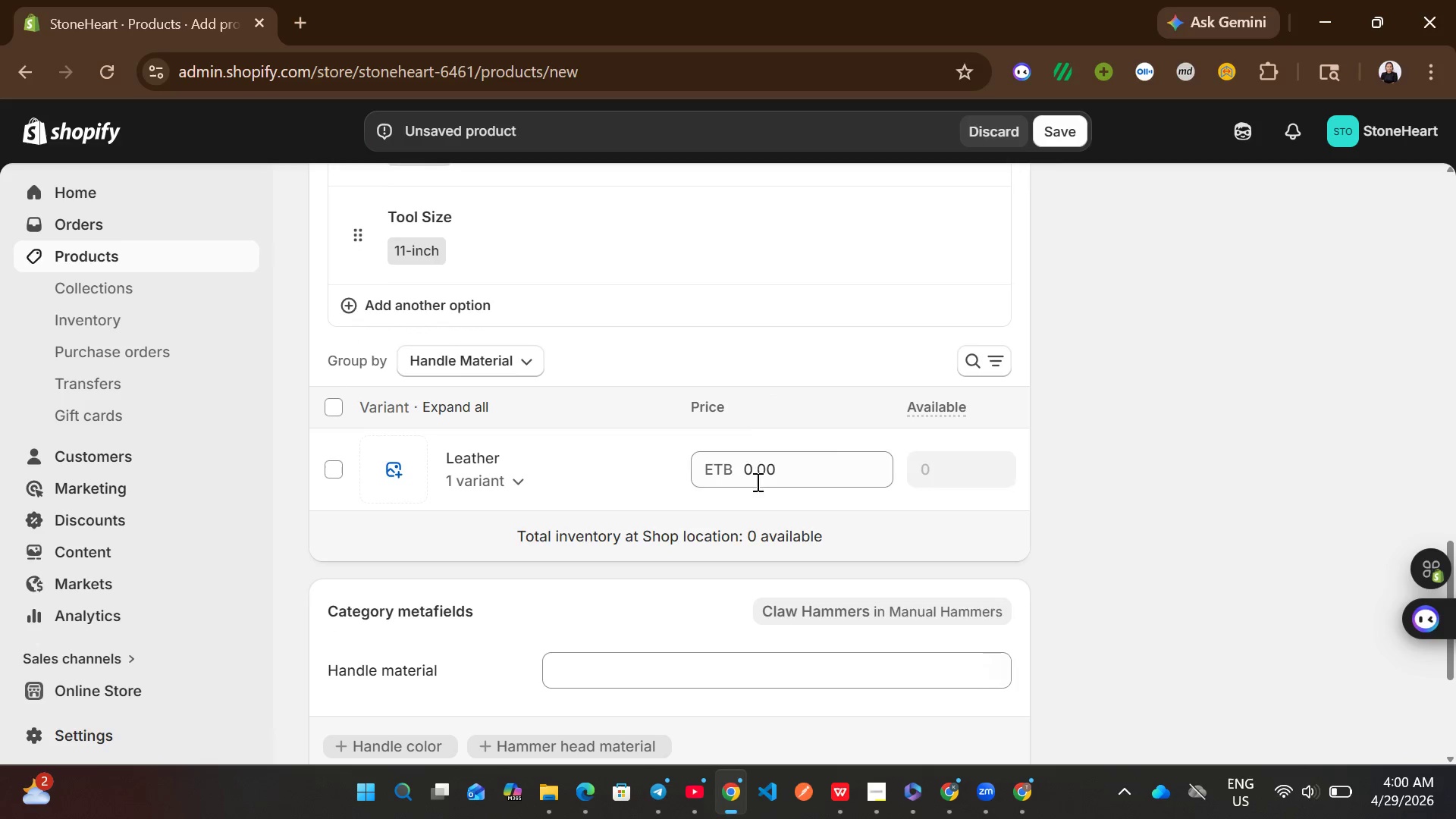 
left_click([764, 471])
 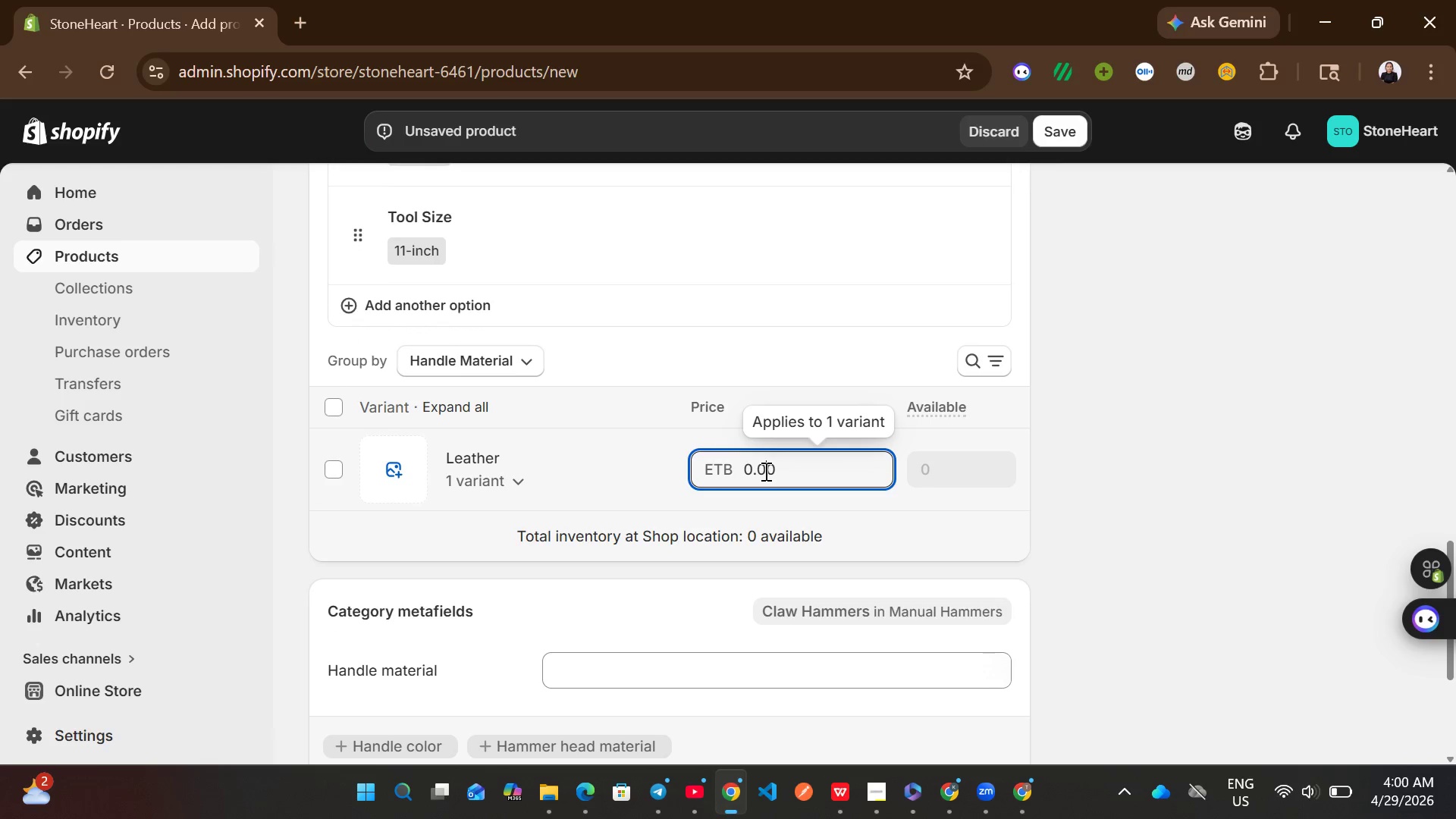 
key(Control+A)
 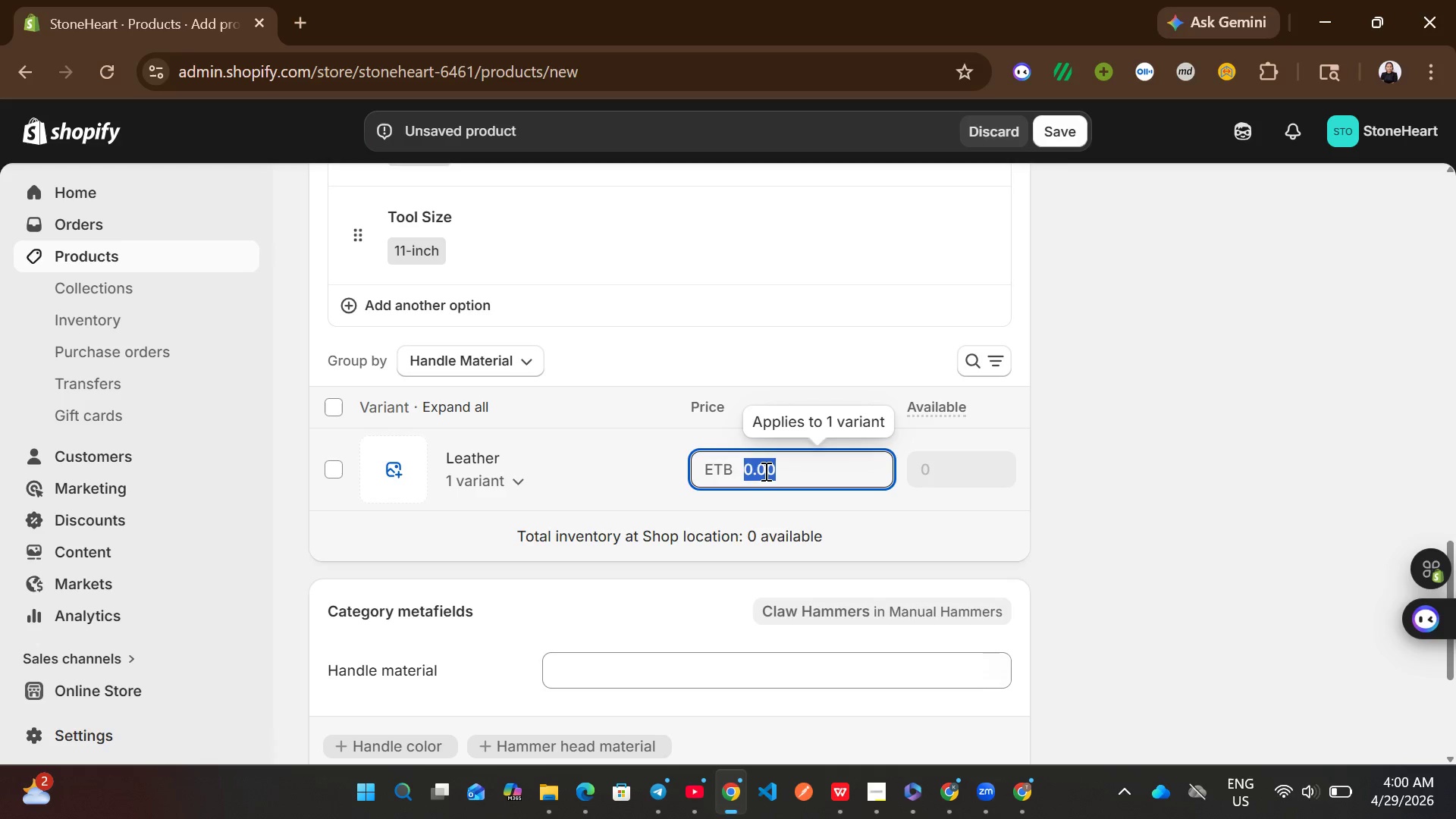 
wait(10.34)
 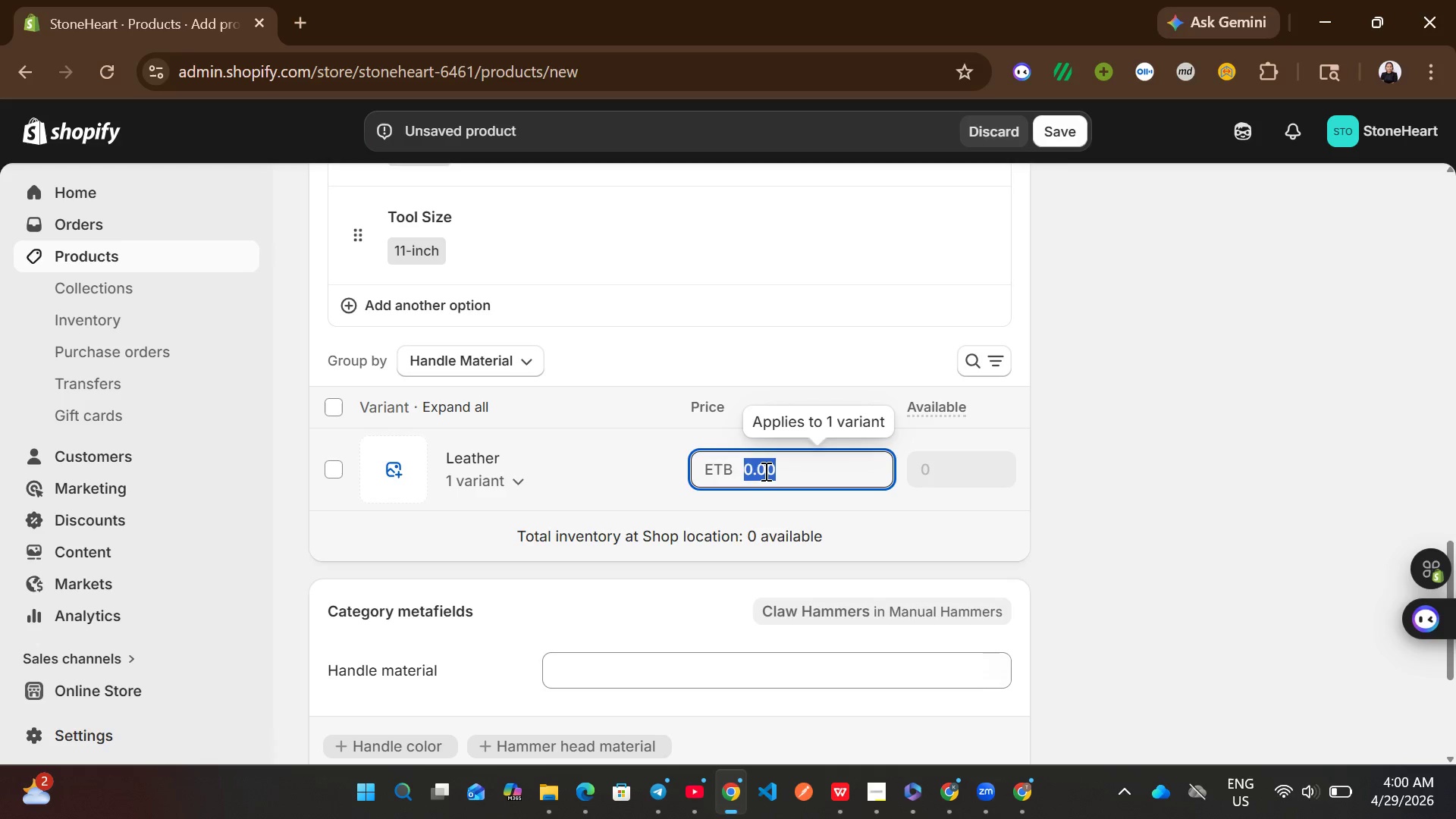 
type(74-)
 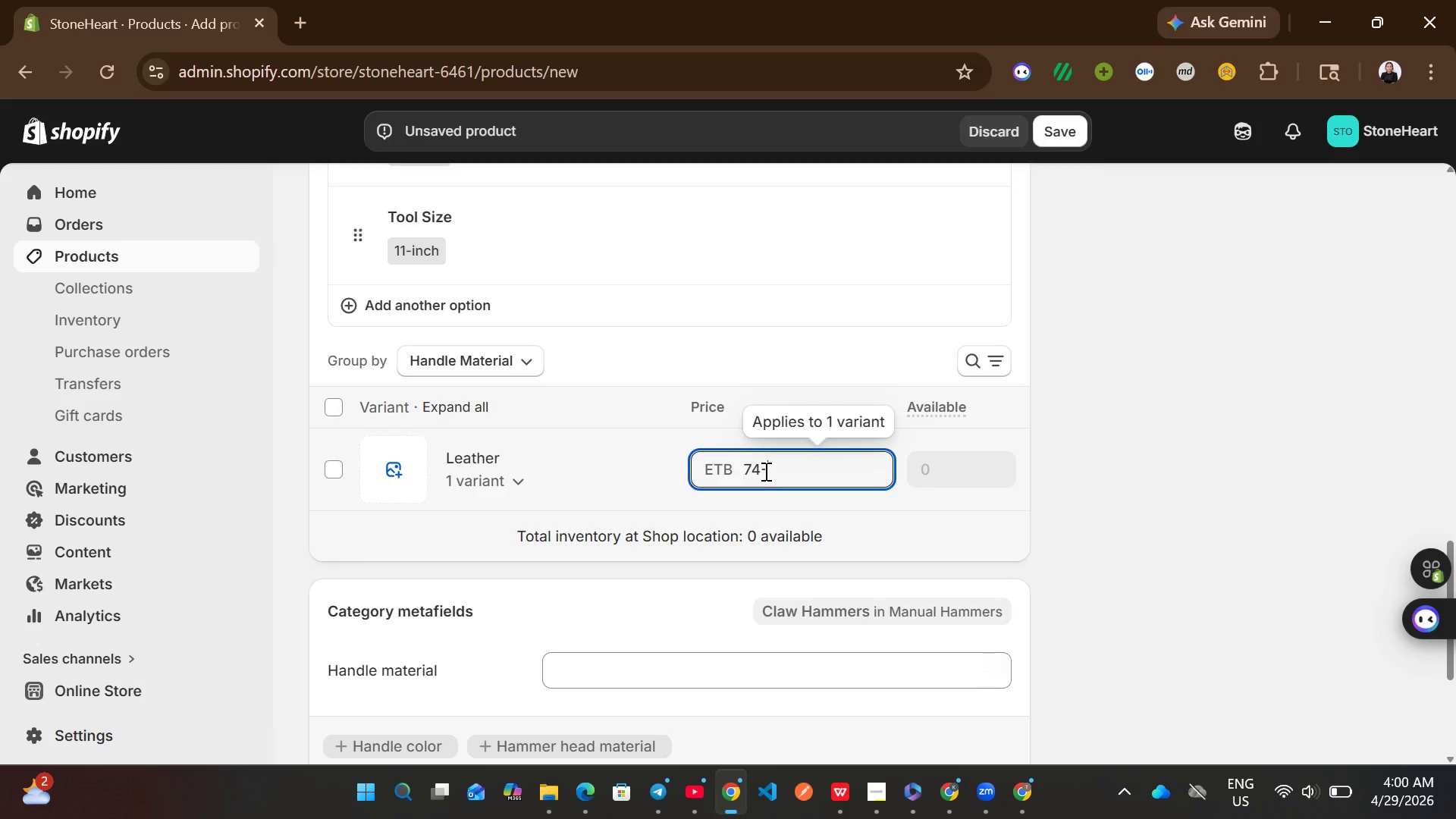 
type(8)
key(Backspace)
type(98)
 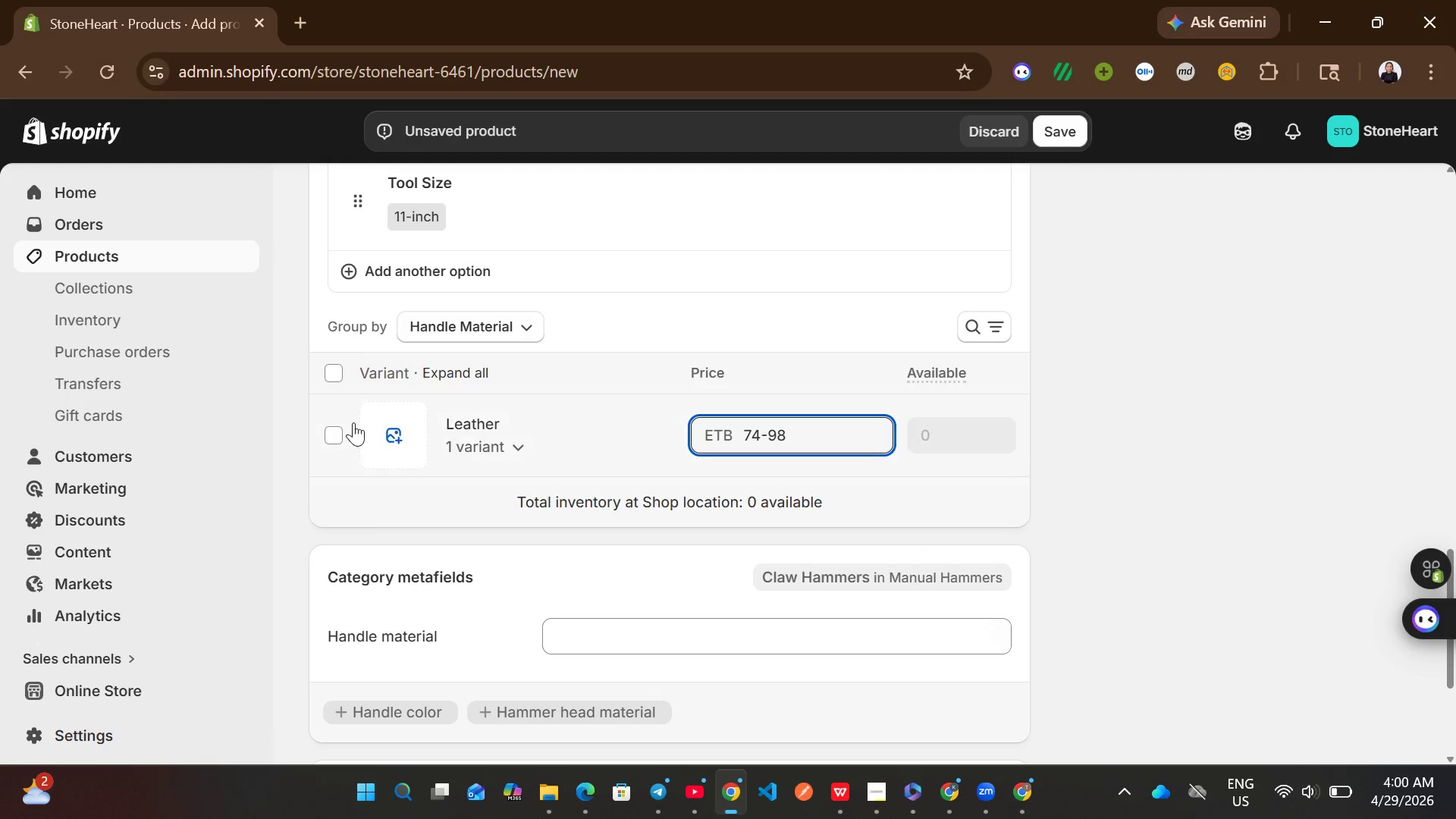 
left_click([332, 425])
 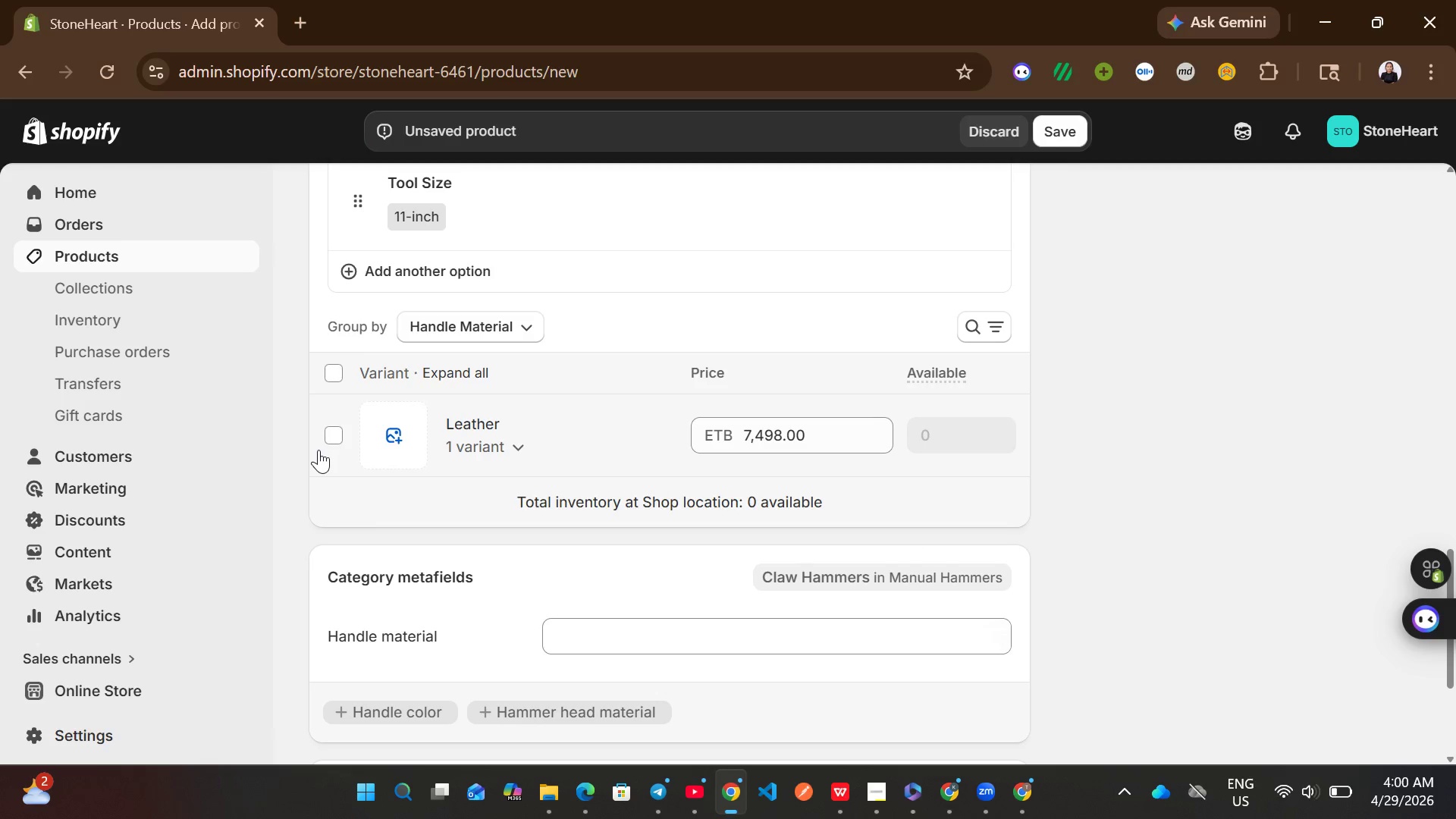 
left_click([318, 450])
 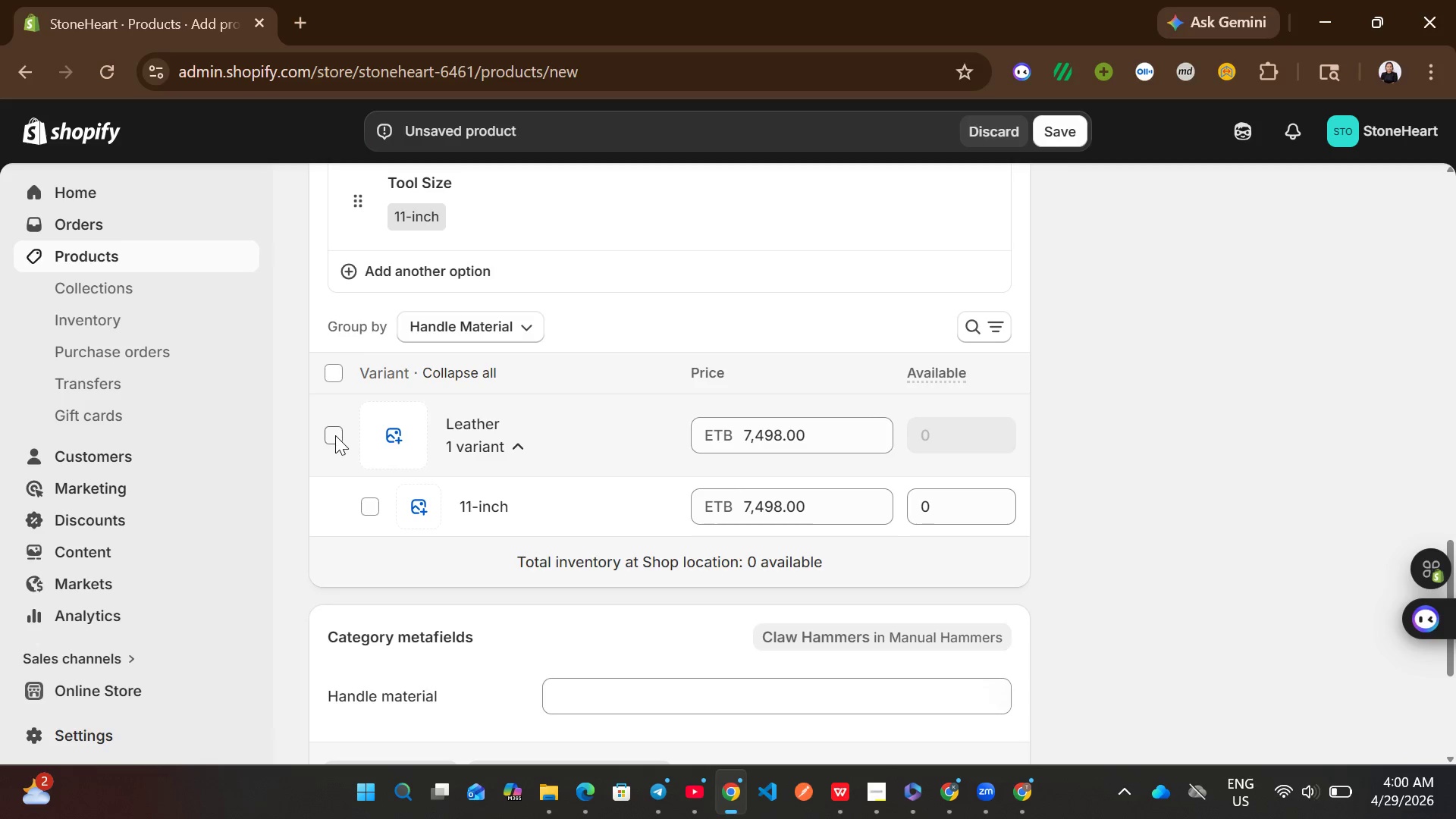 
left_click([335, 435])
 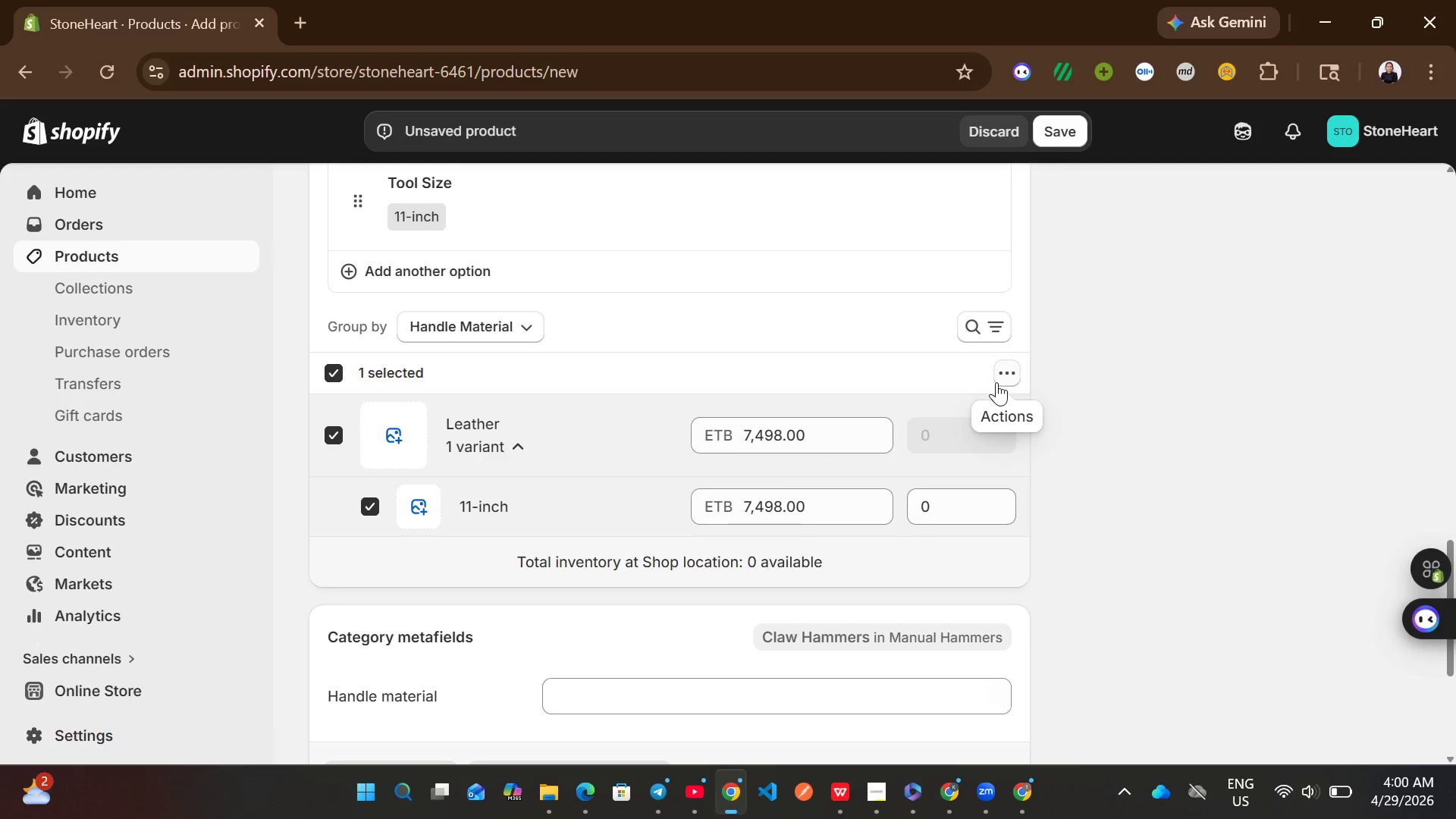 
left_click([1007, 380])
 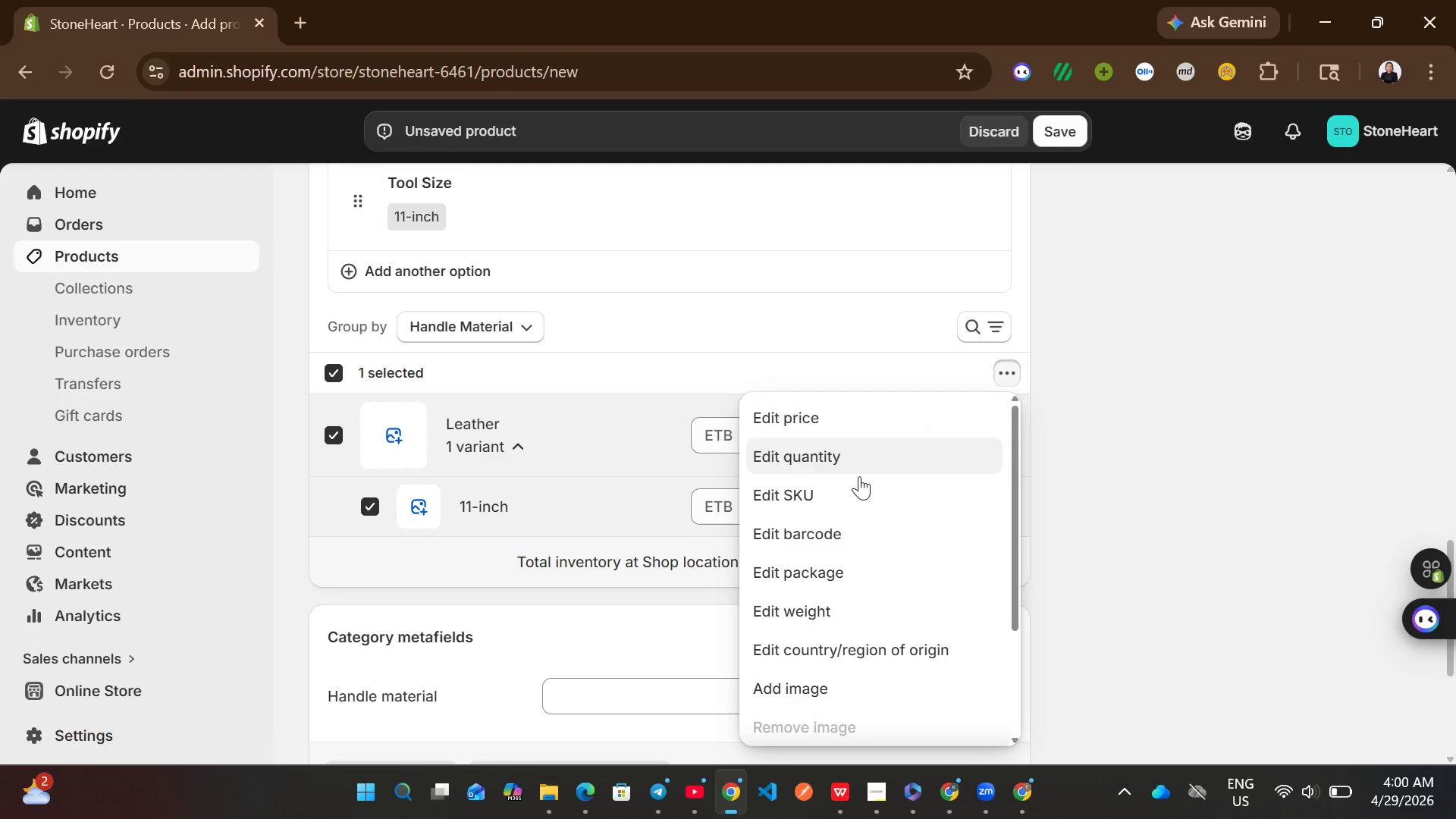 
left_click([837, 501])
 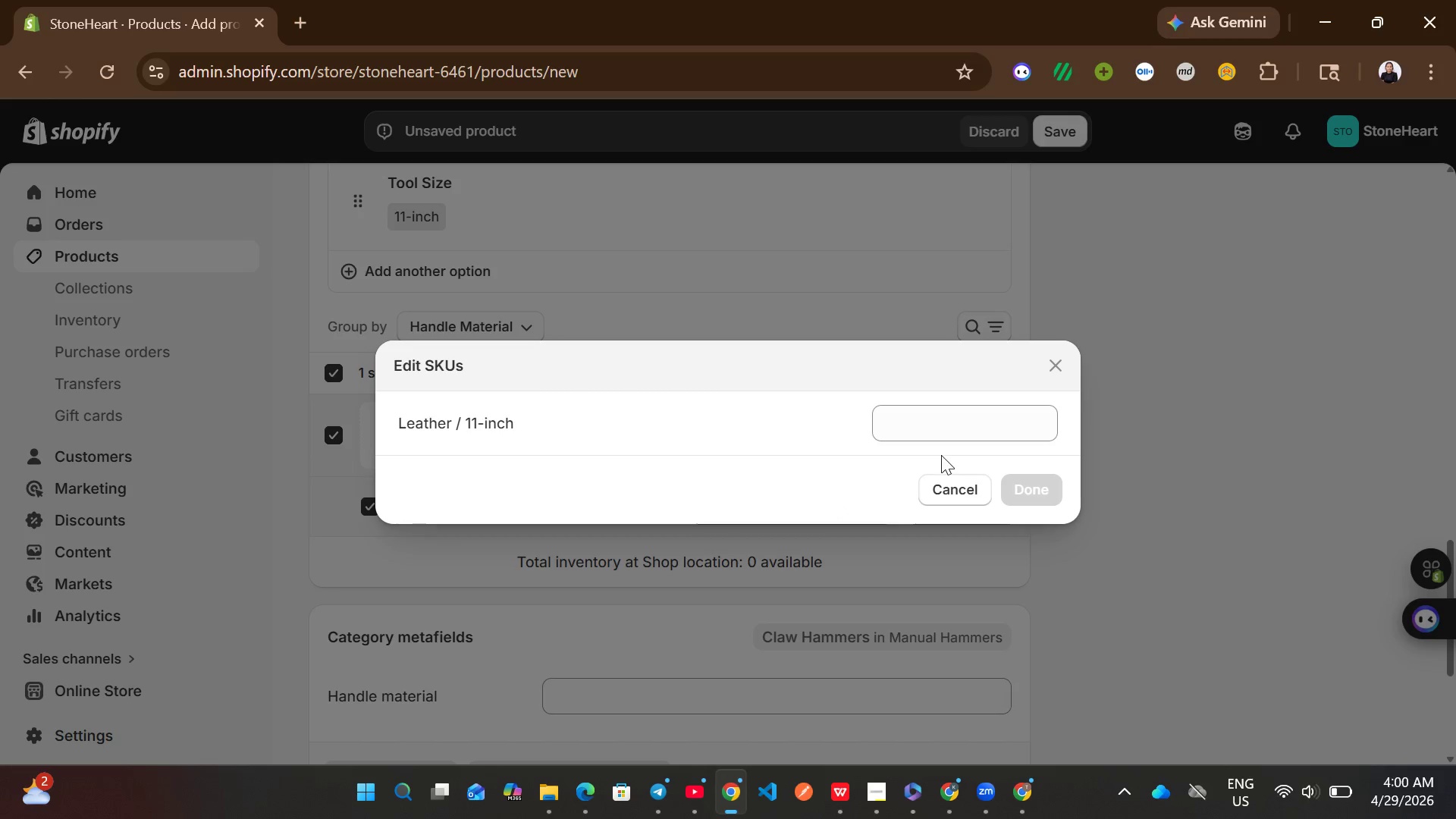 
left_click([943, 427])
 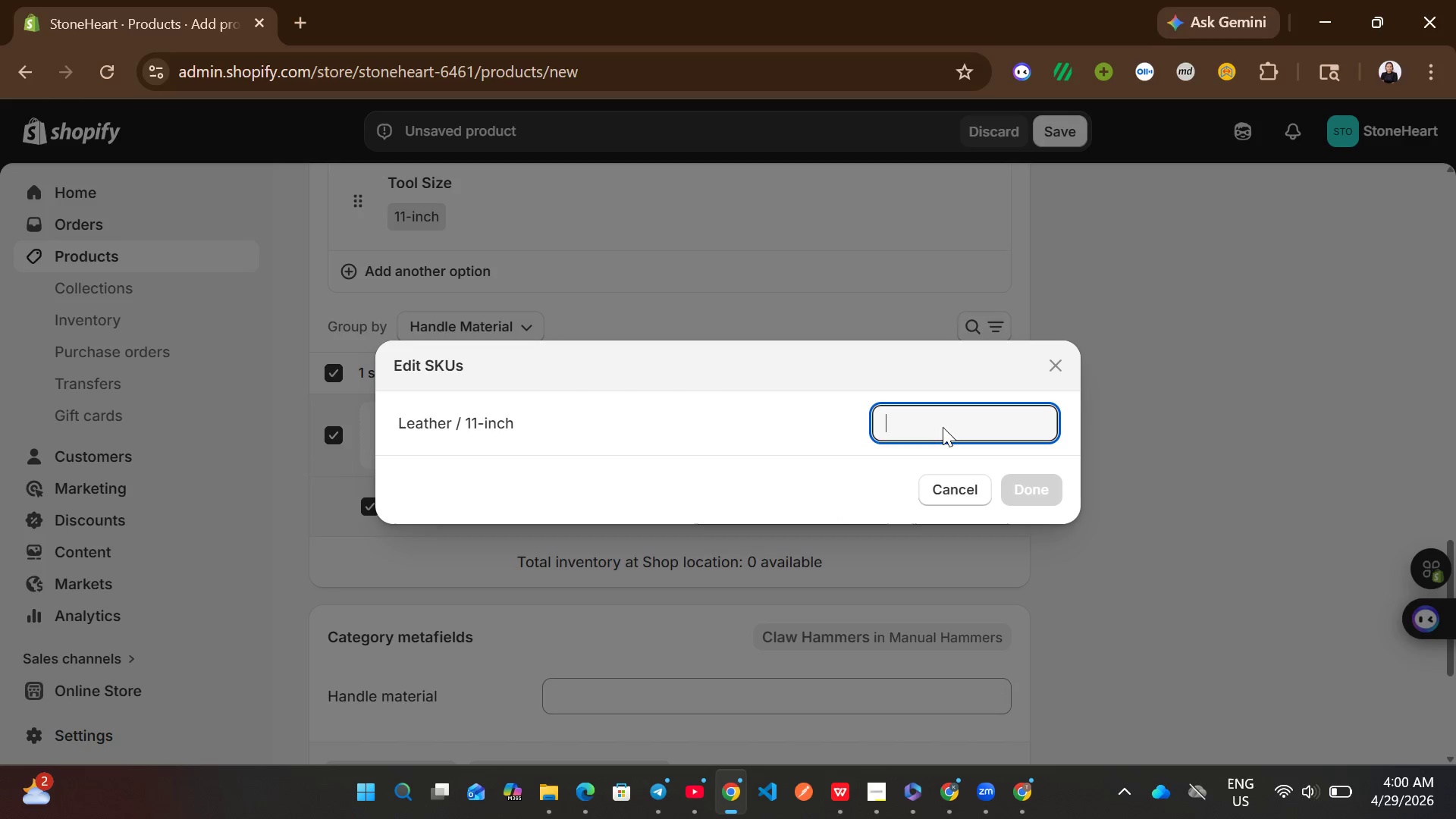 
hold_key(key=ShiftLeft, duration=0.94)
 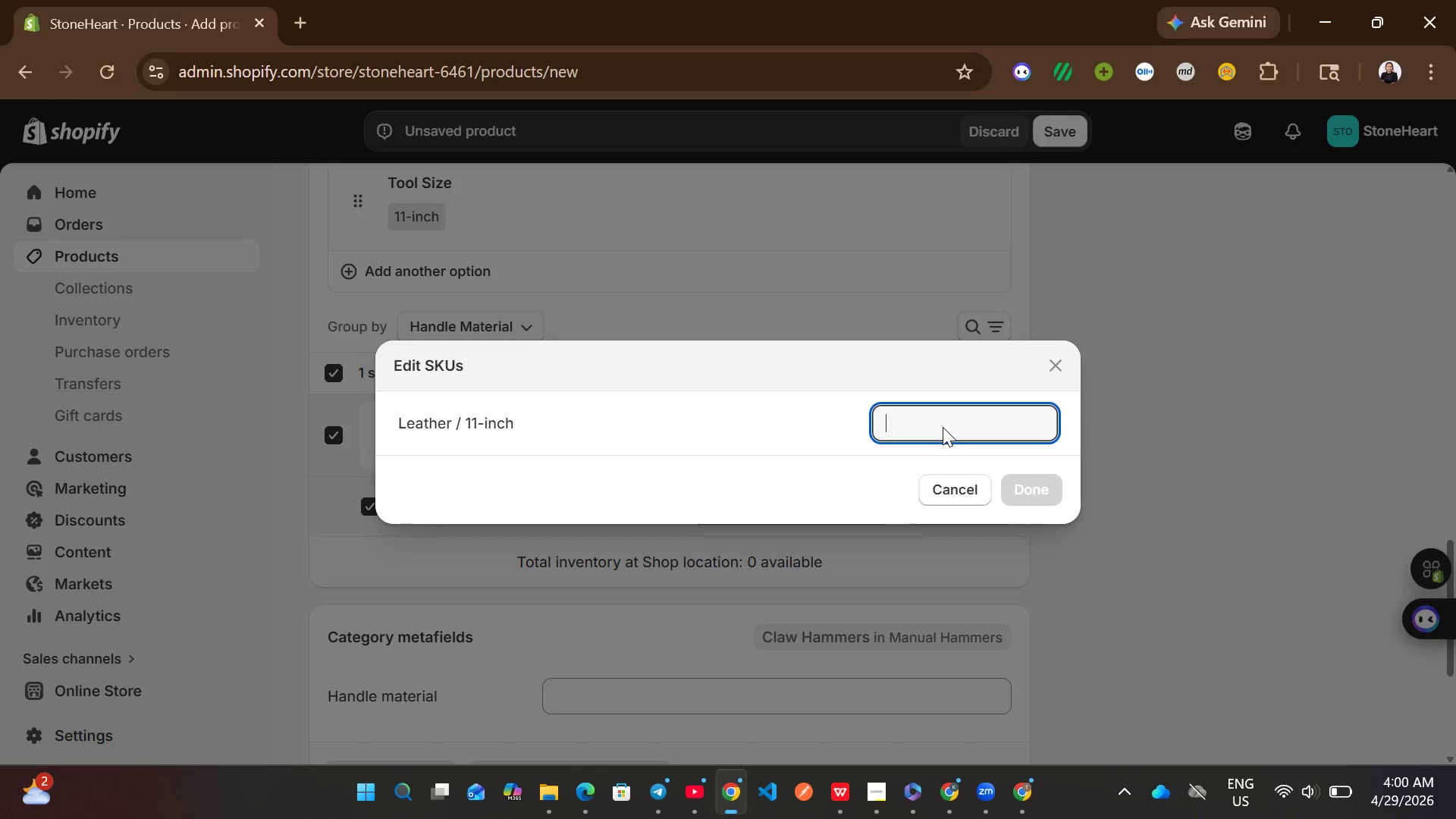 
hold_key(key=S, duration=0.52)
 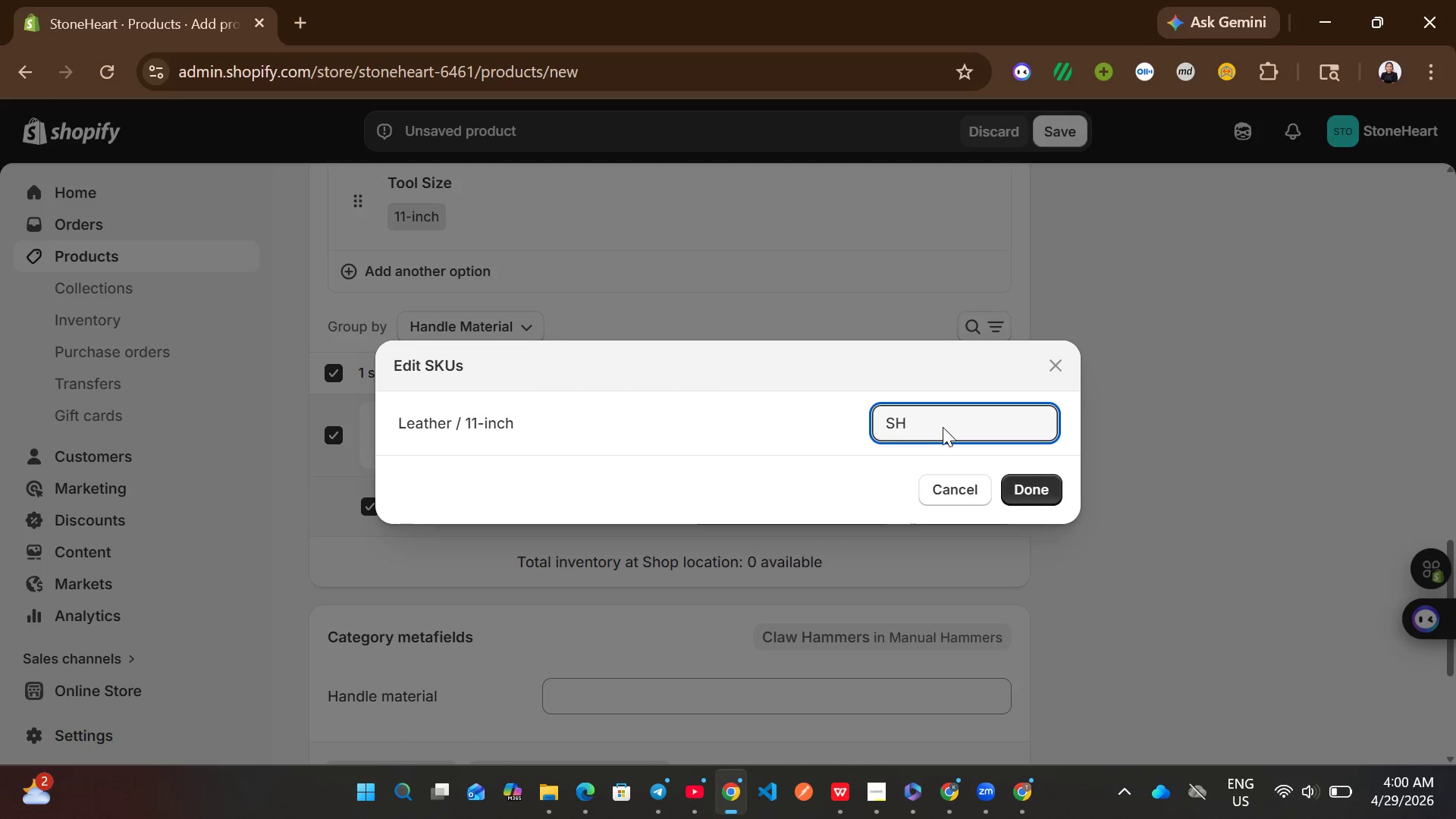 
type(HM)
 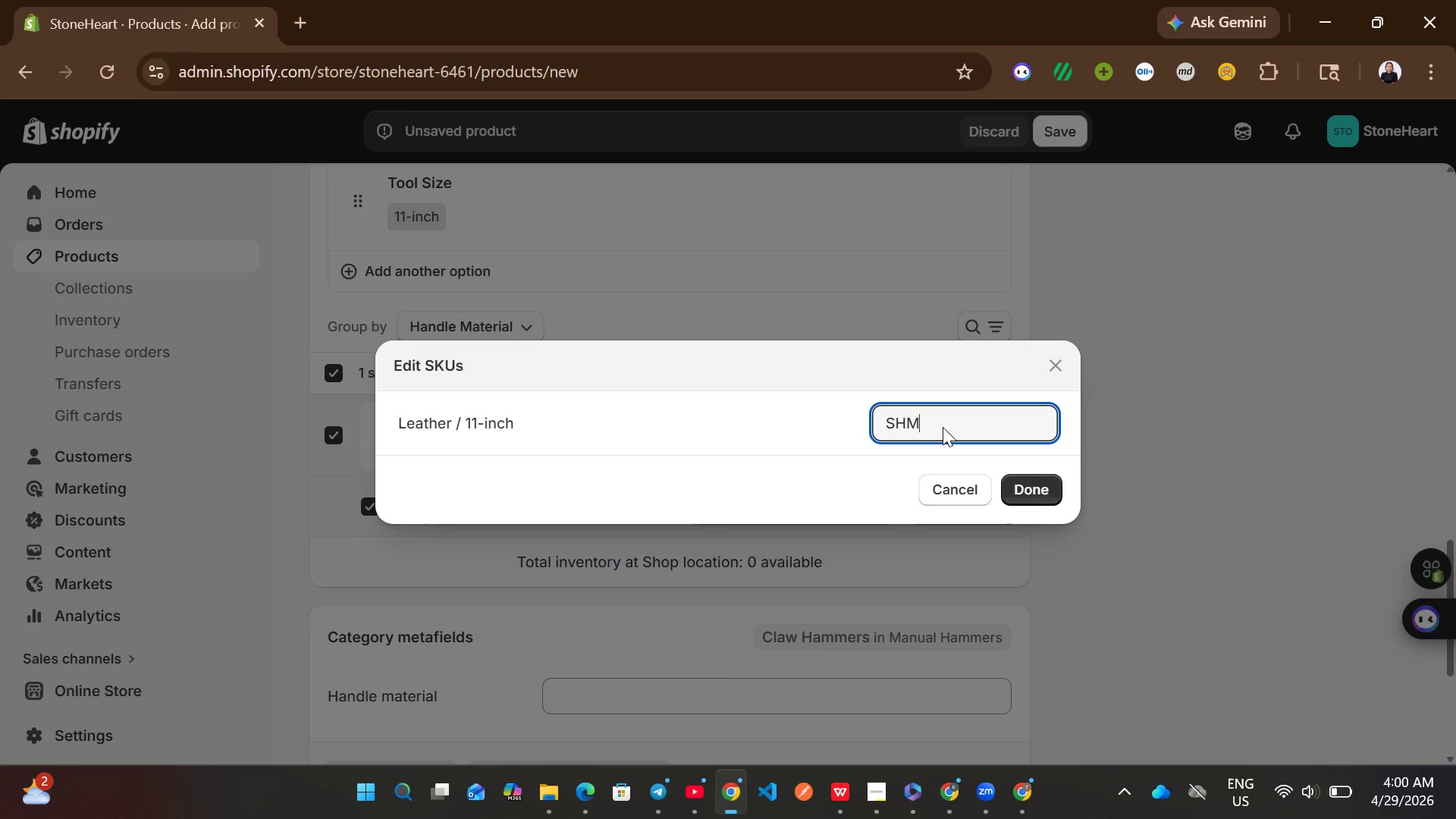 
type(-00033)
 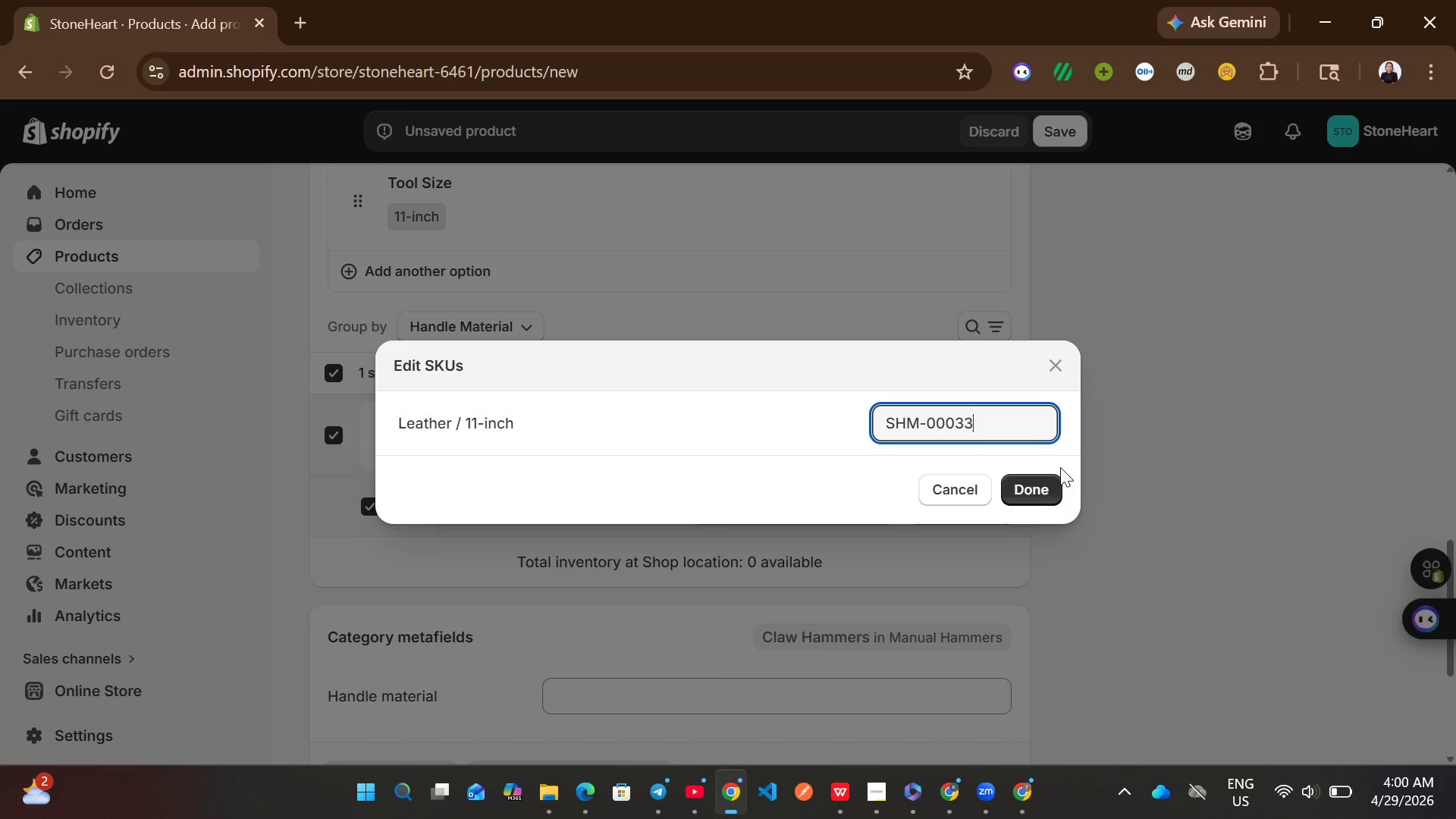 
left_click([1048, 483])
 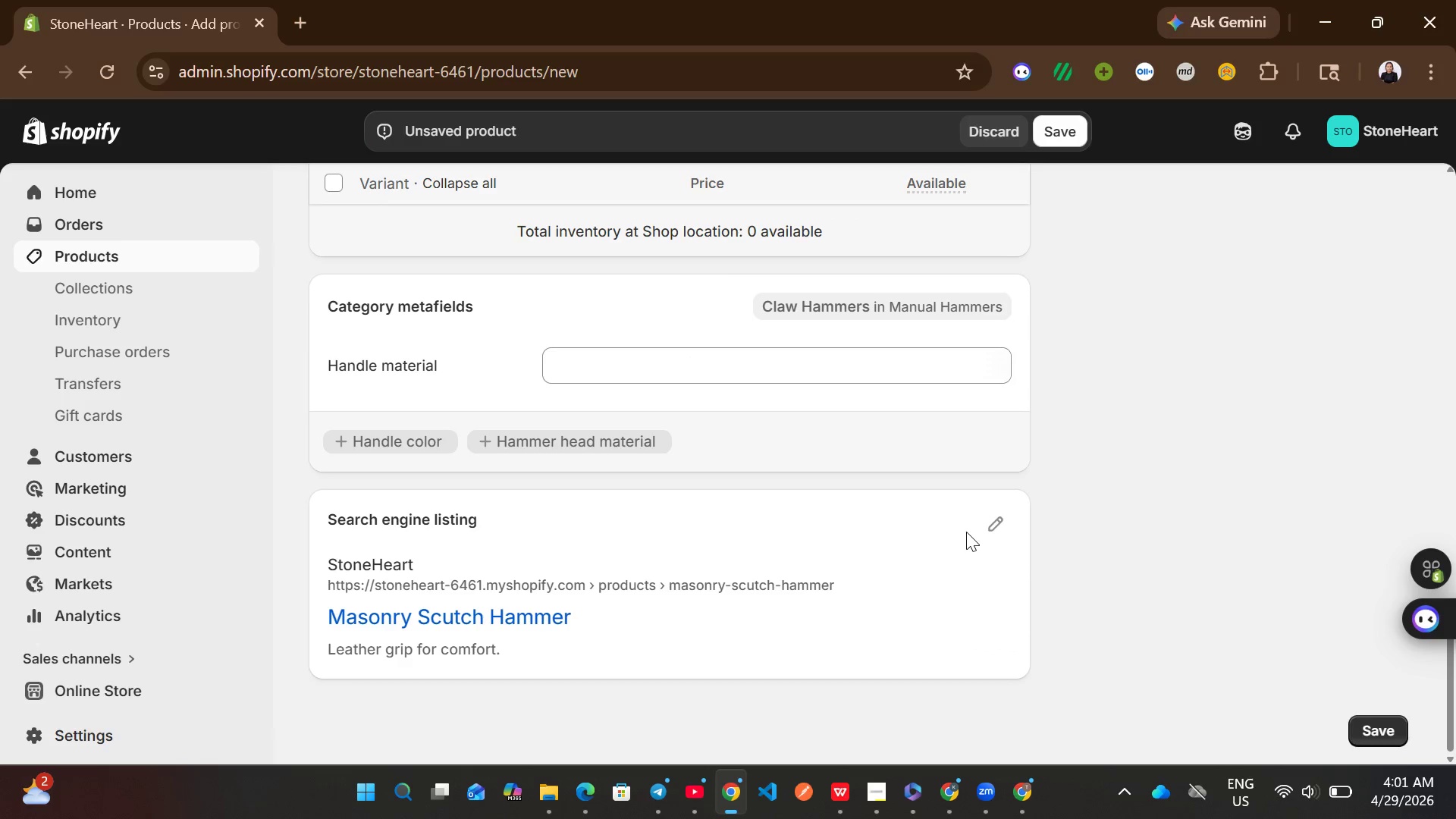 
left_click([994, 529])
 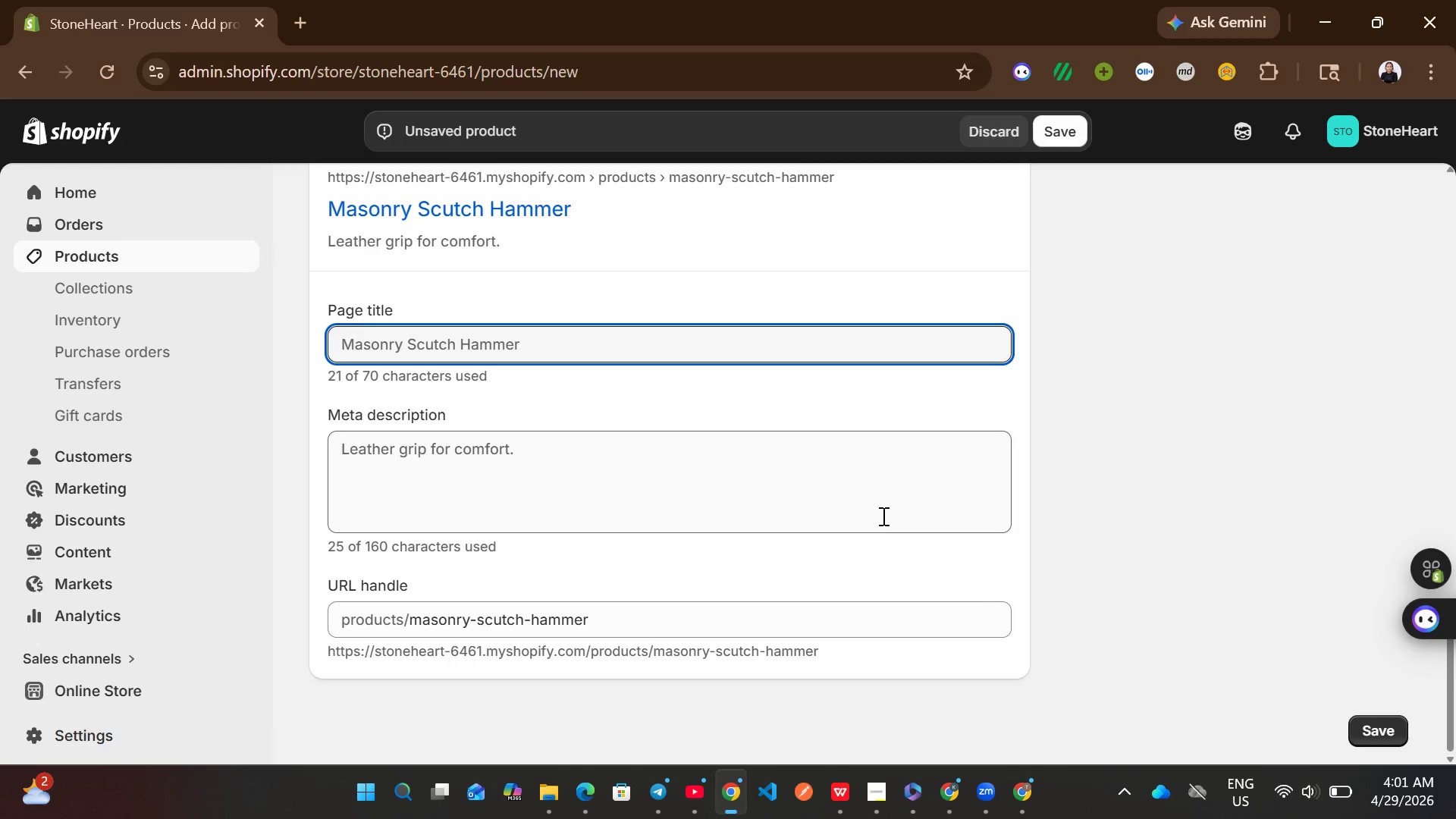 
left_click([591, 469])
 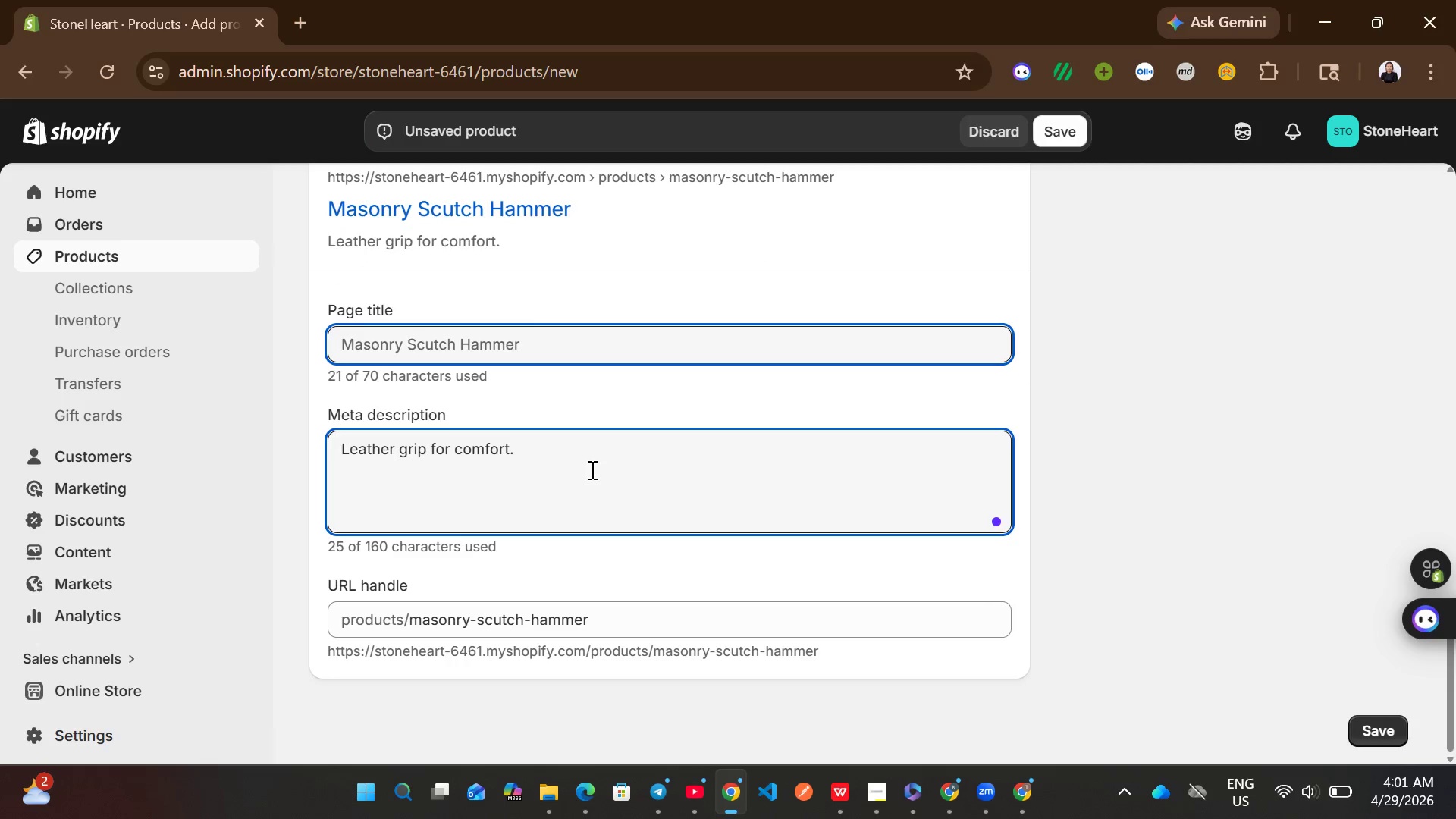 
key(Control+A)
 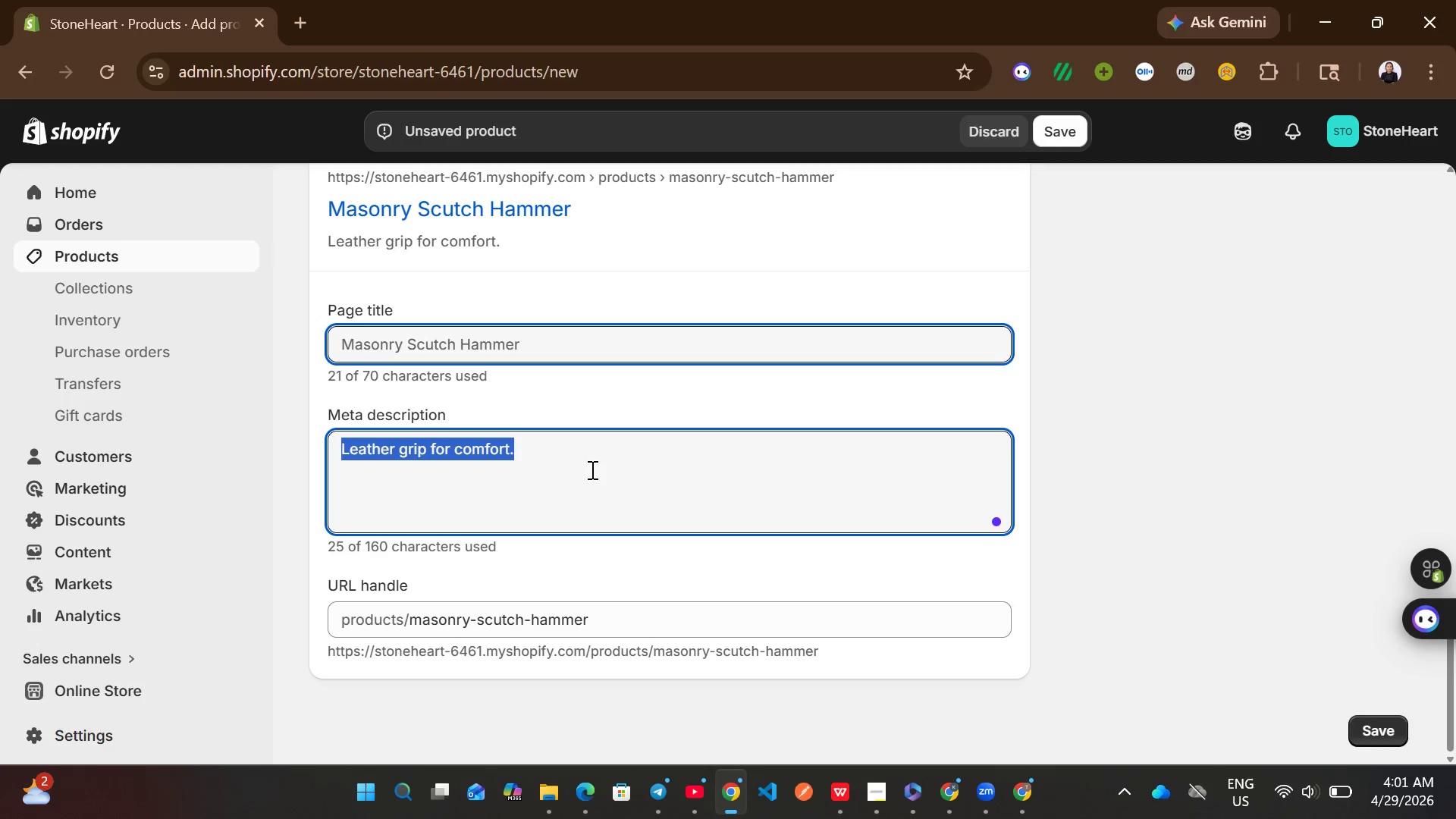 
wait(16.02)
 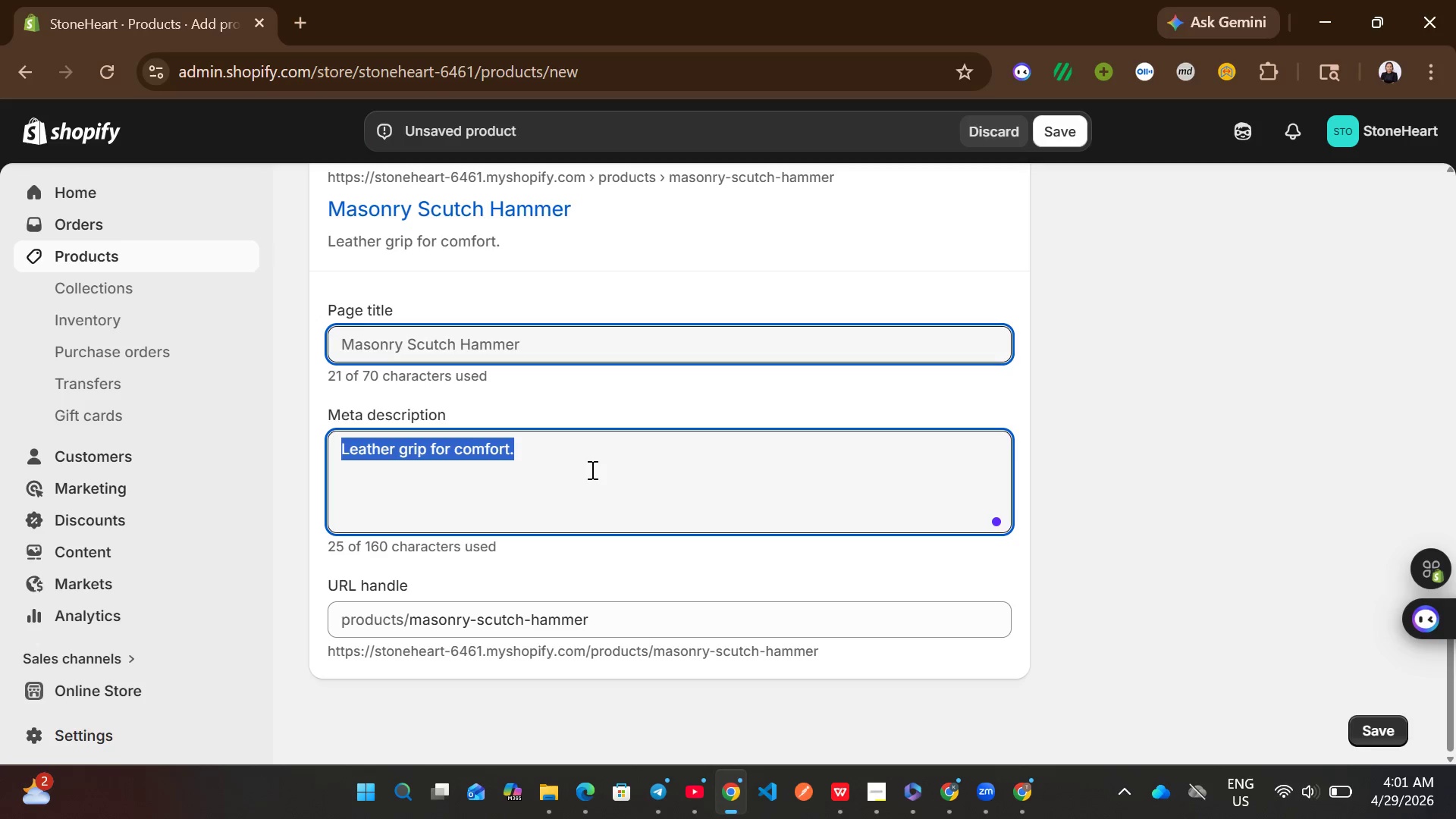 
type(shop masonry scutch hammer with leather handle )
key(Backspace)
type(.)
 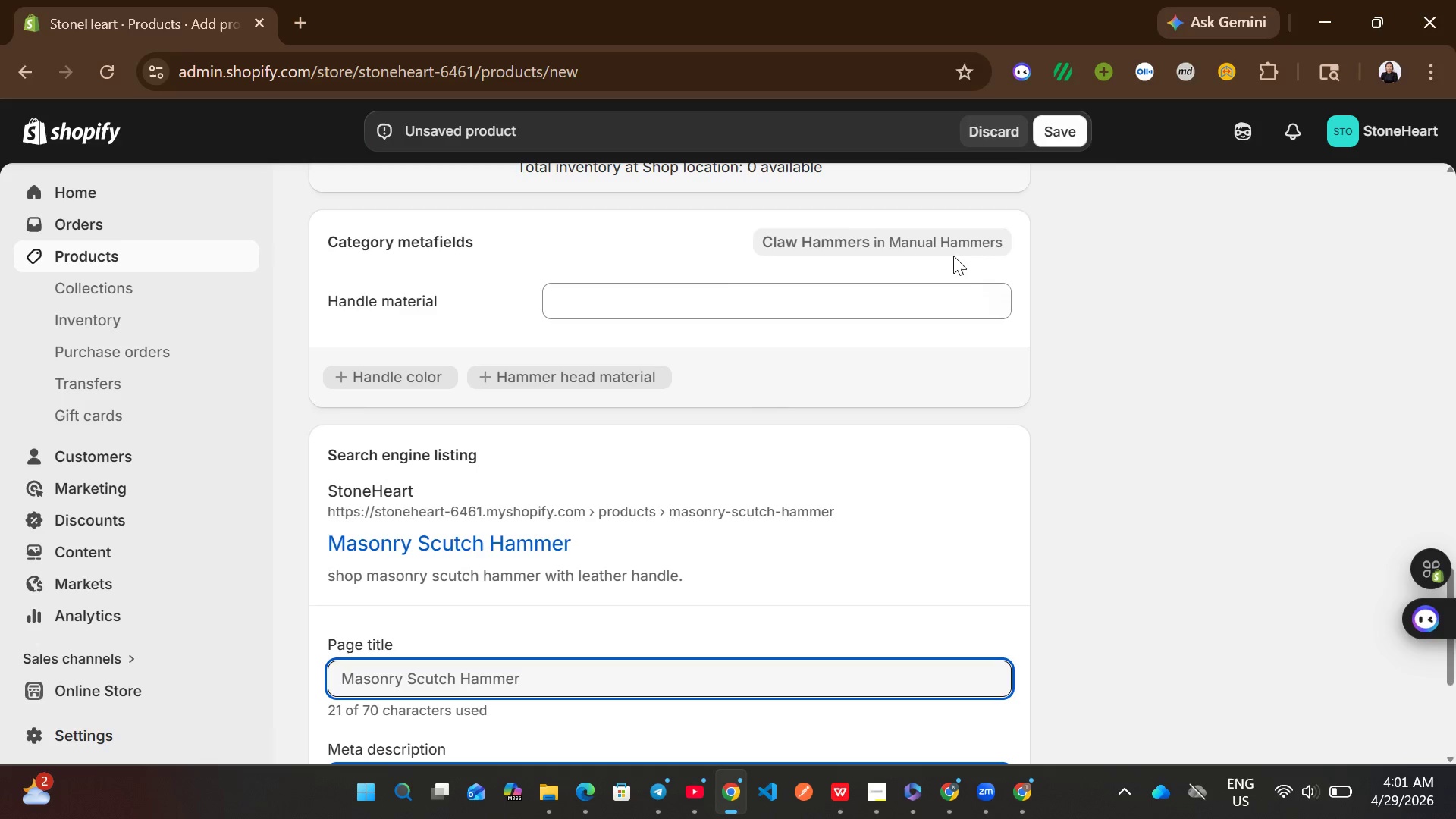 
left_click([1062, 143])
 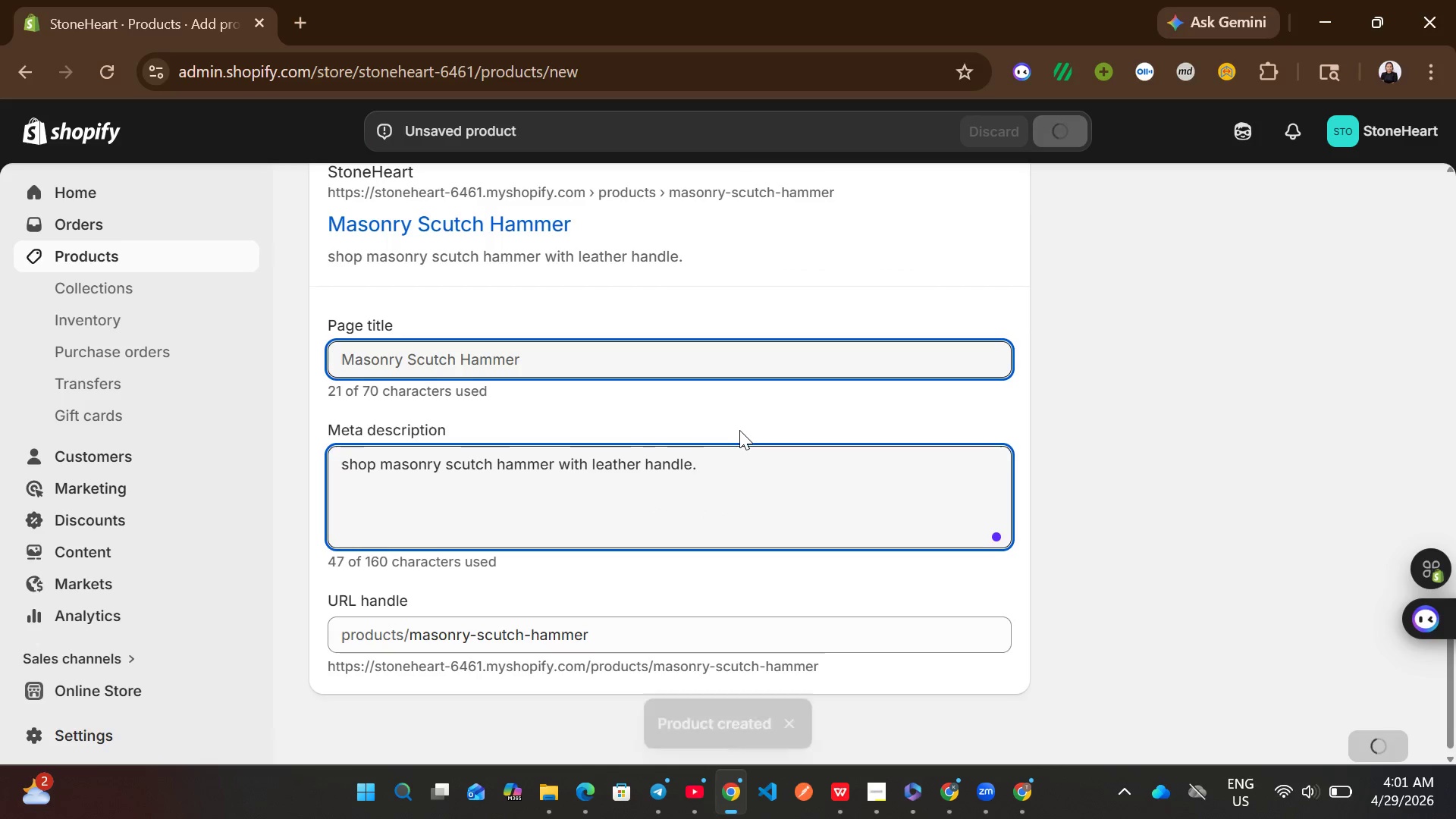 
wait(6.23)
 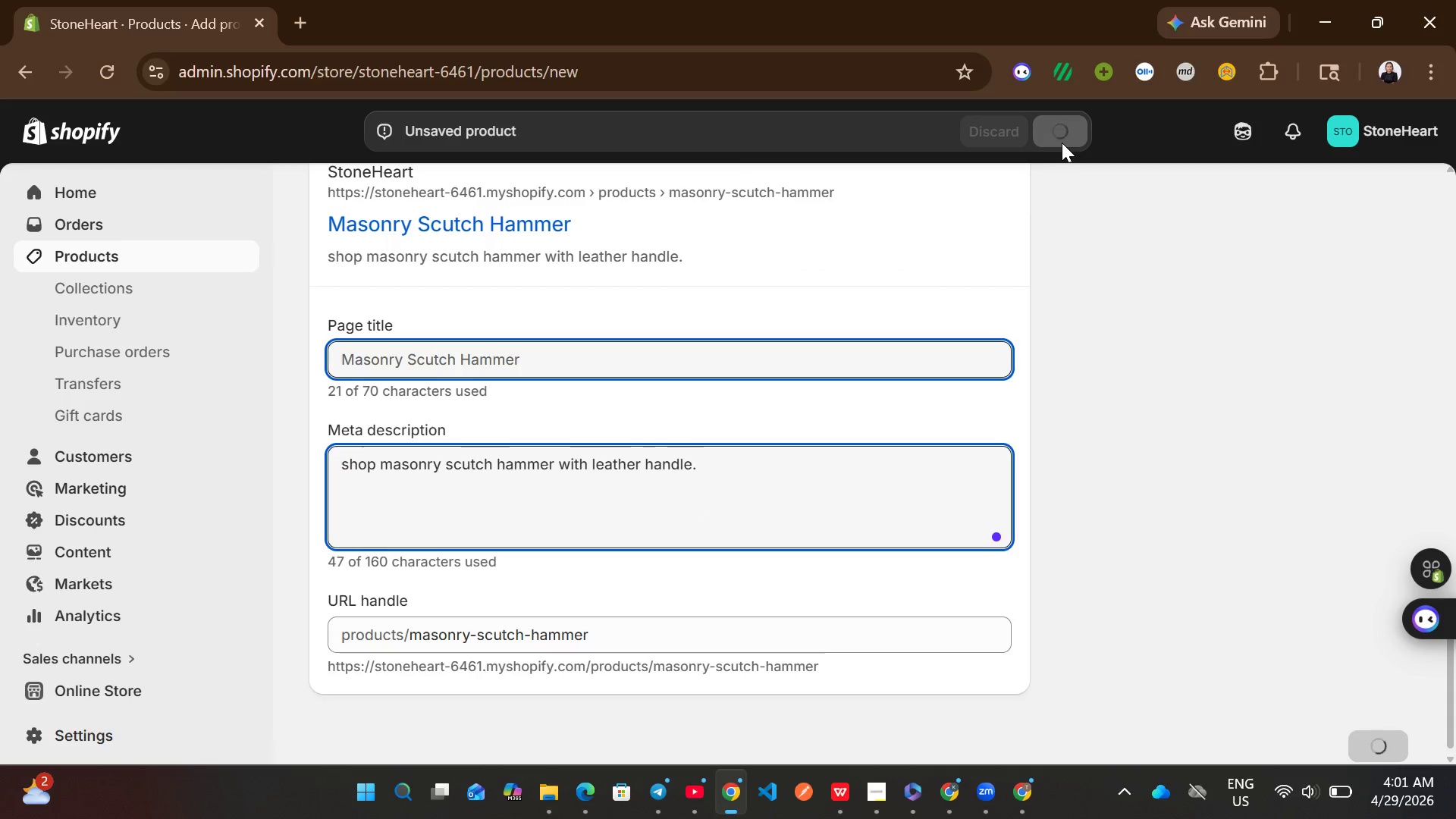 
left_click([739, 430])
 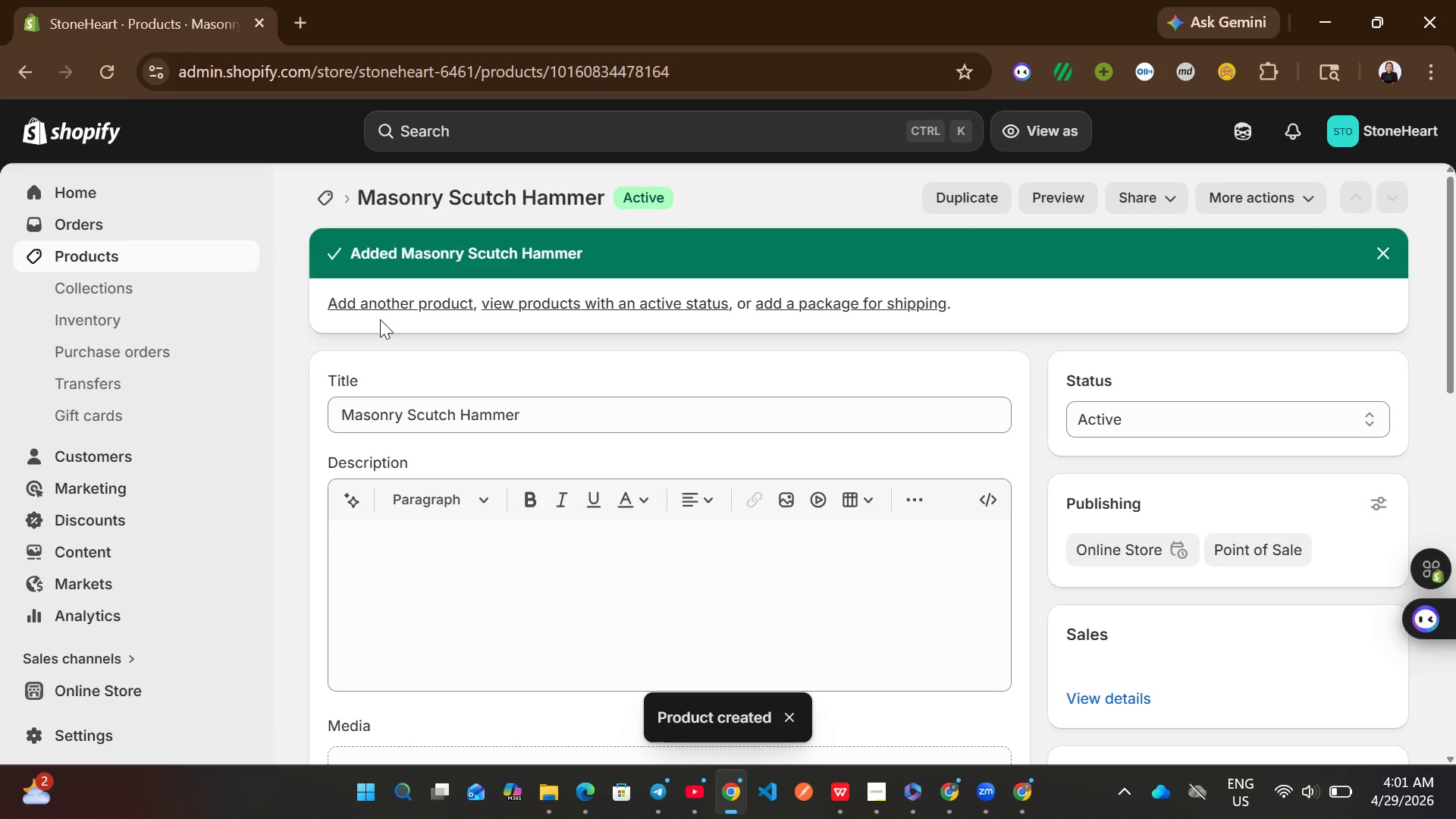 
wait(5.3)
 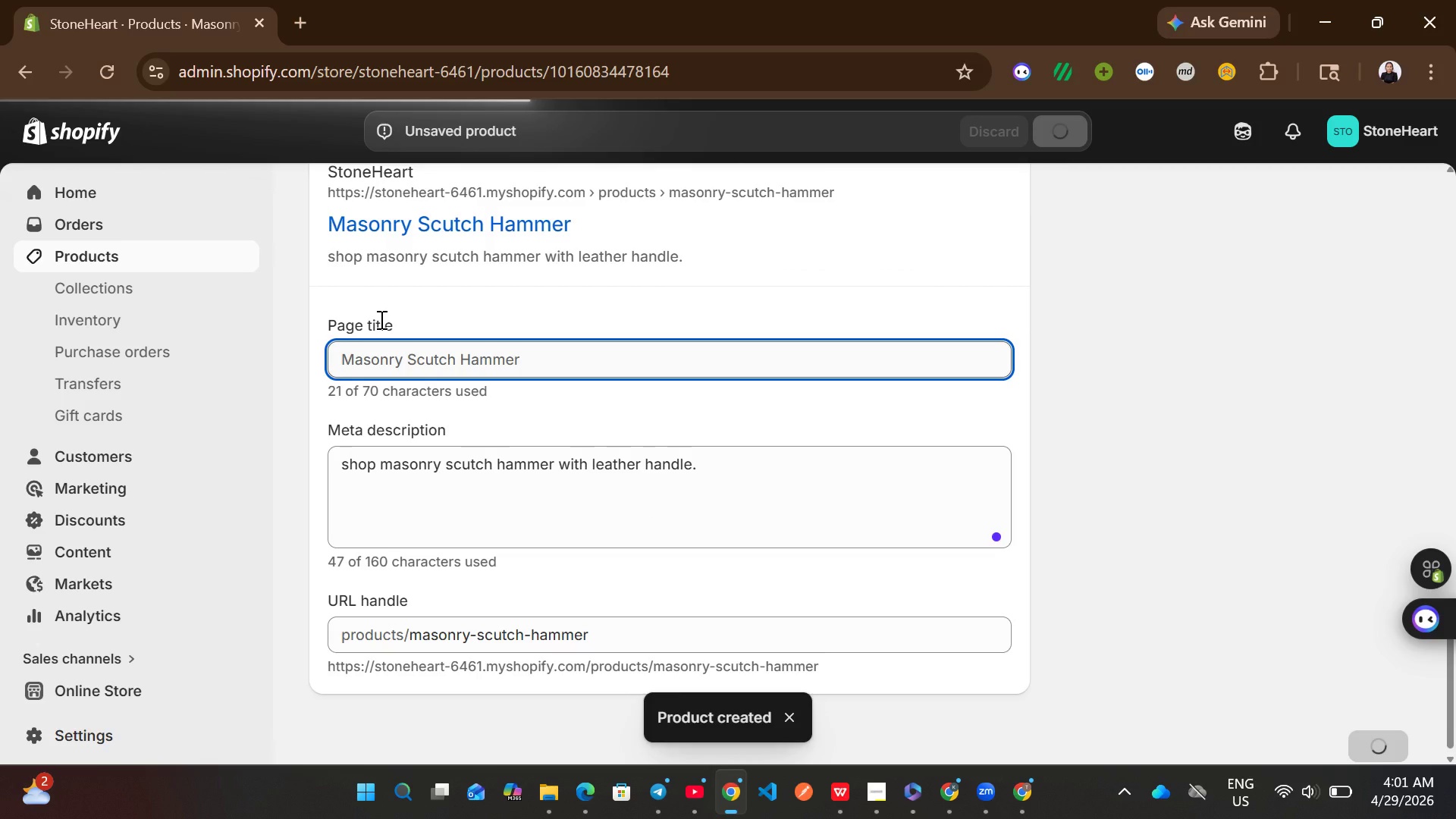 
left_click([197, 262])
 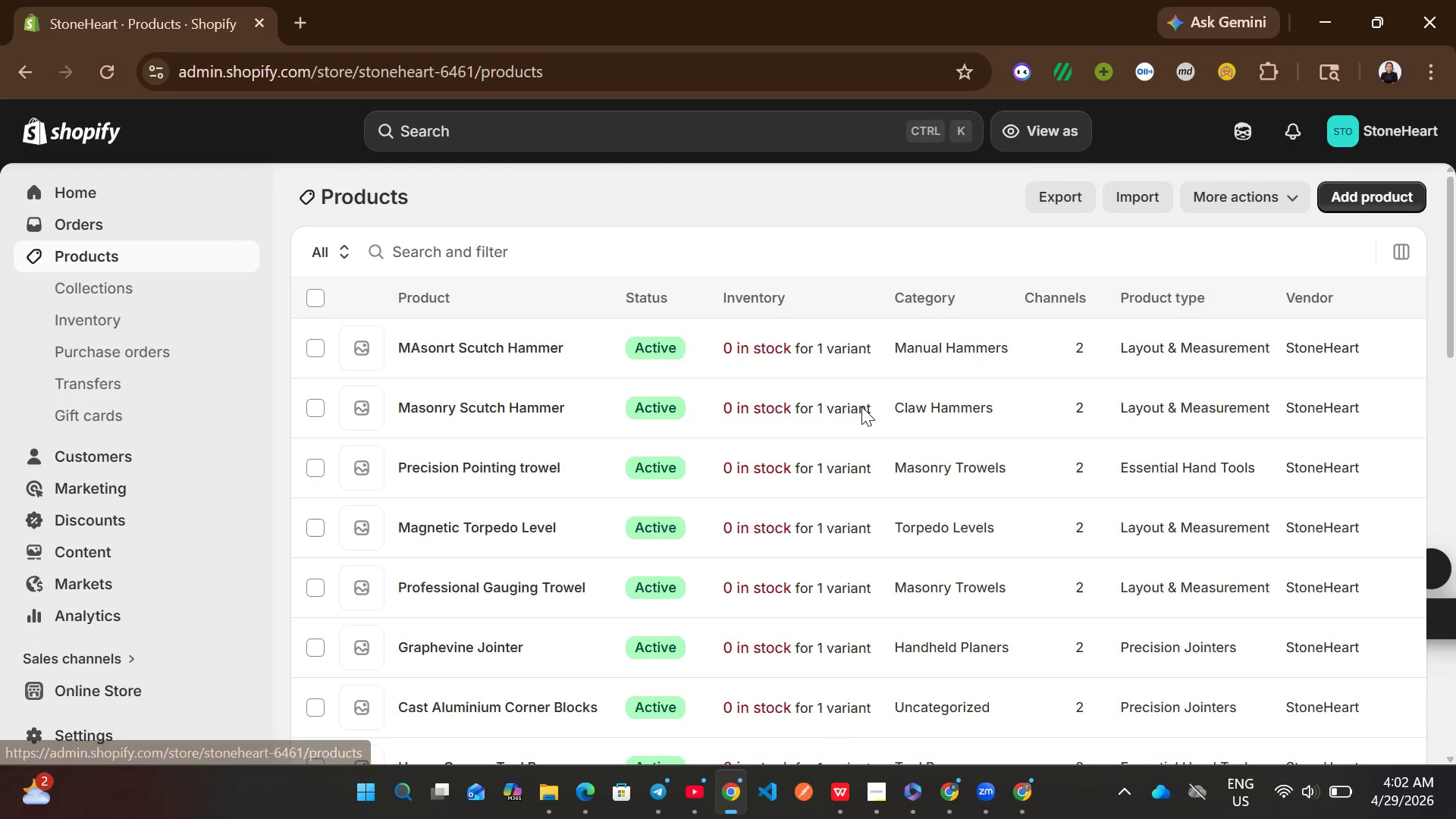 
wait(5.16)
 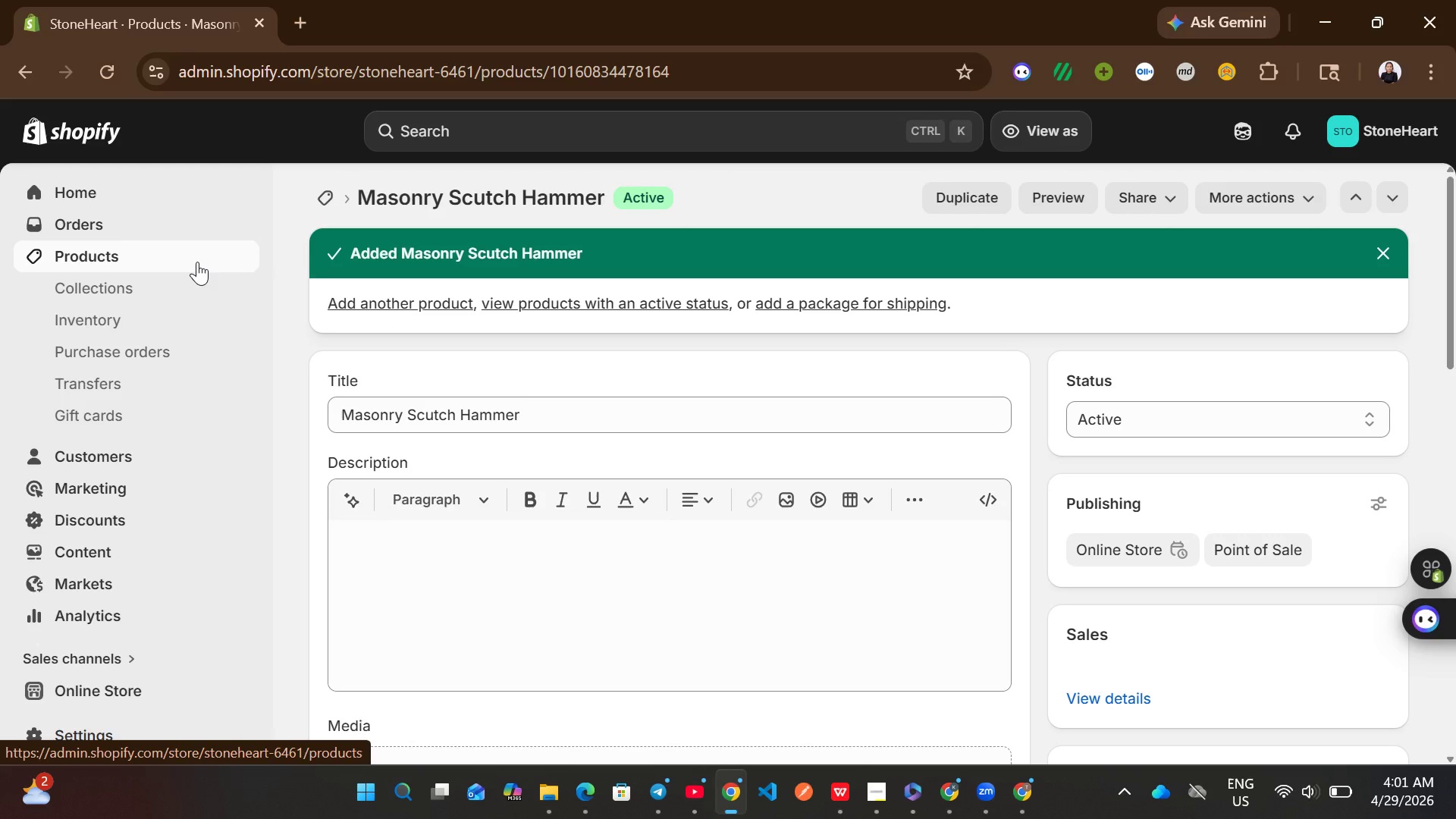 
left_click([1346, 199])
 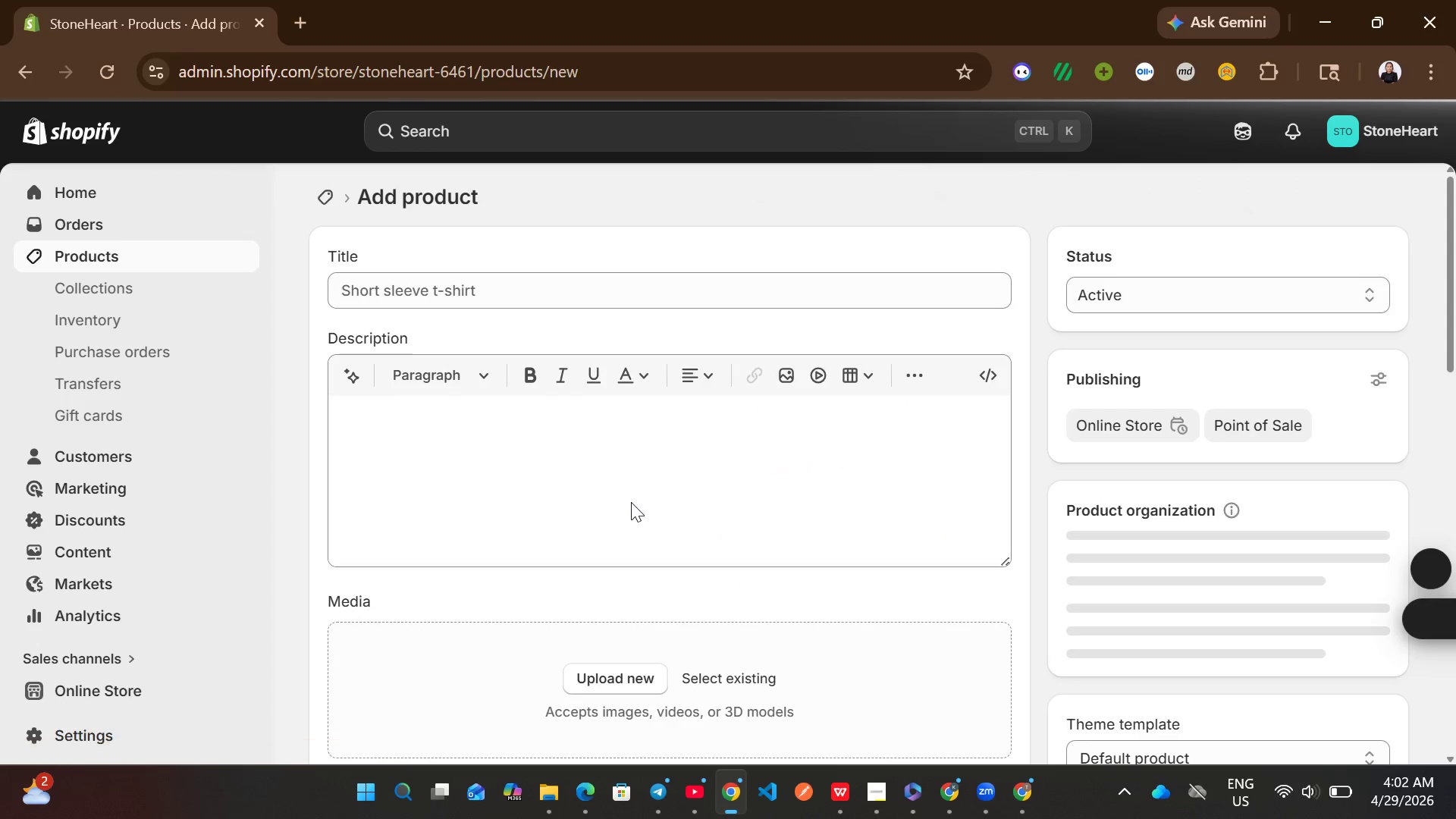 
left_click([486, 306])
 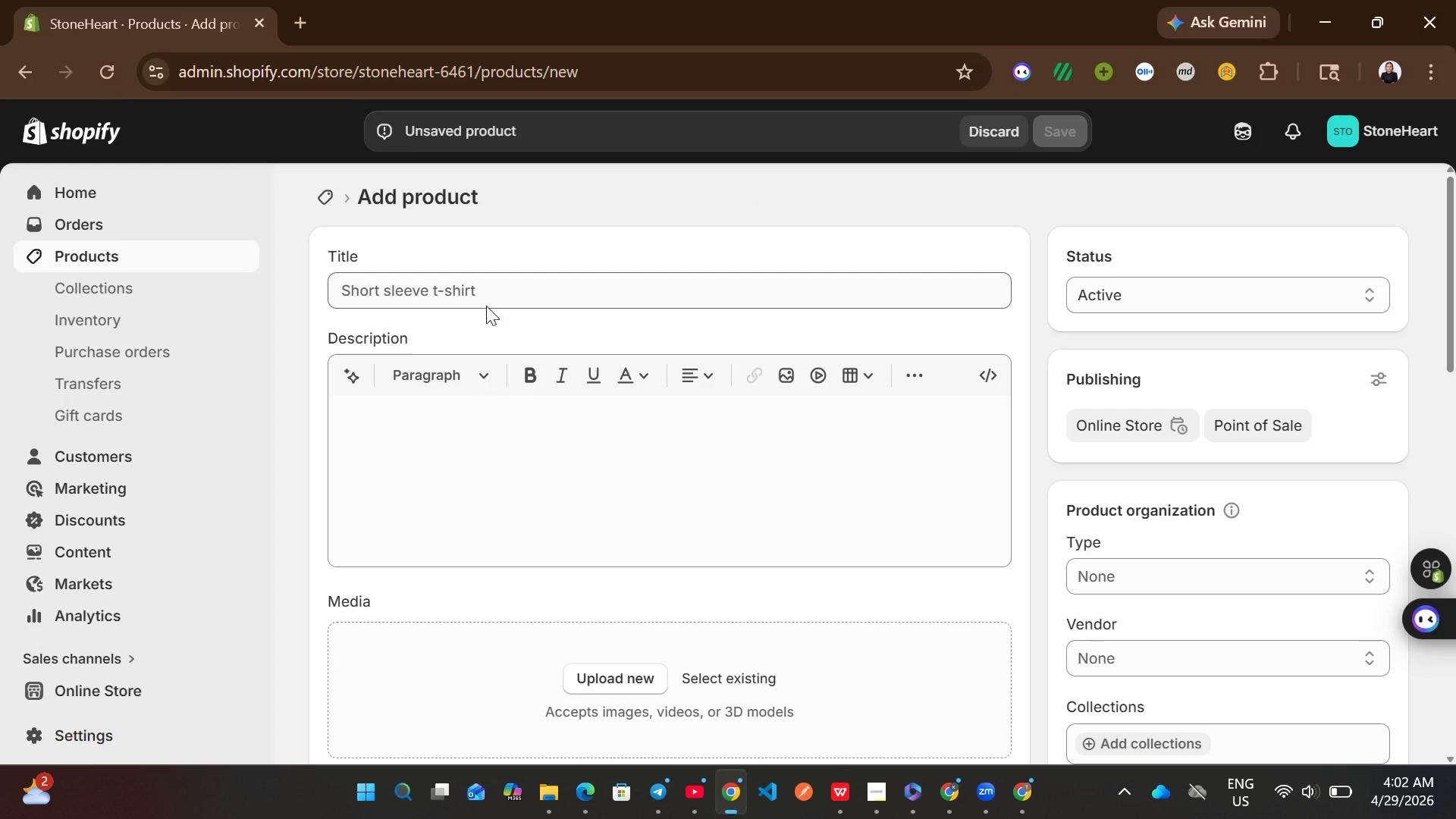 
wait(8.89)
 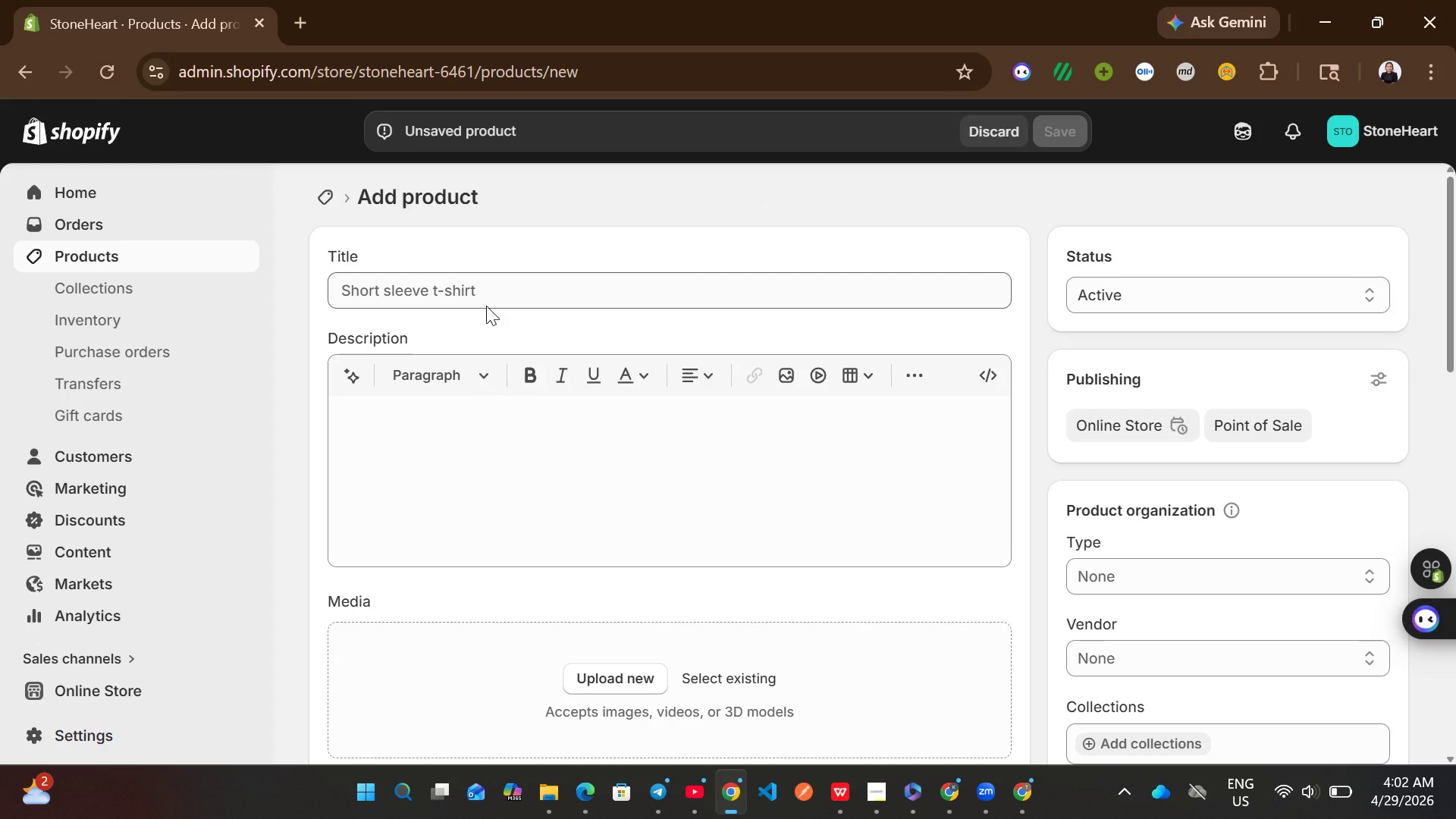 
type(Professional G)
 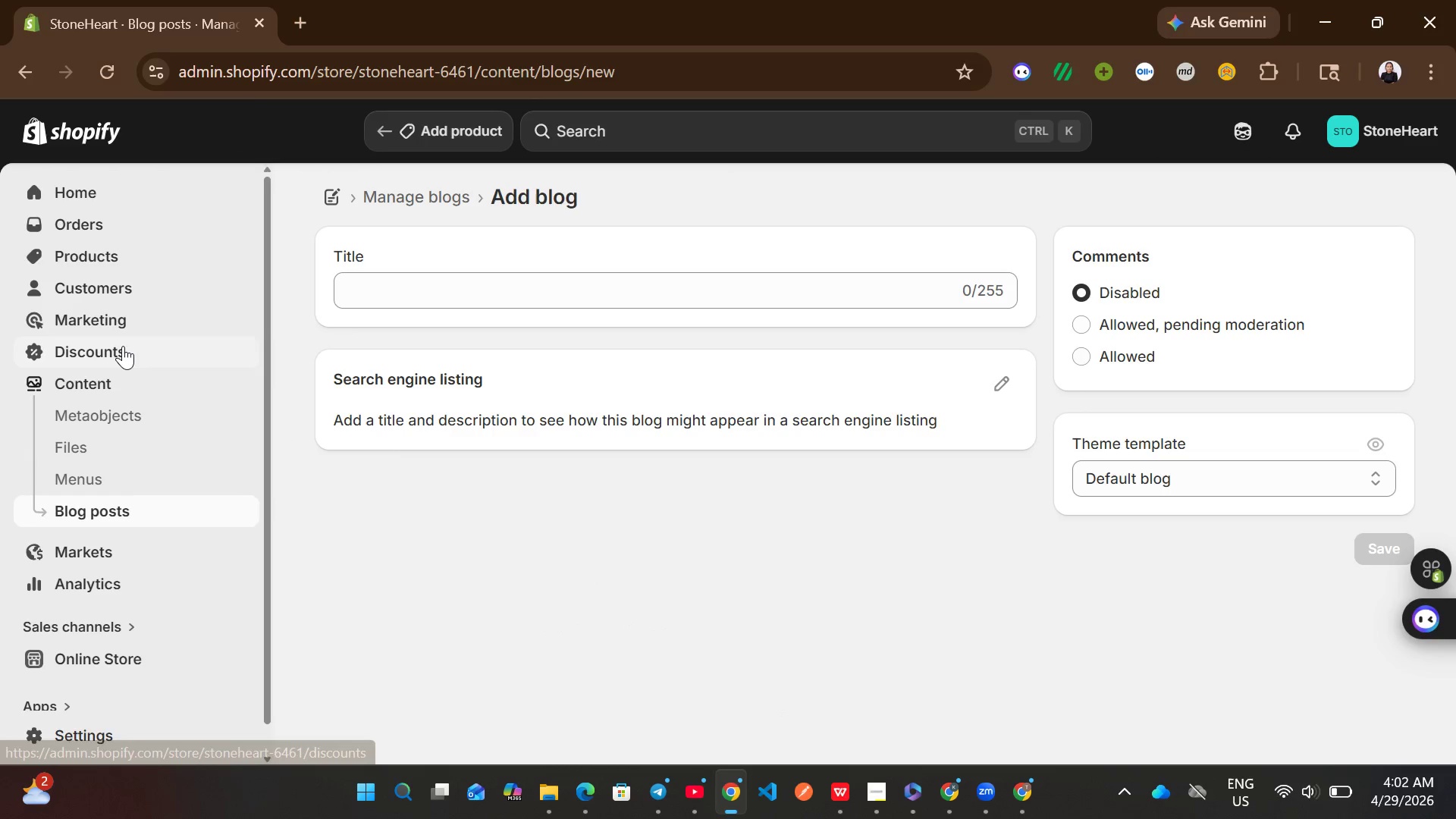 
left_click([119, 246])
 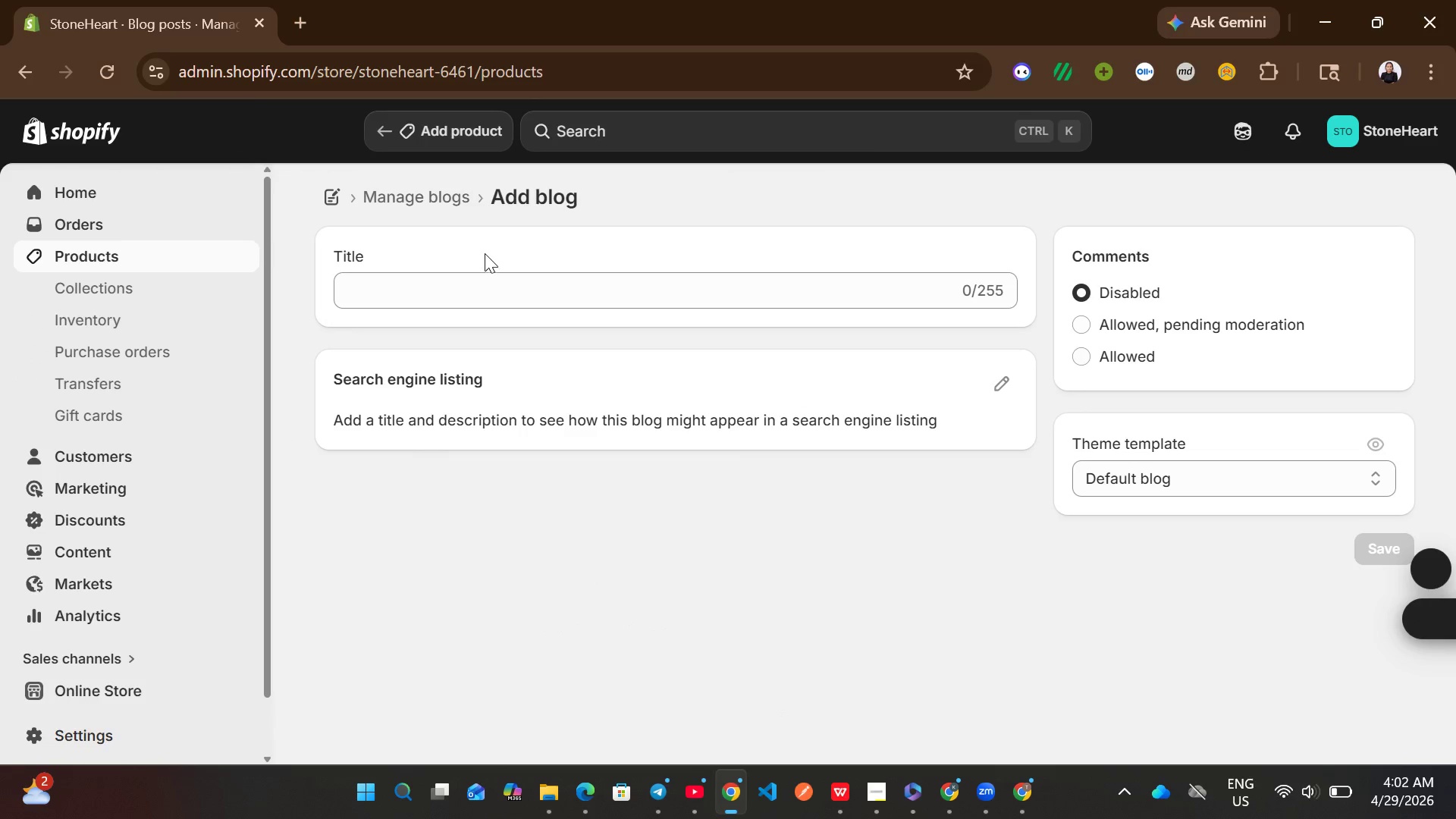 
left_click([485, 294])
 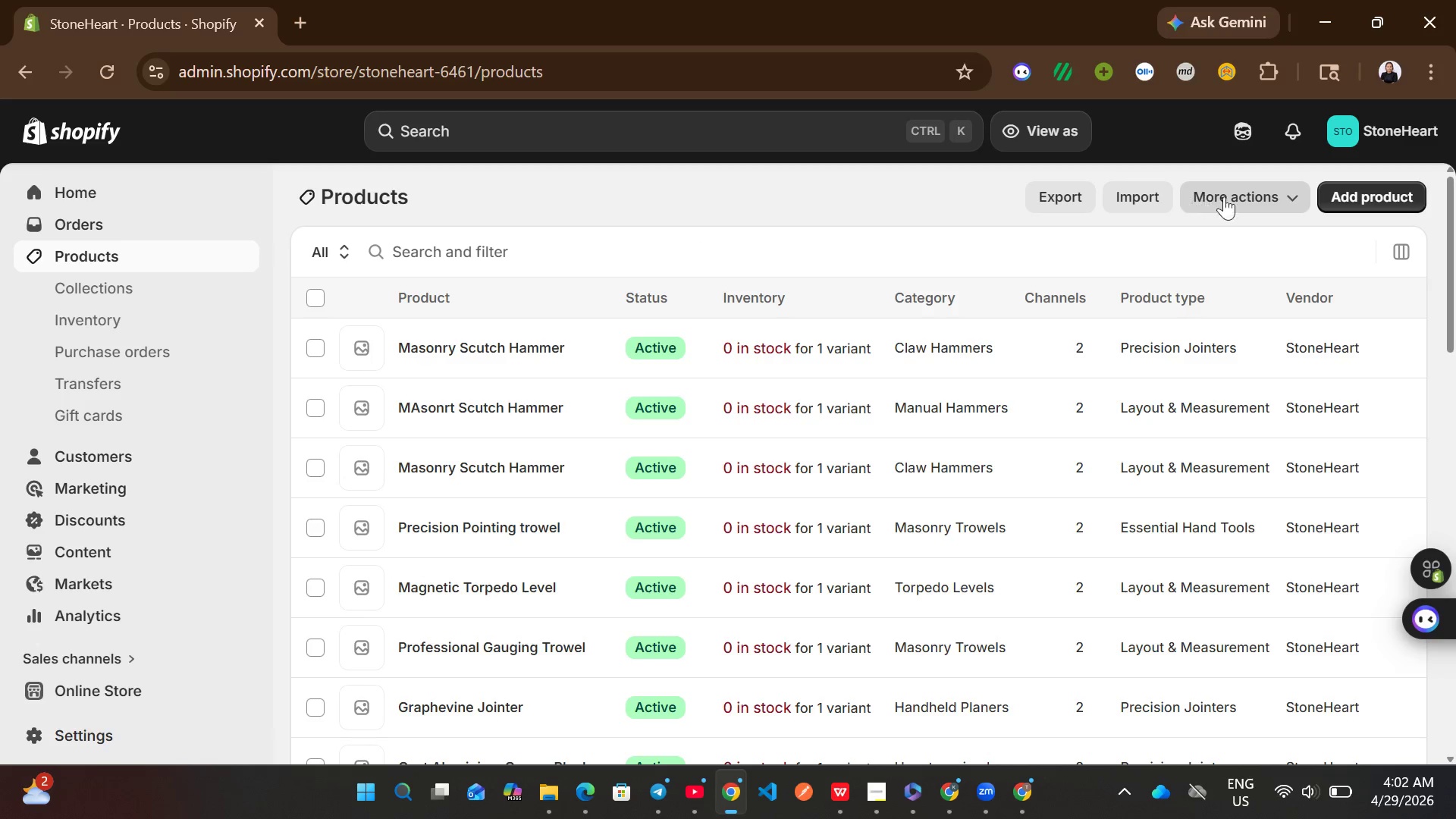 
left_click([1353, 198])
 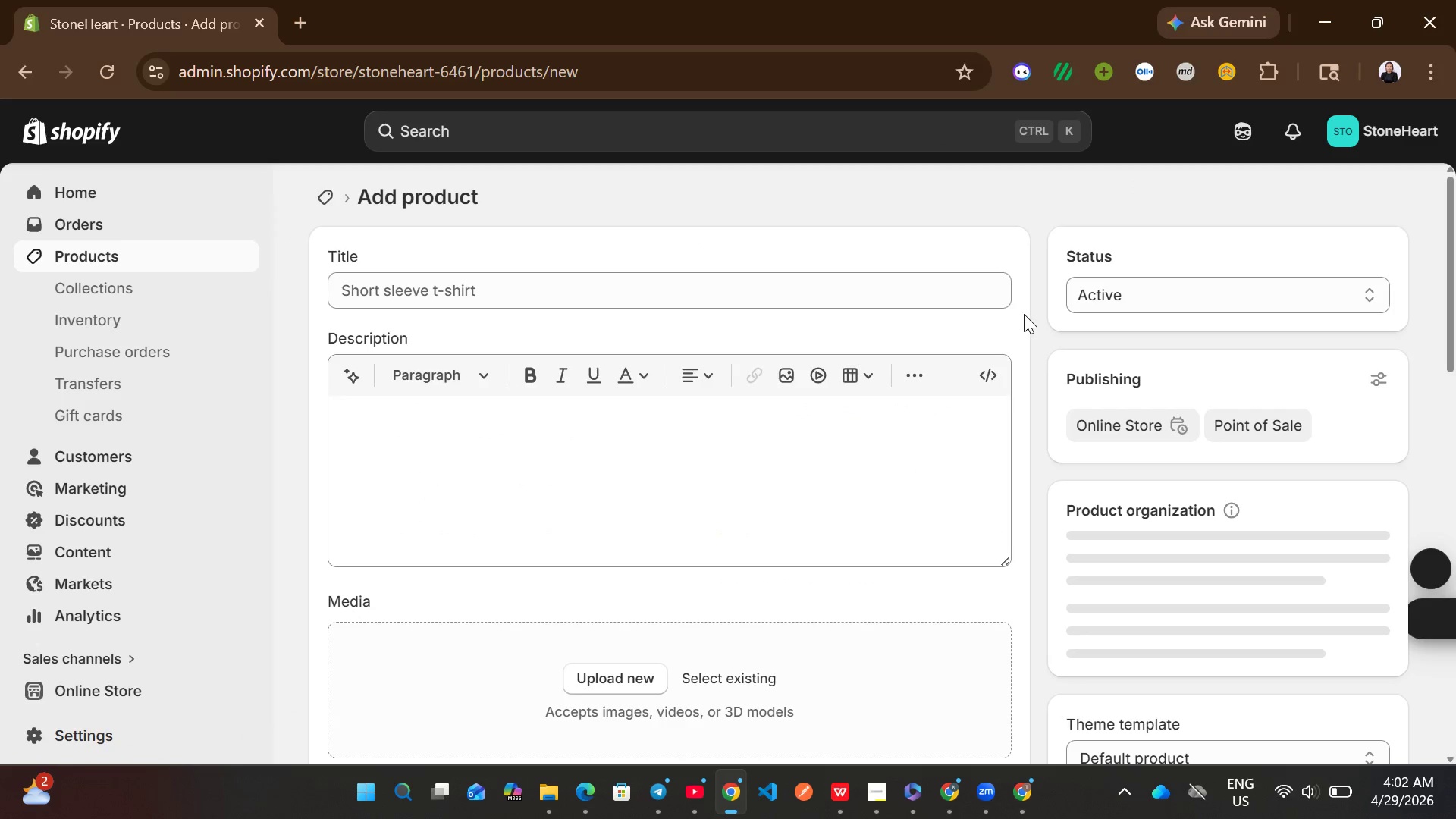 
left_click([835, 310])
 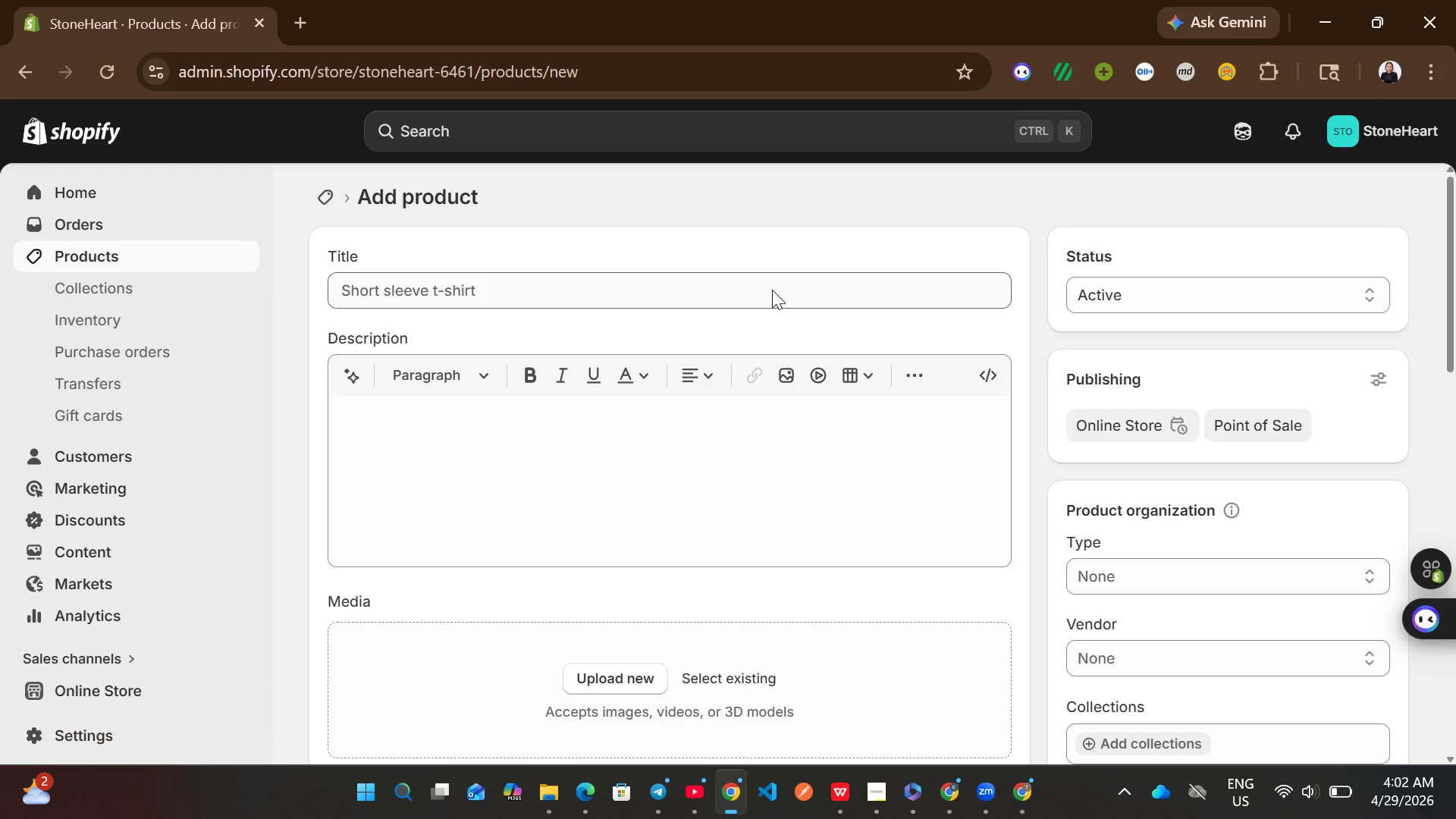 
left_click([772, 290])
 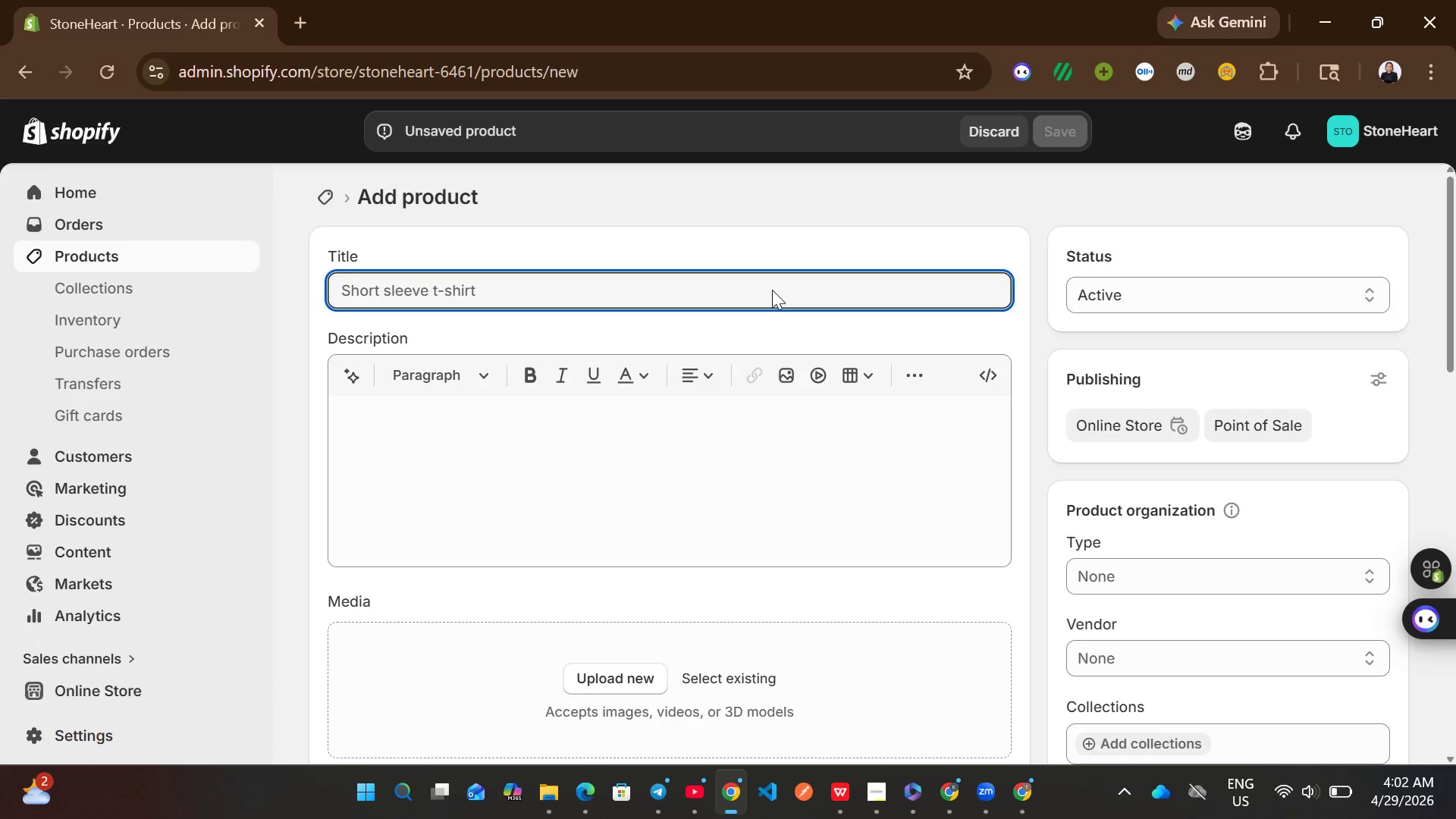 
type(Prod)
key(Backspace)
type(fe)
 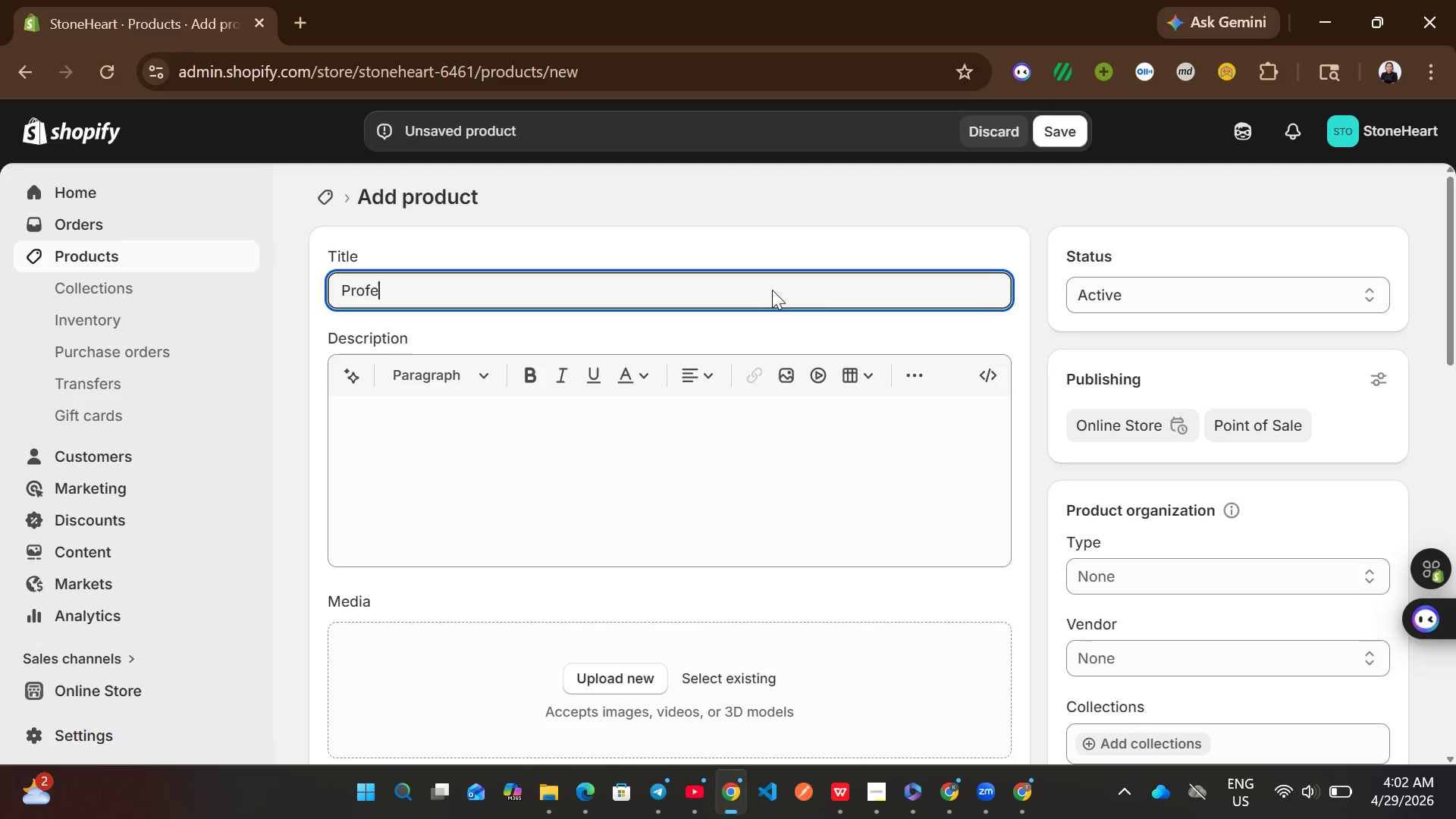 
wait(5.75)
 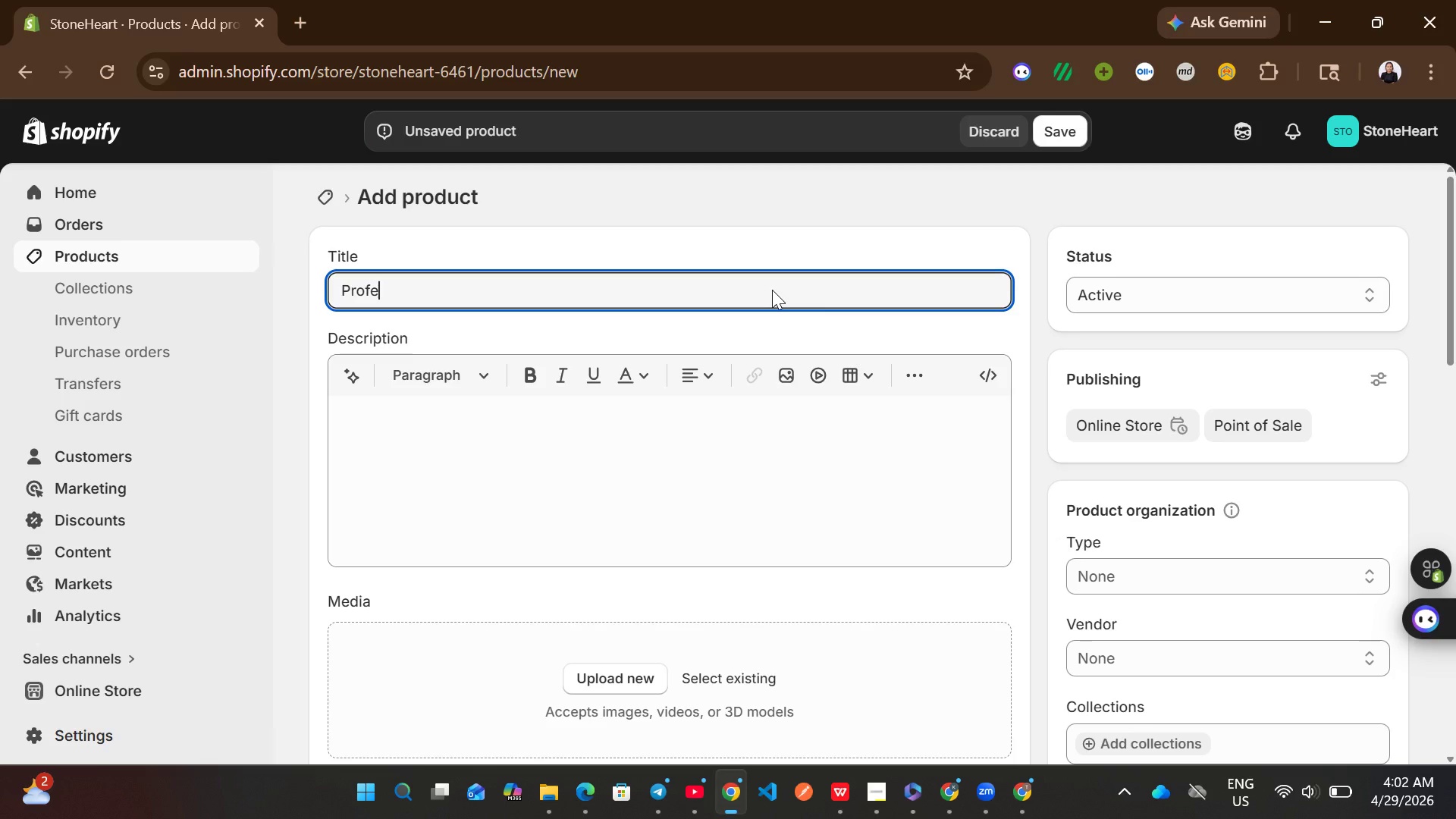 
type(ssional Gauging Trowel)
 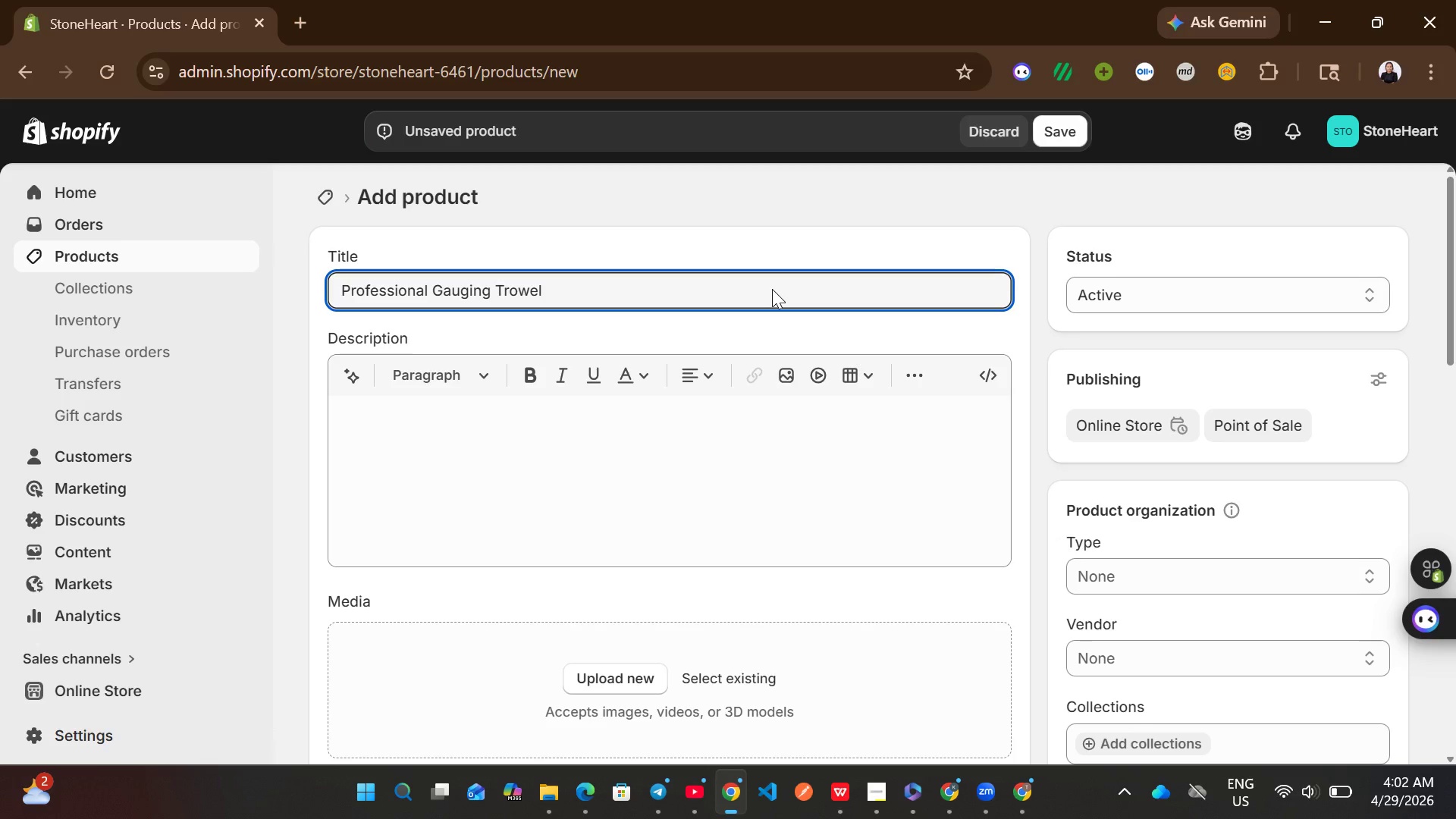 
left_click([692, 429])
 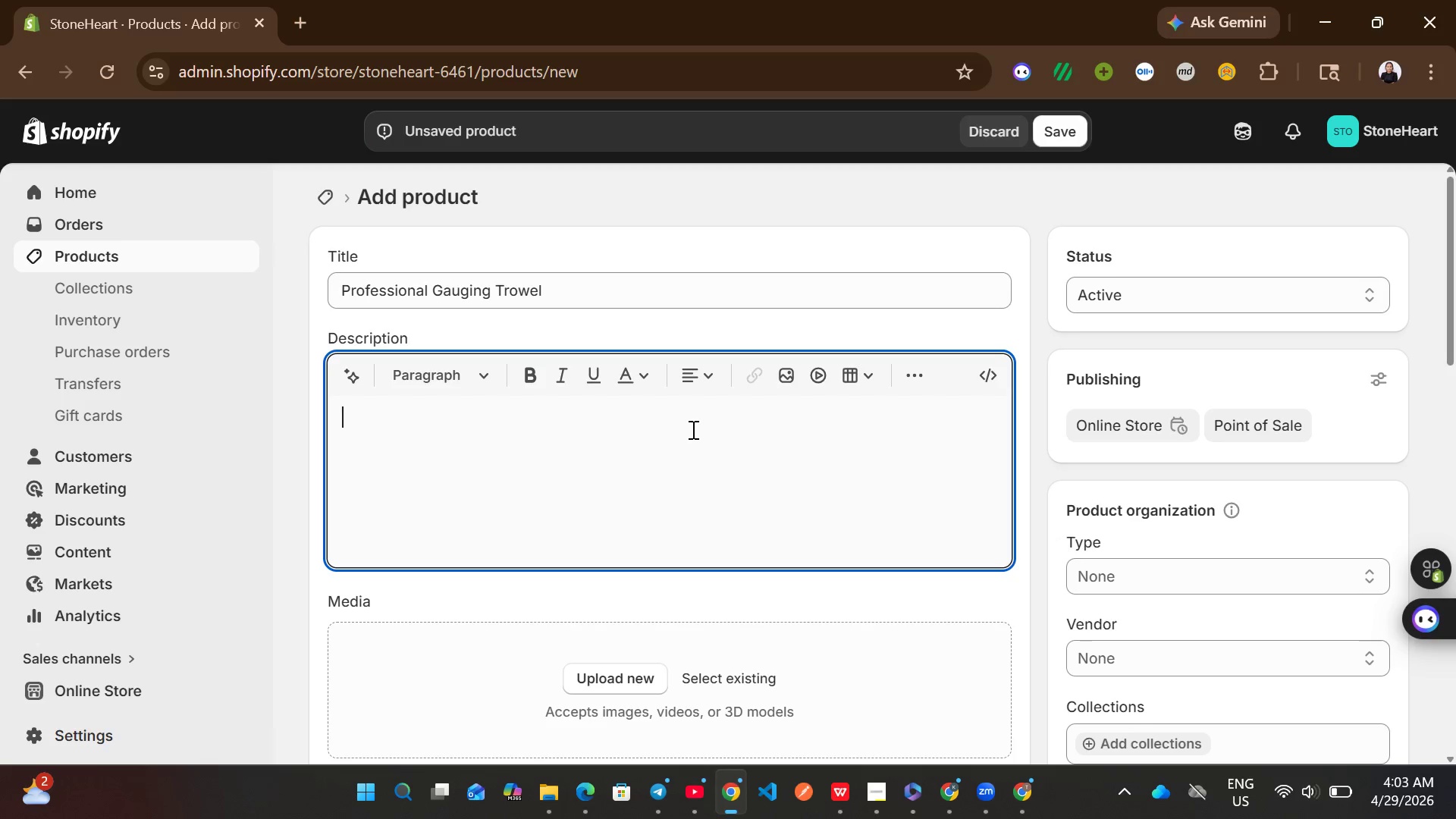 
wait(6.12)
 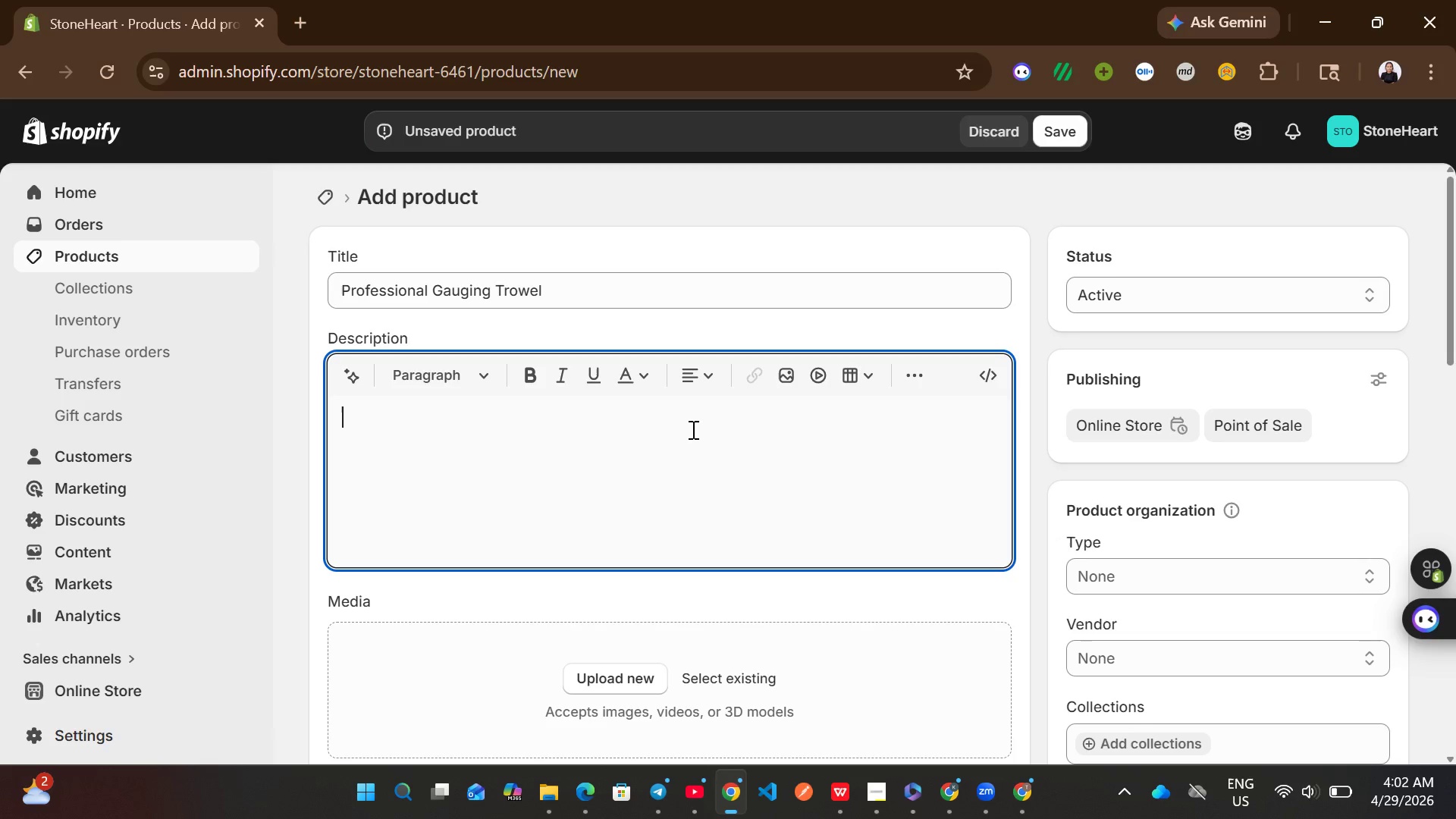 
type(safety-grade gauging tool.)
 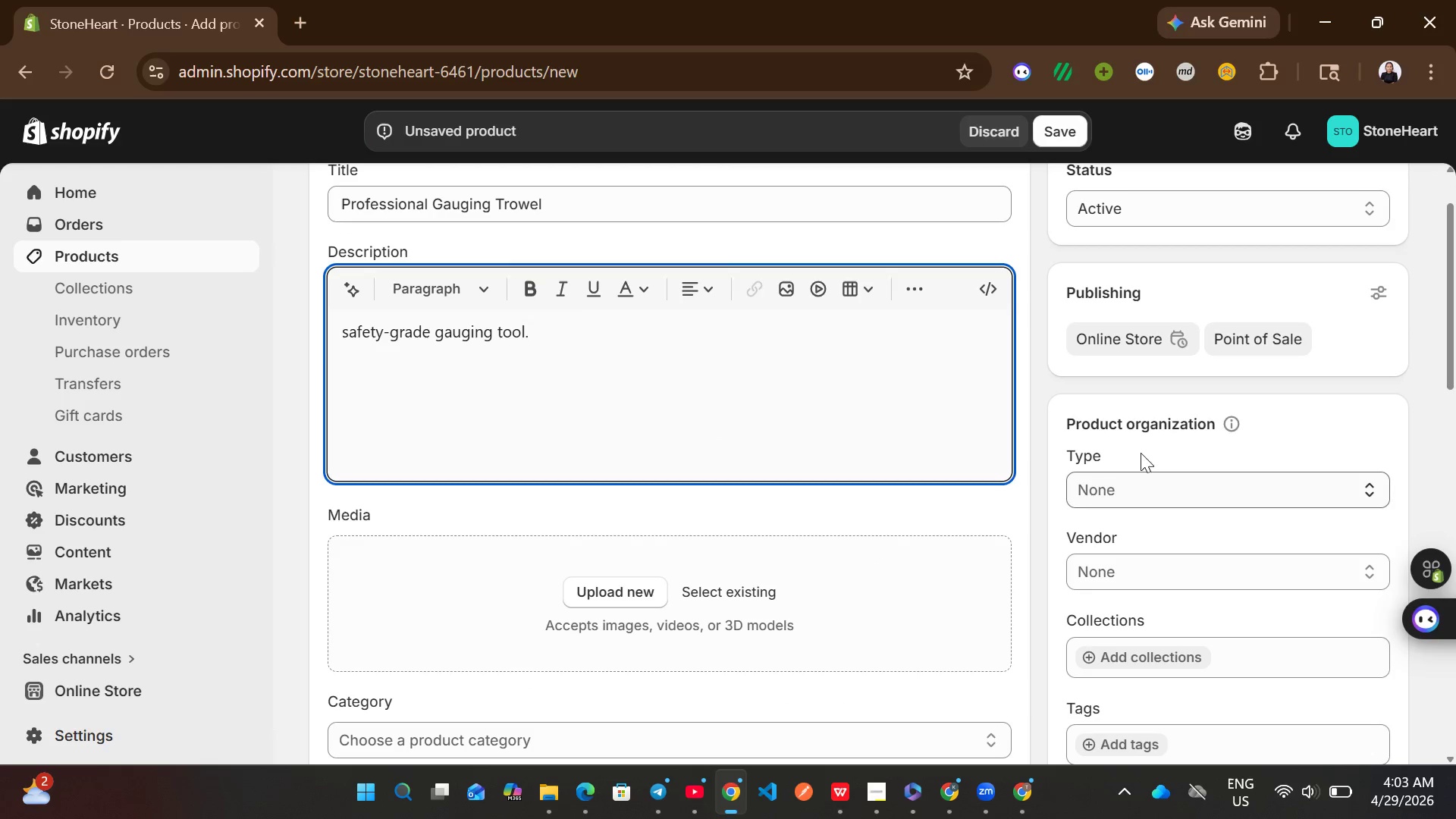 
left_click([1145, 493])
 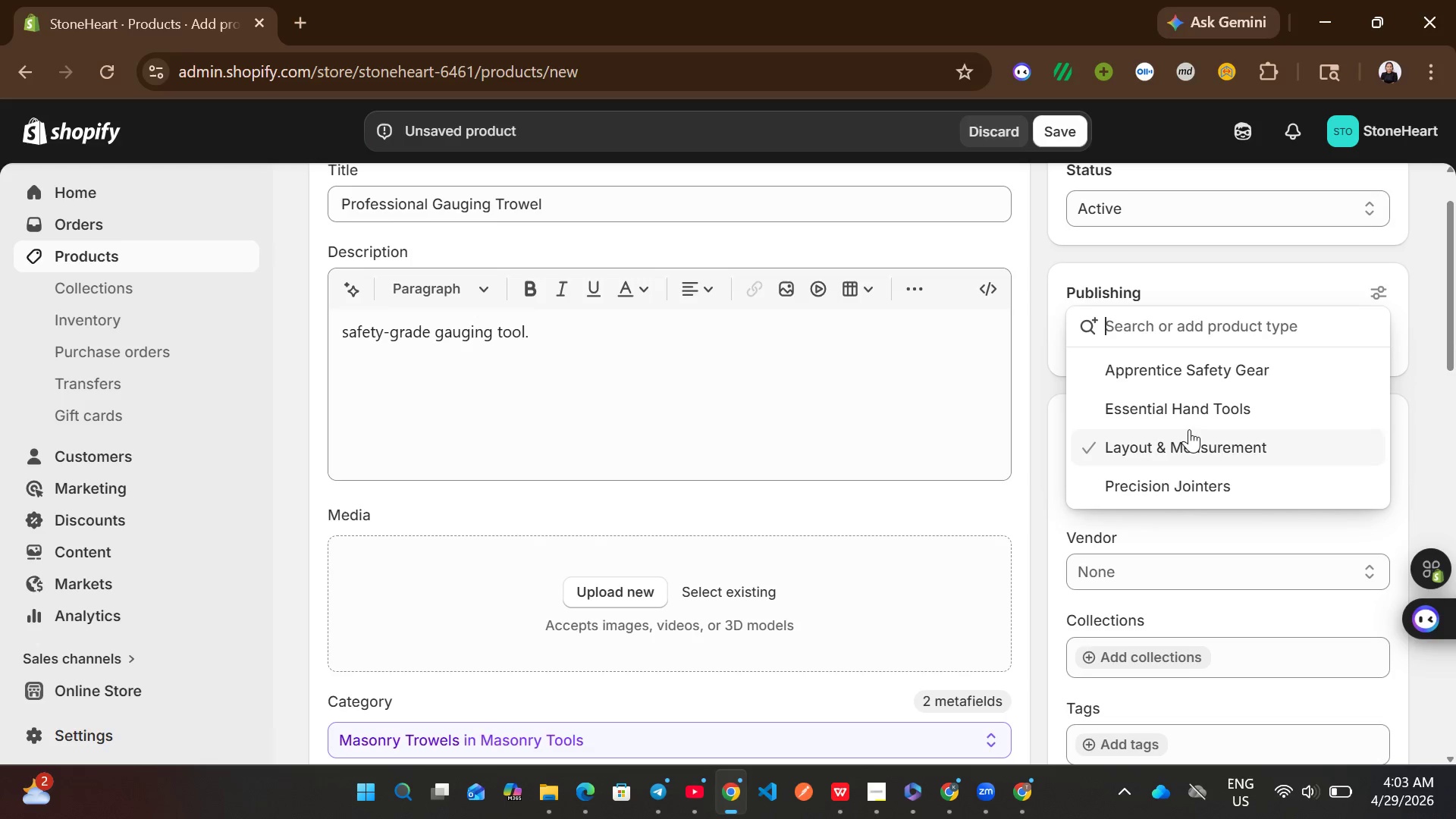 
left_click([1186, 385])
 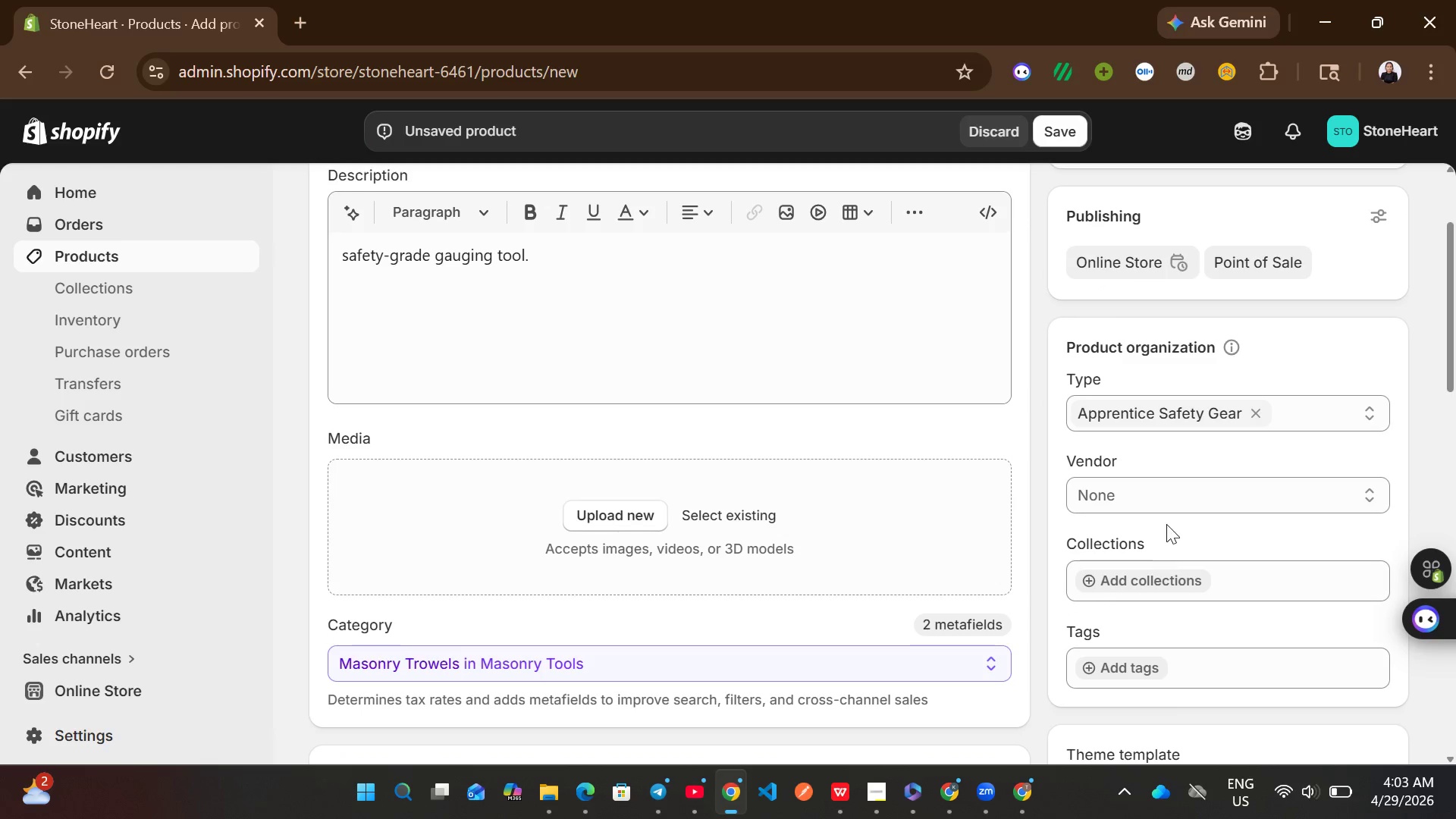 
left_click([1156, 486])
 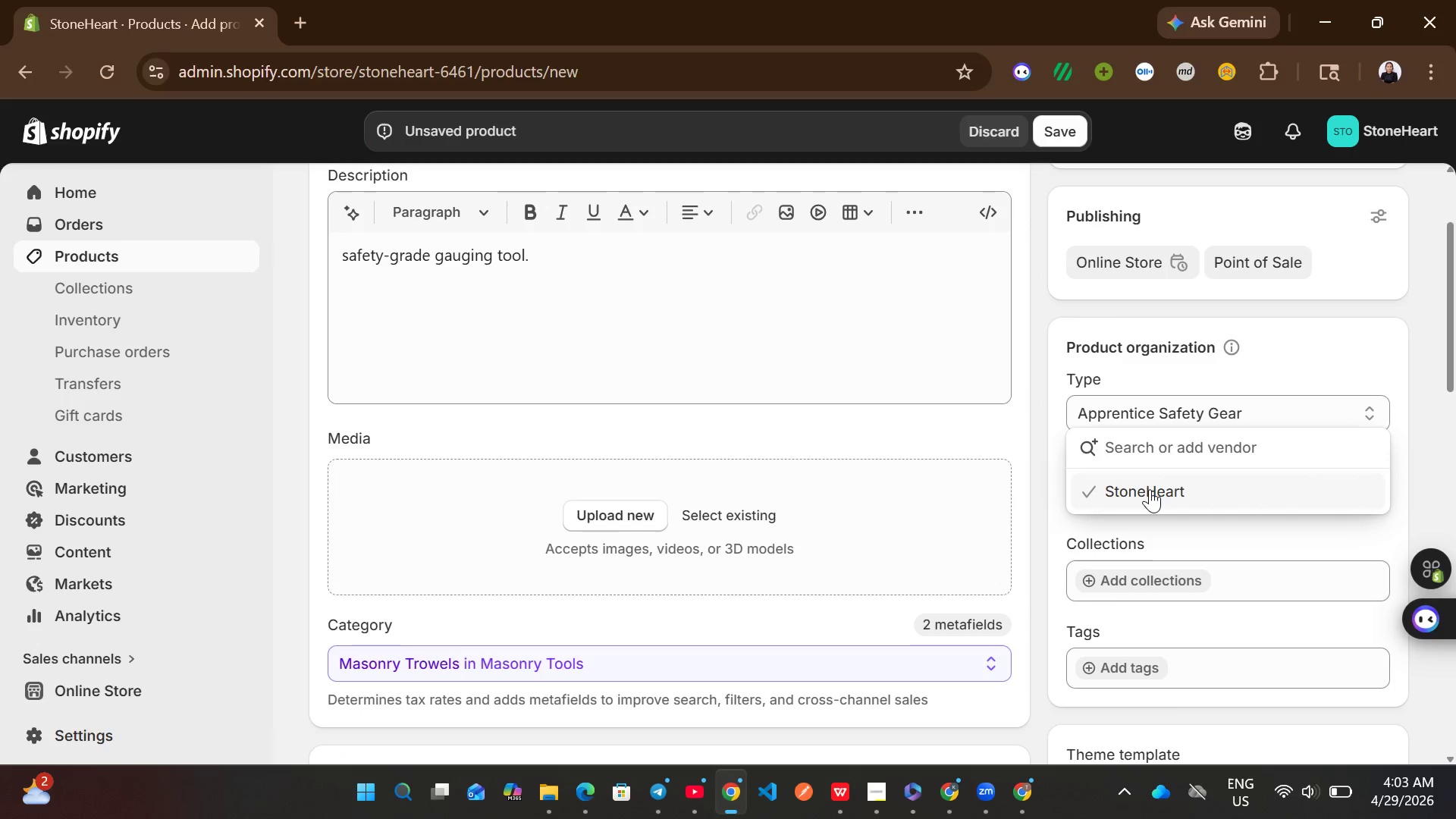 
left_click([1150, 489])
 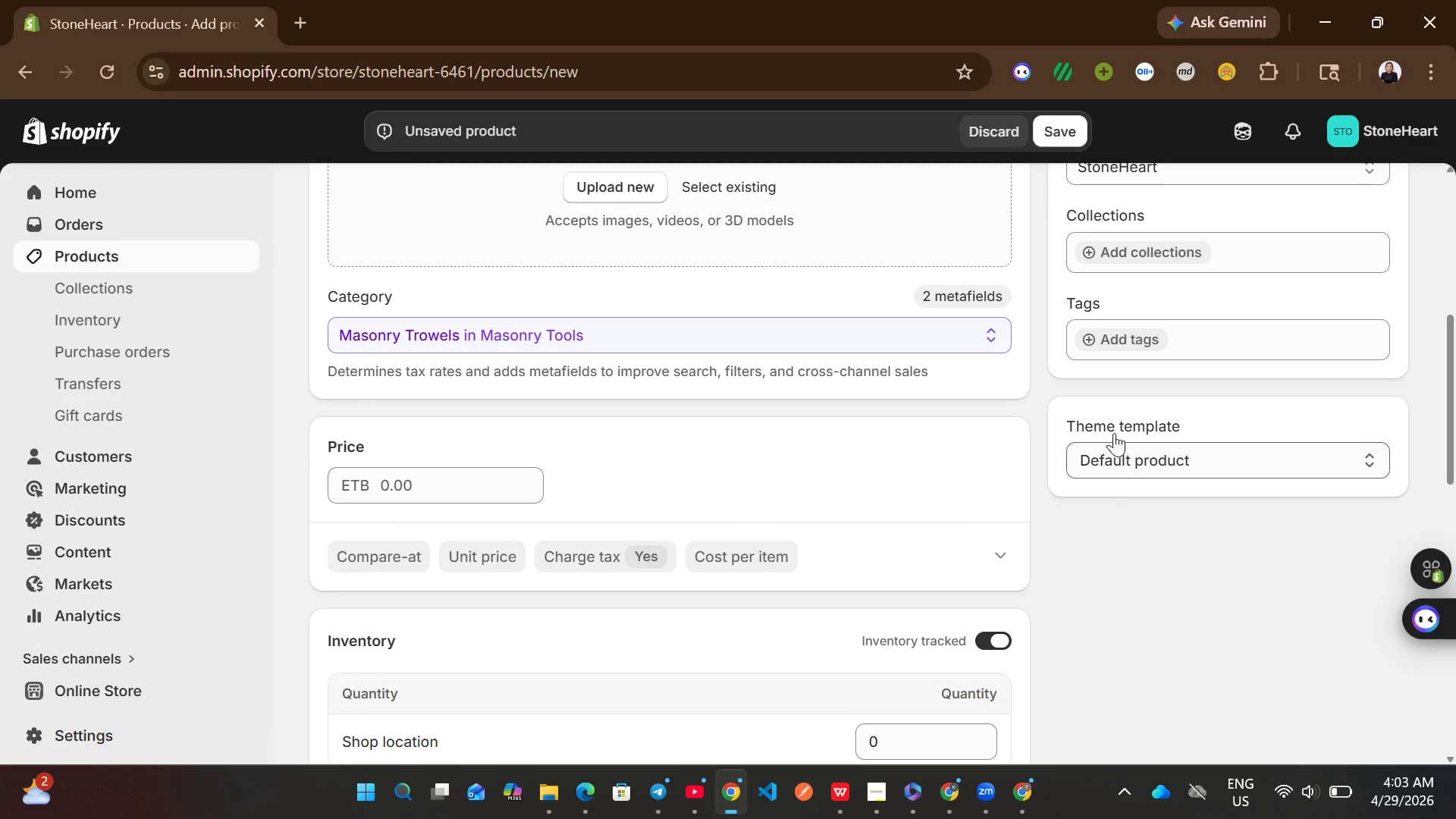 
left_click([1108, 333])
 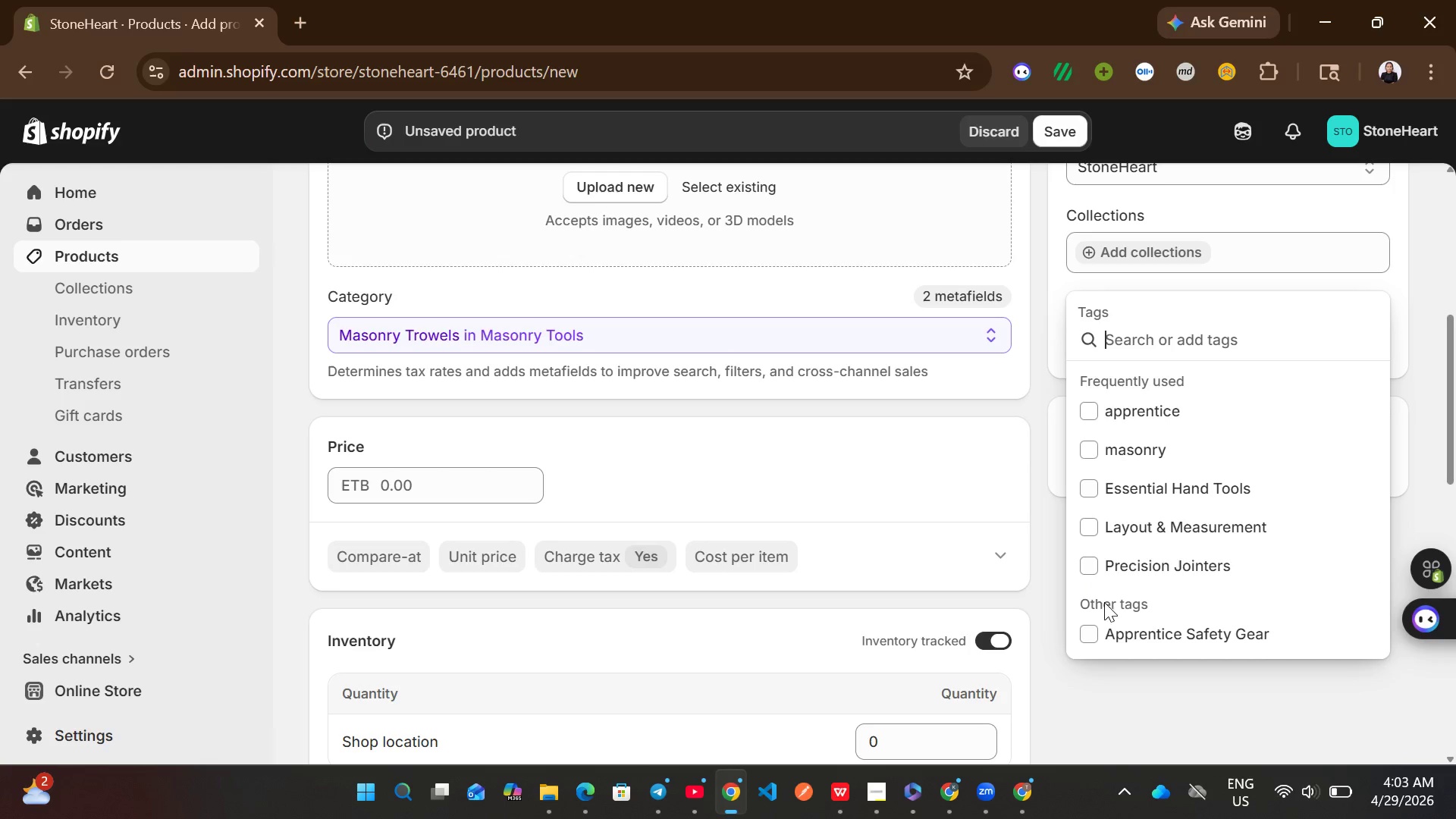 
left_click([1106, 642])
 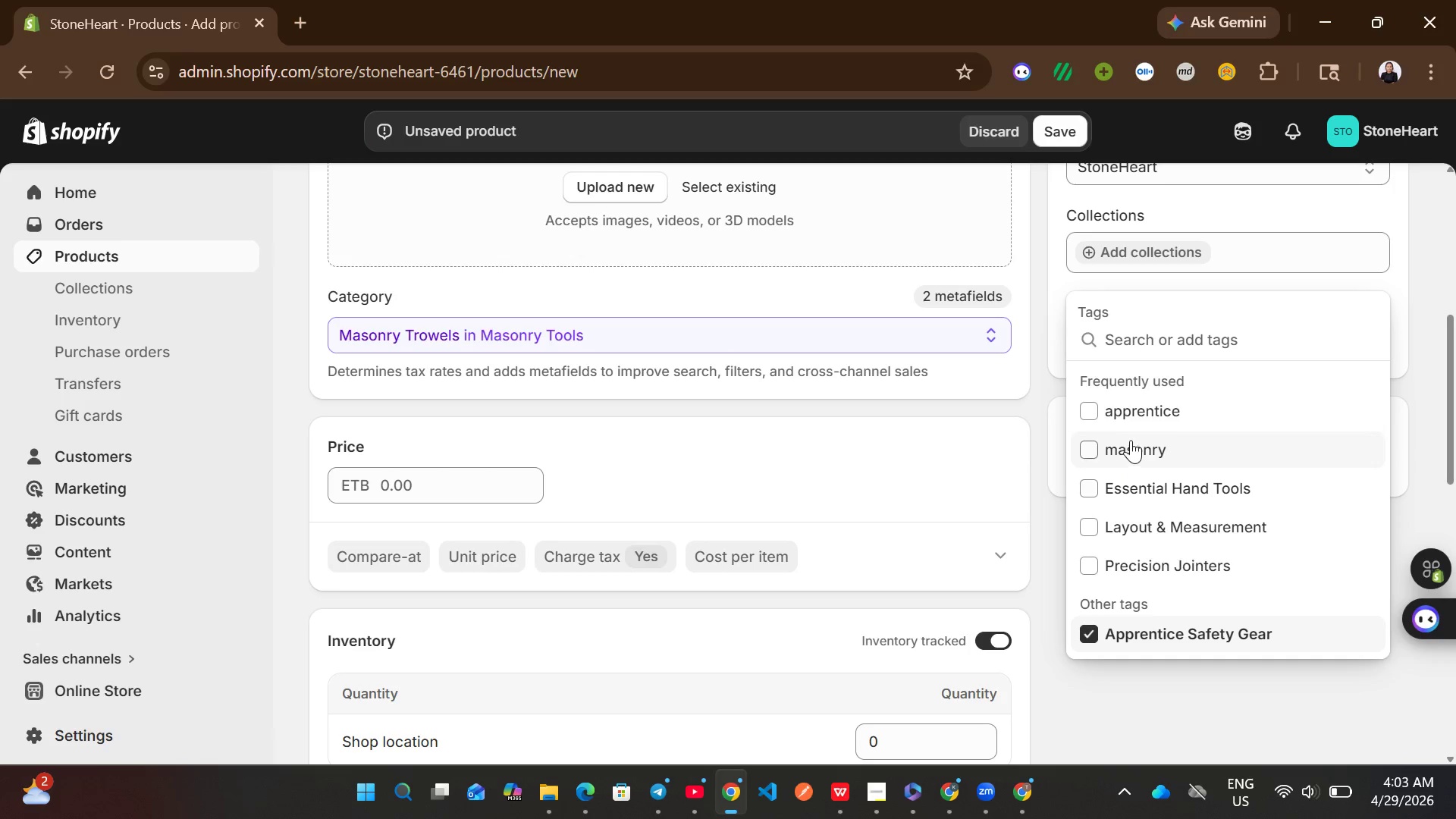 
left_click([1131, 439])
 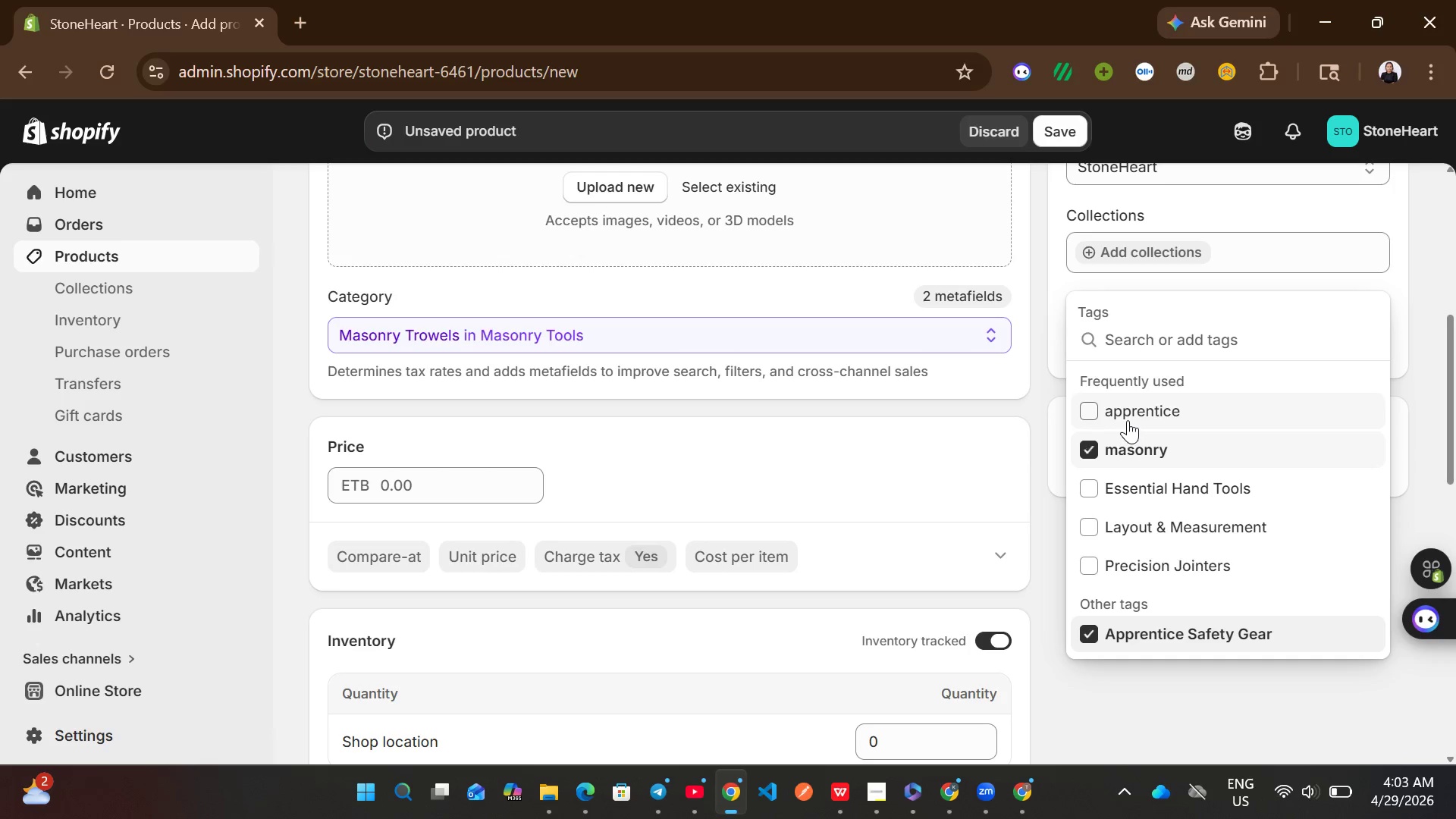 
left_click([1128, 420])
 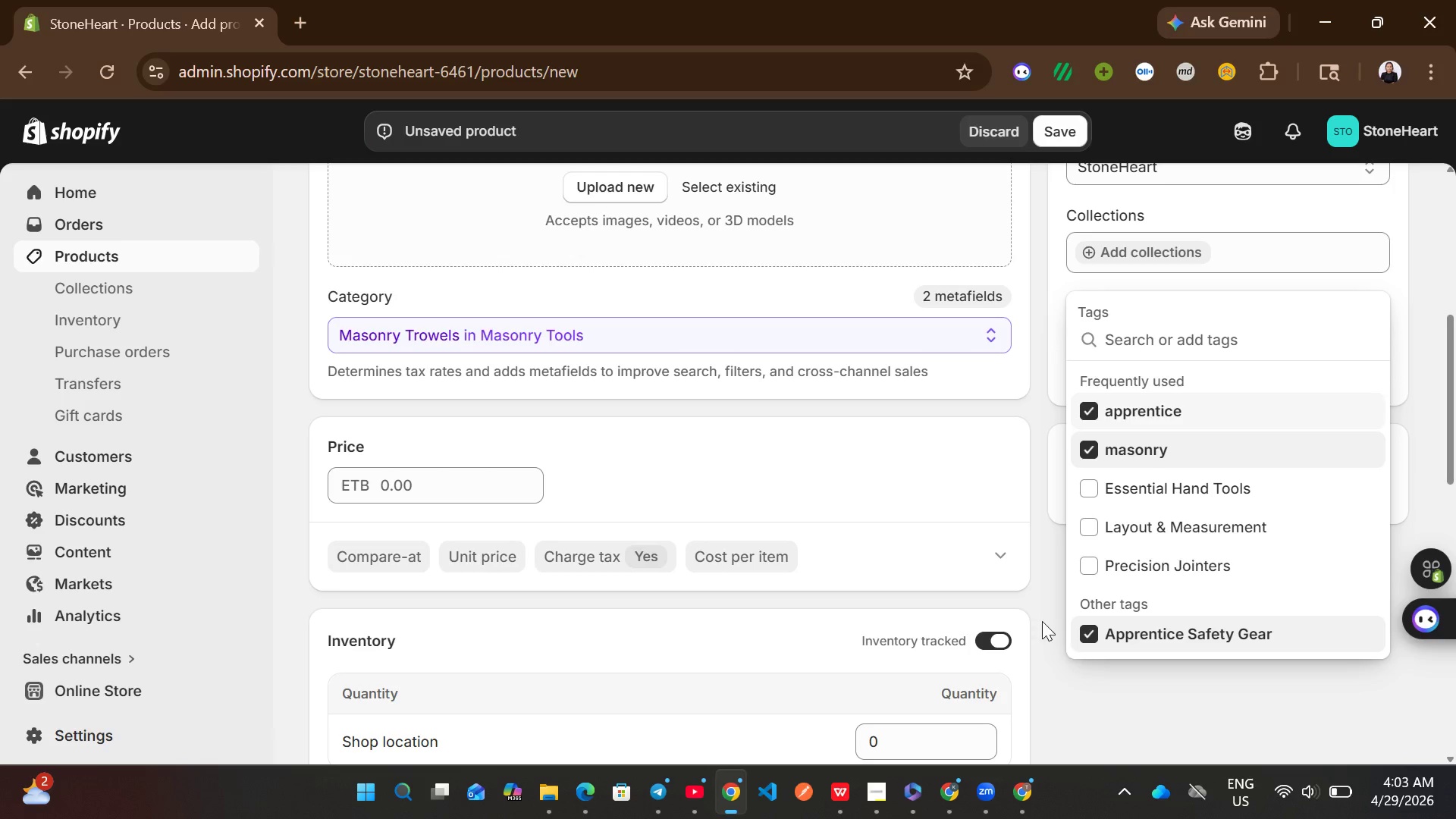 
left_click([1036, 604])
 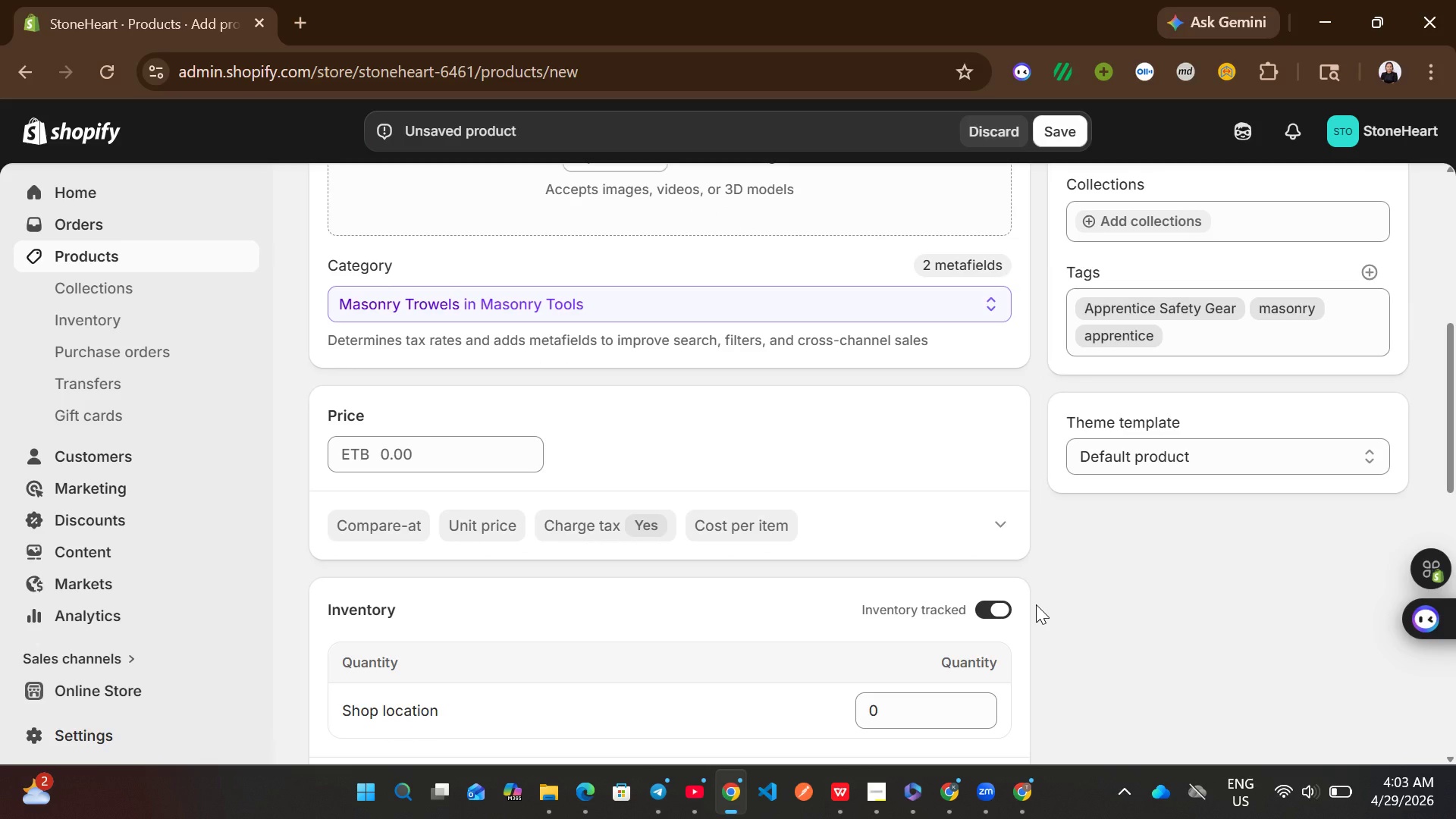 
wait(23.76)
 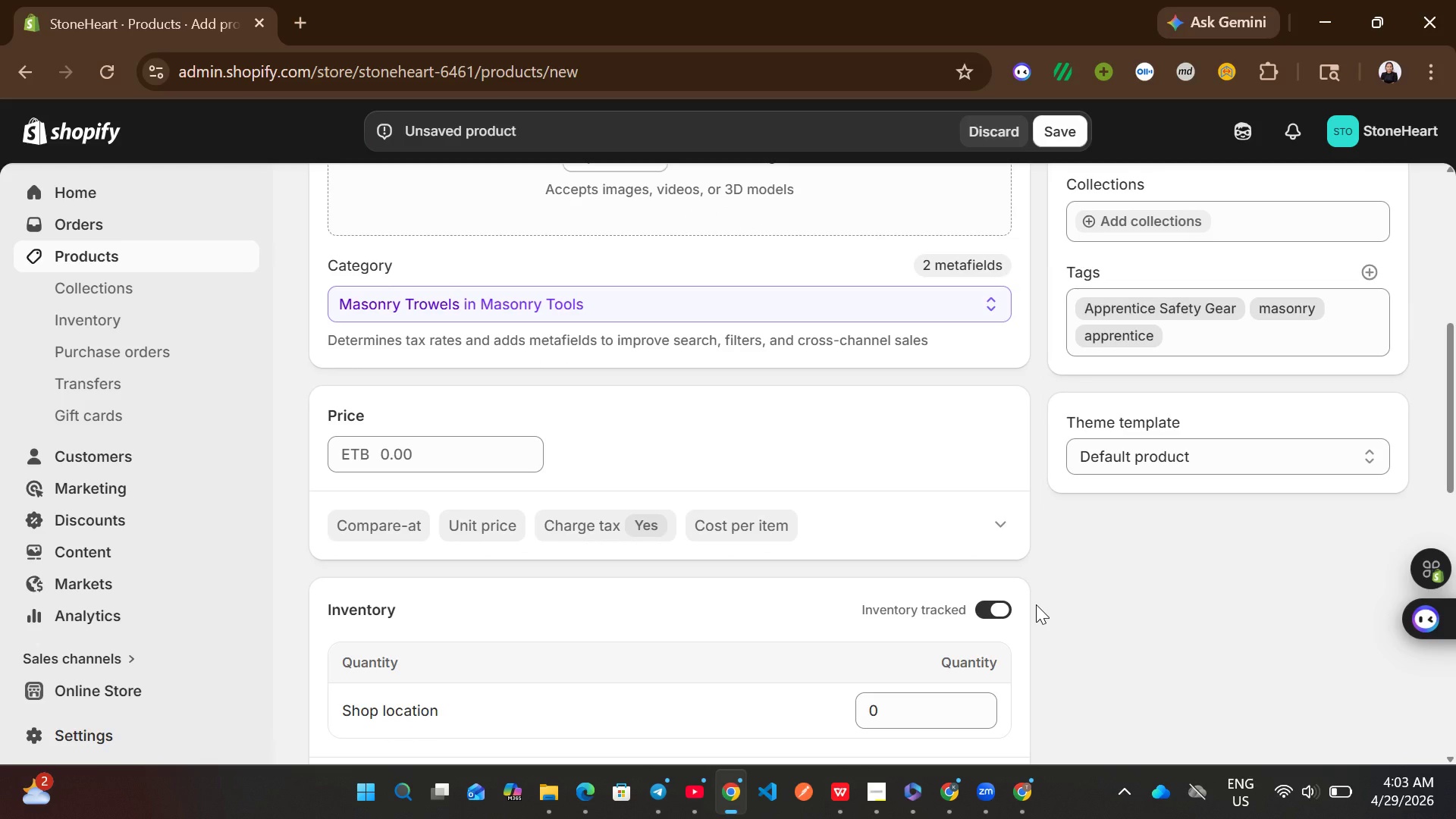 
left_click([455, 516])
 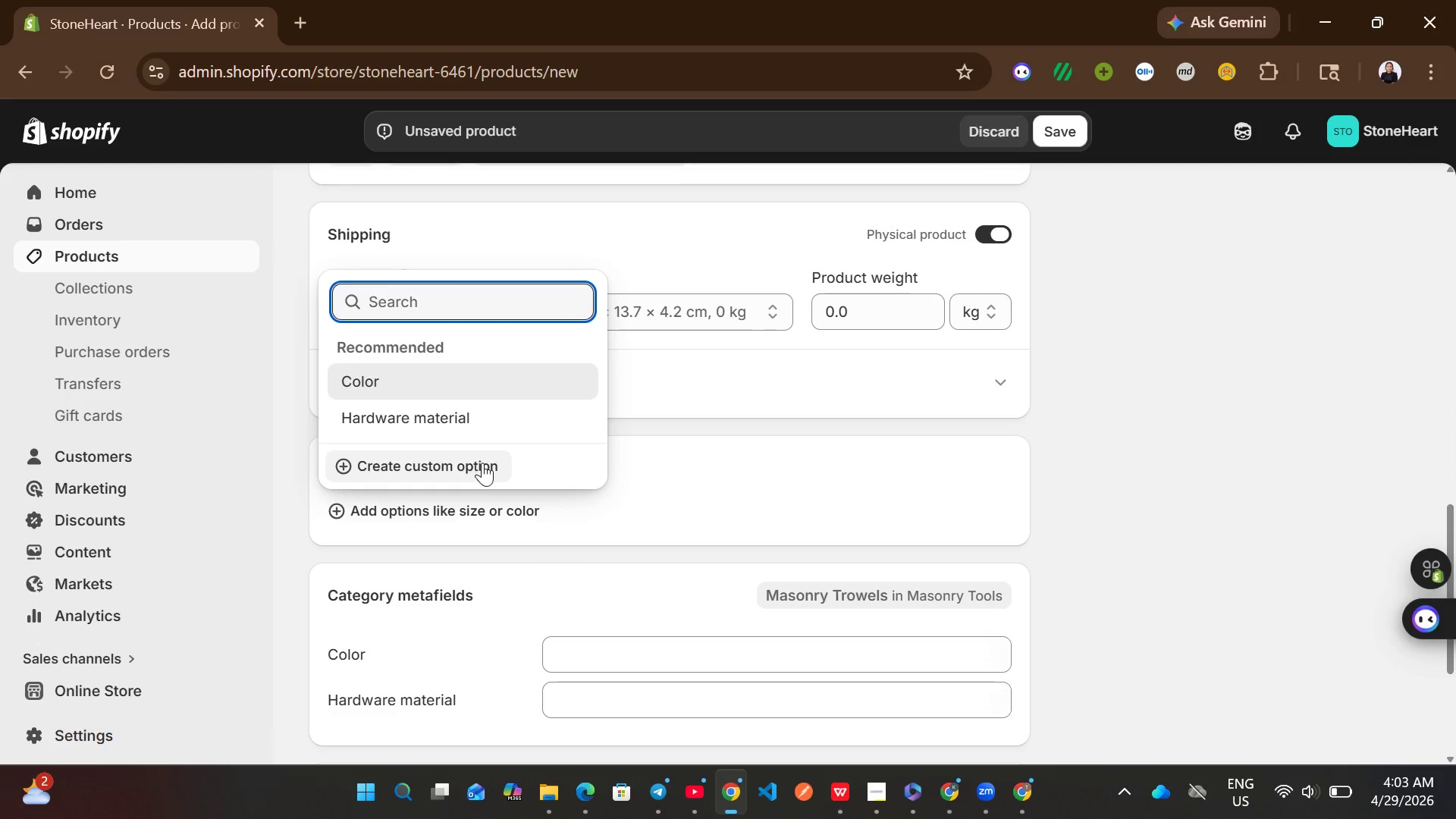 
left_click([482, 463])
 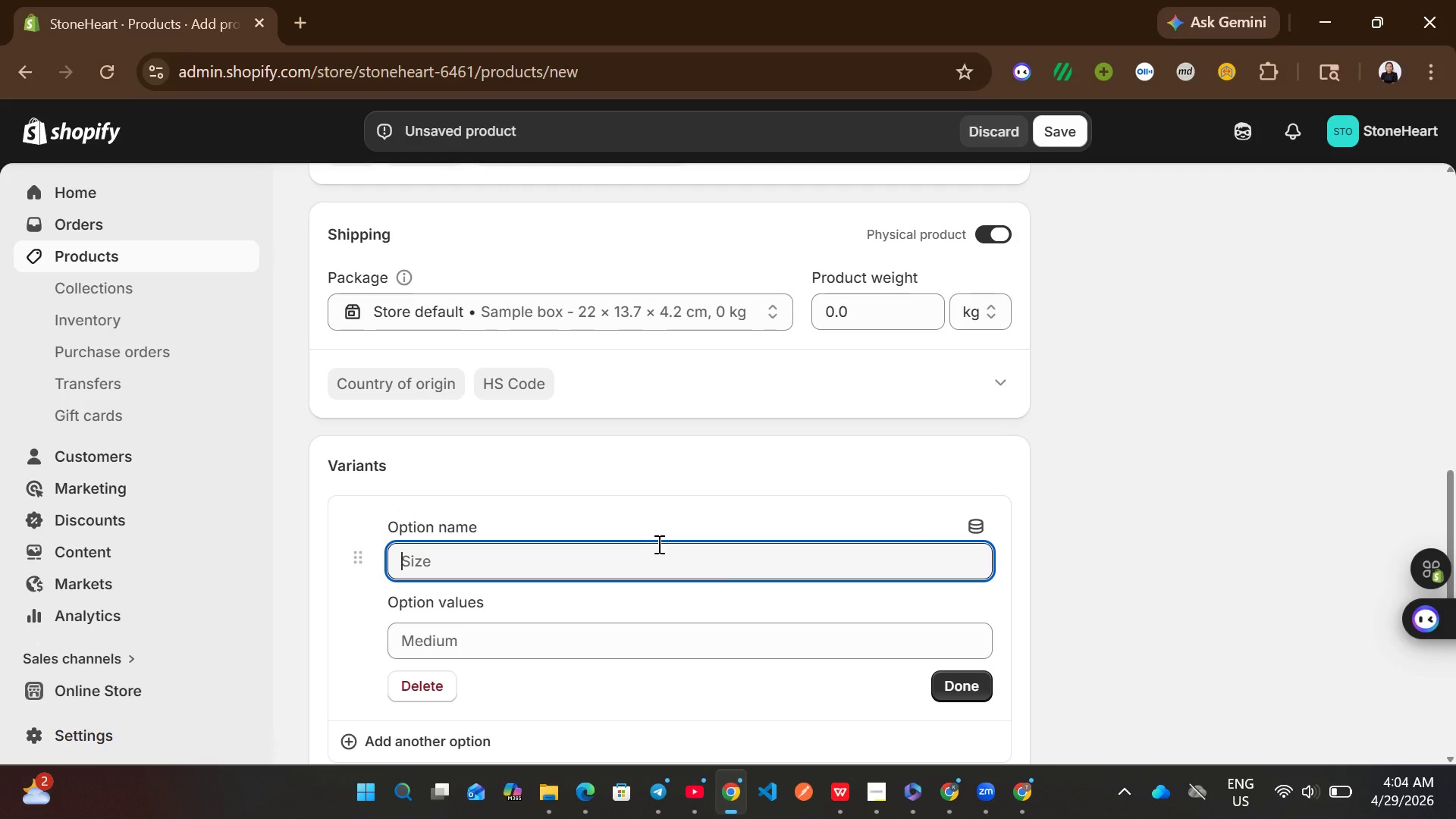 
wait(7.47)
 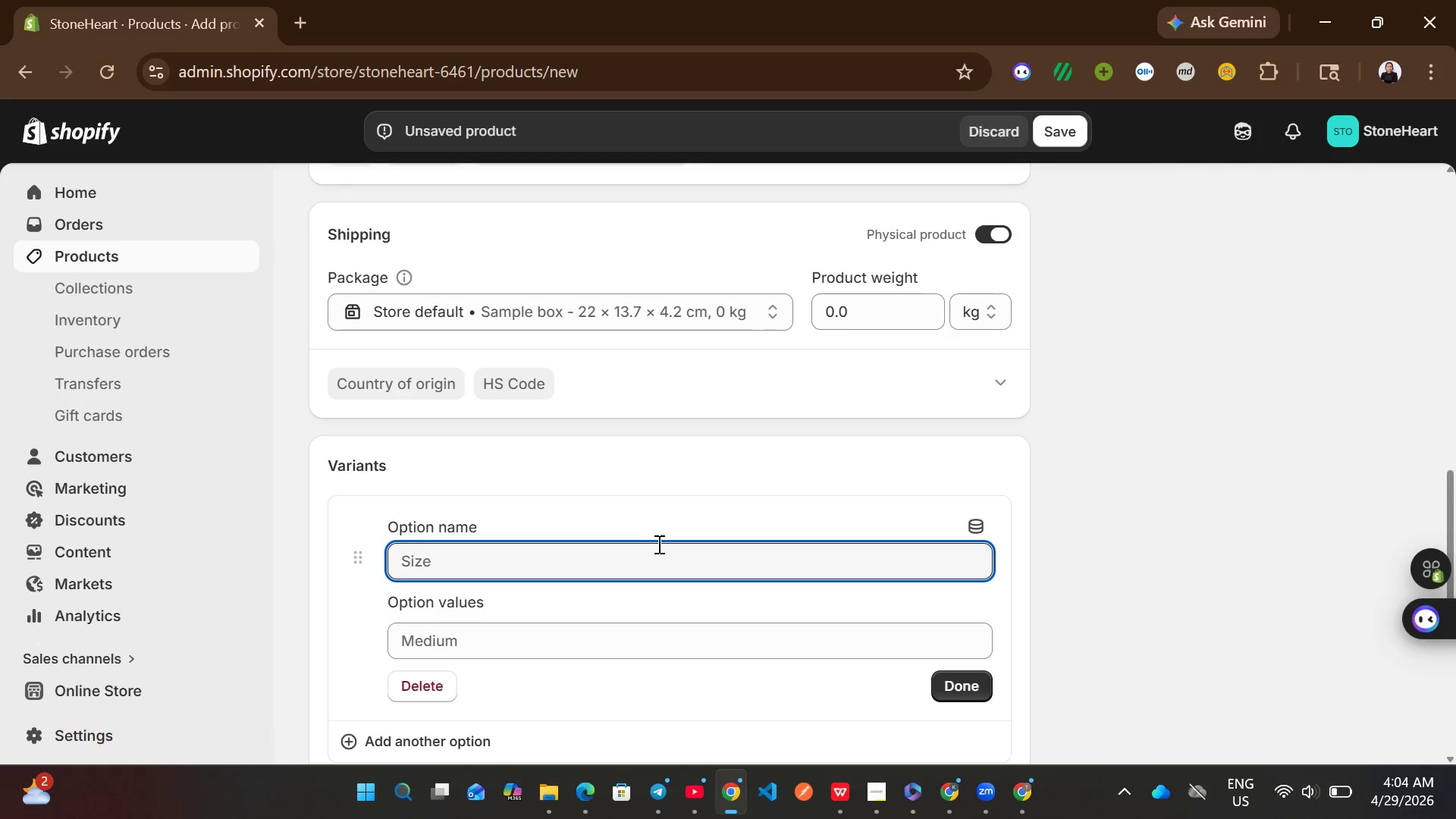 
type(Handle Material )
 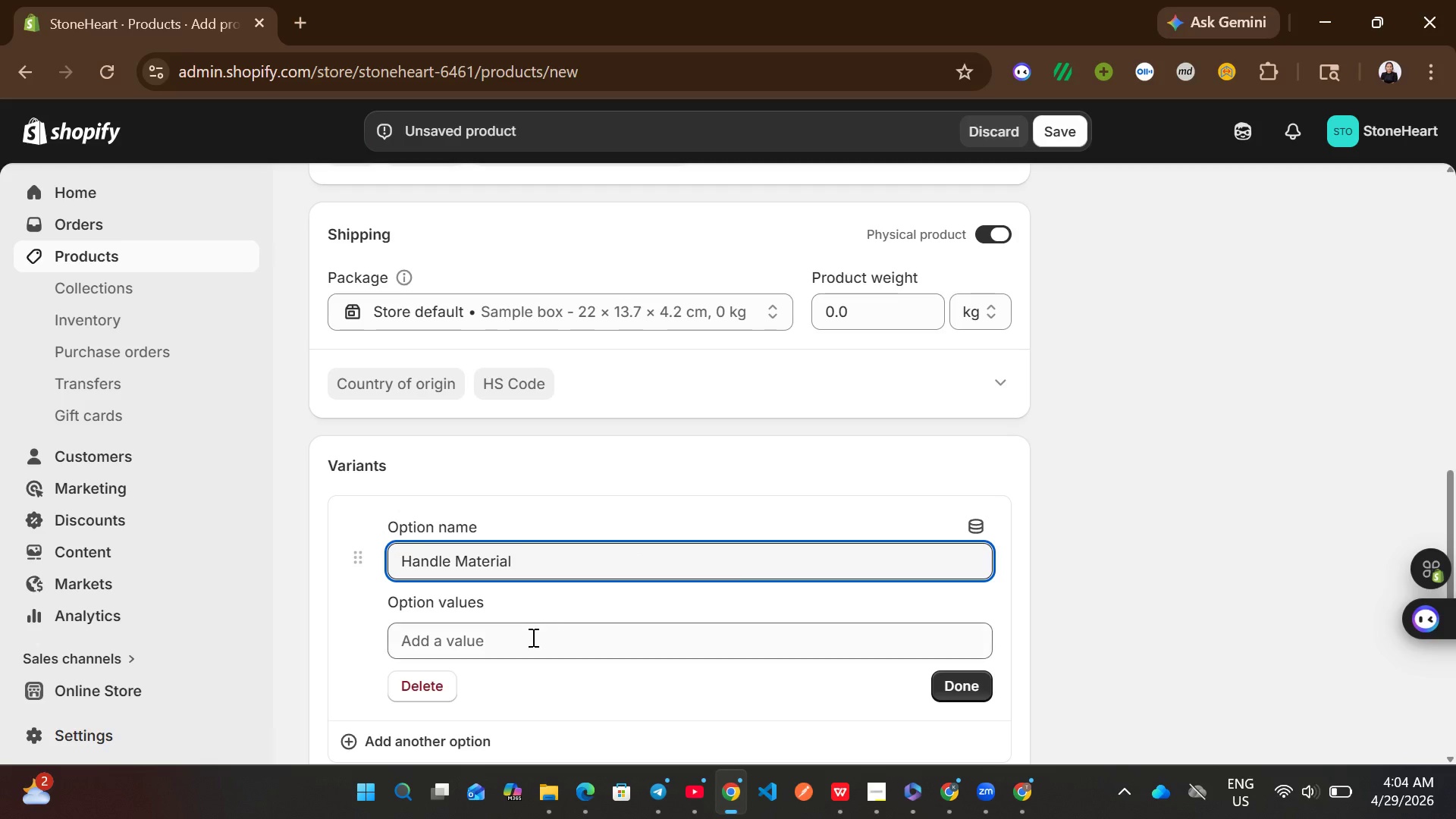 
left_click([532, 637])
 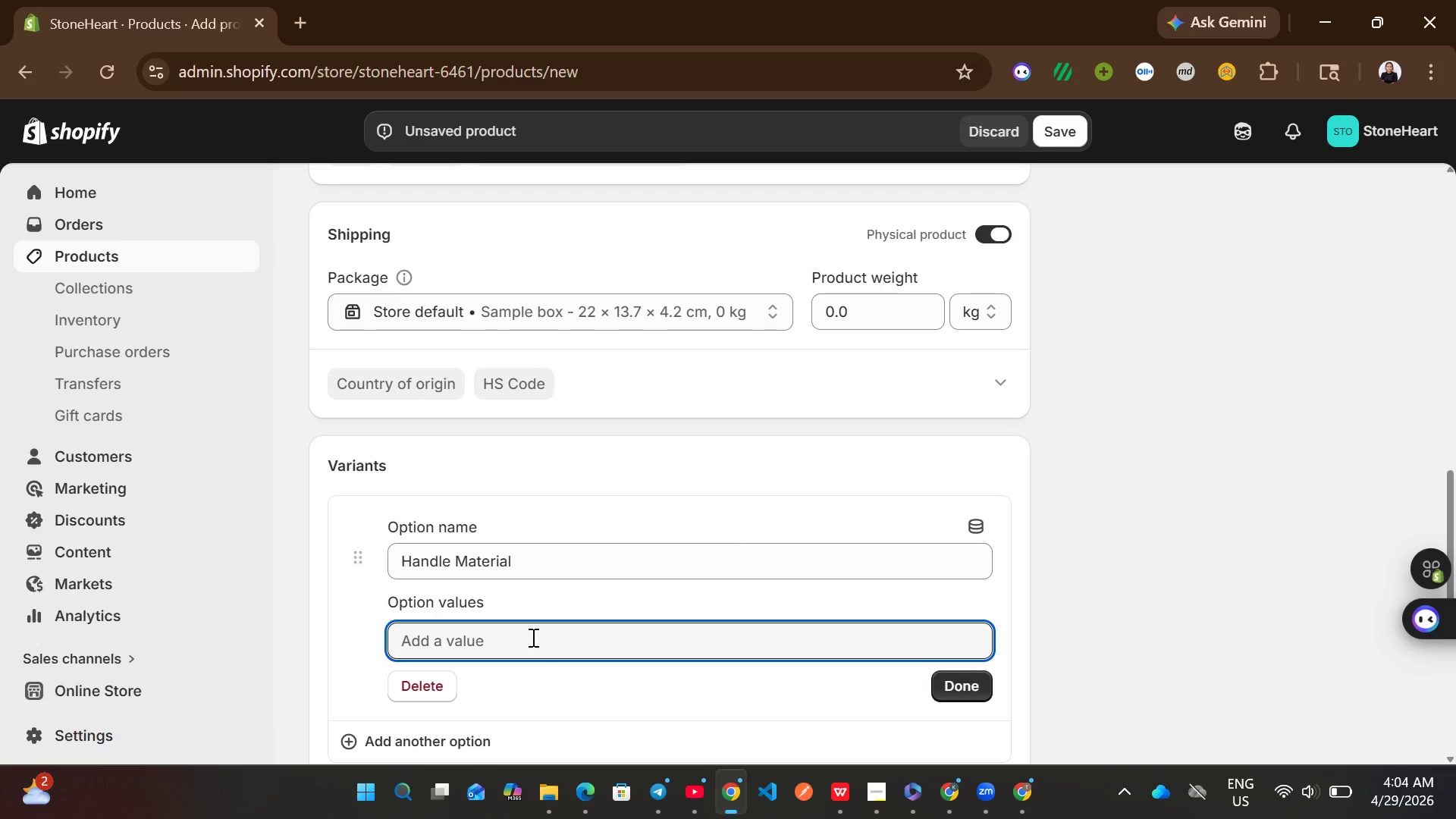 
type(Plastic)
 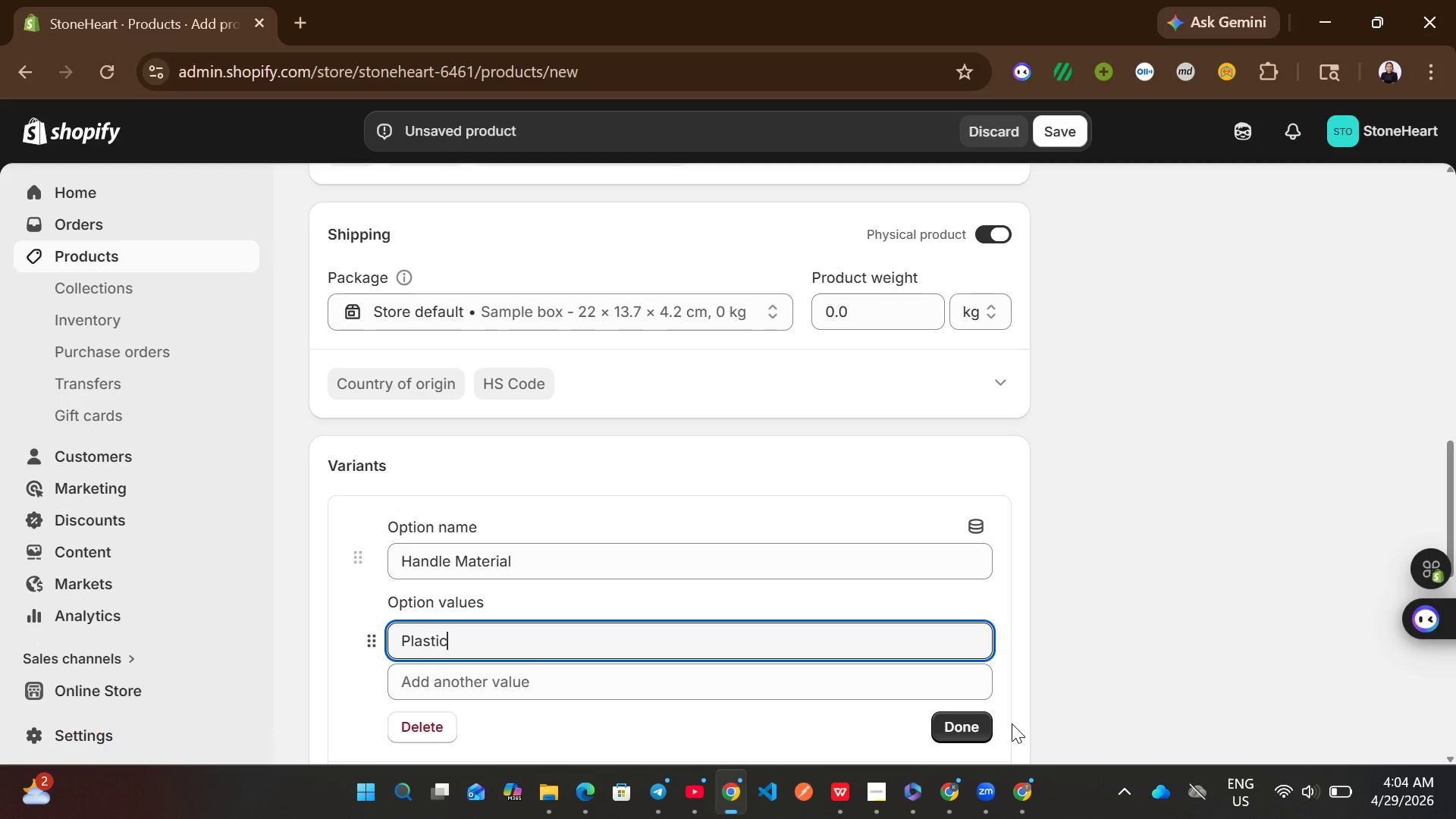 
left_click([954, 733])
 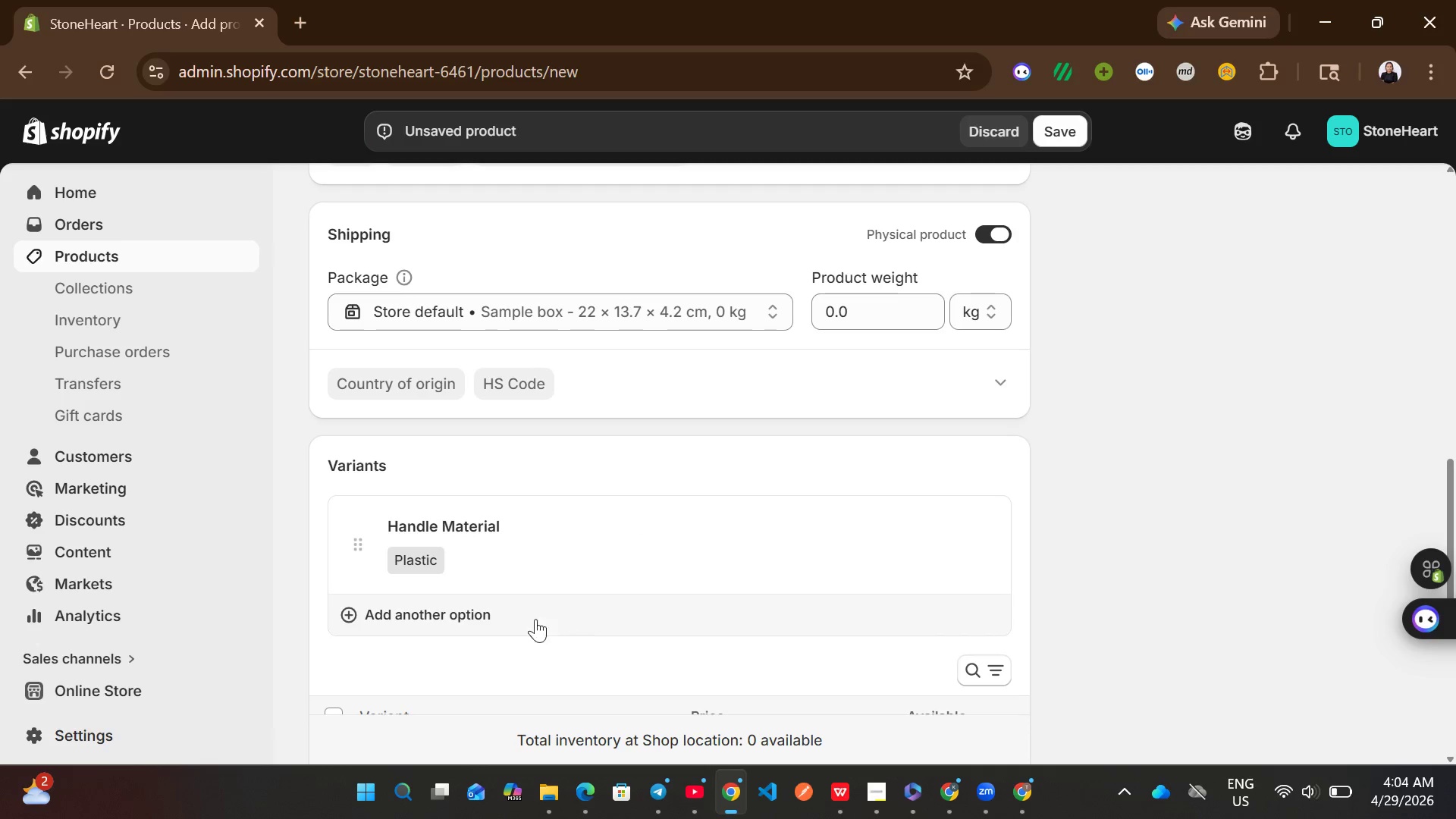 
left_click([471, 614])
 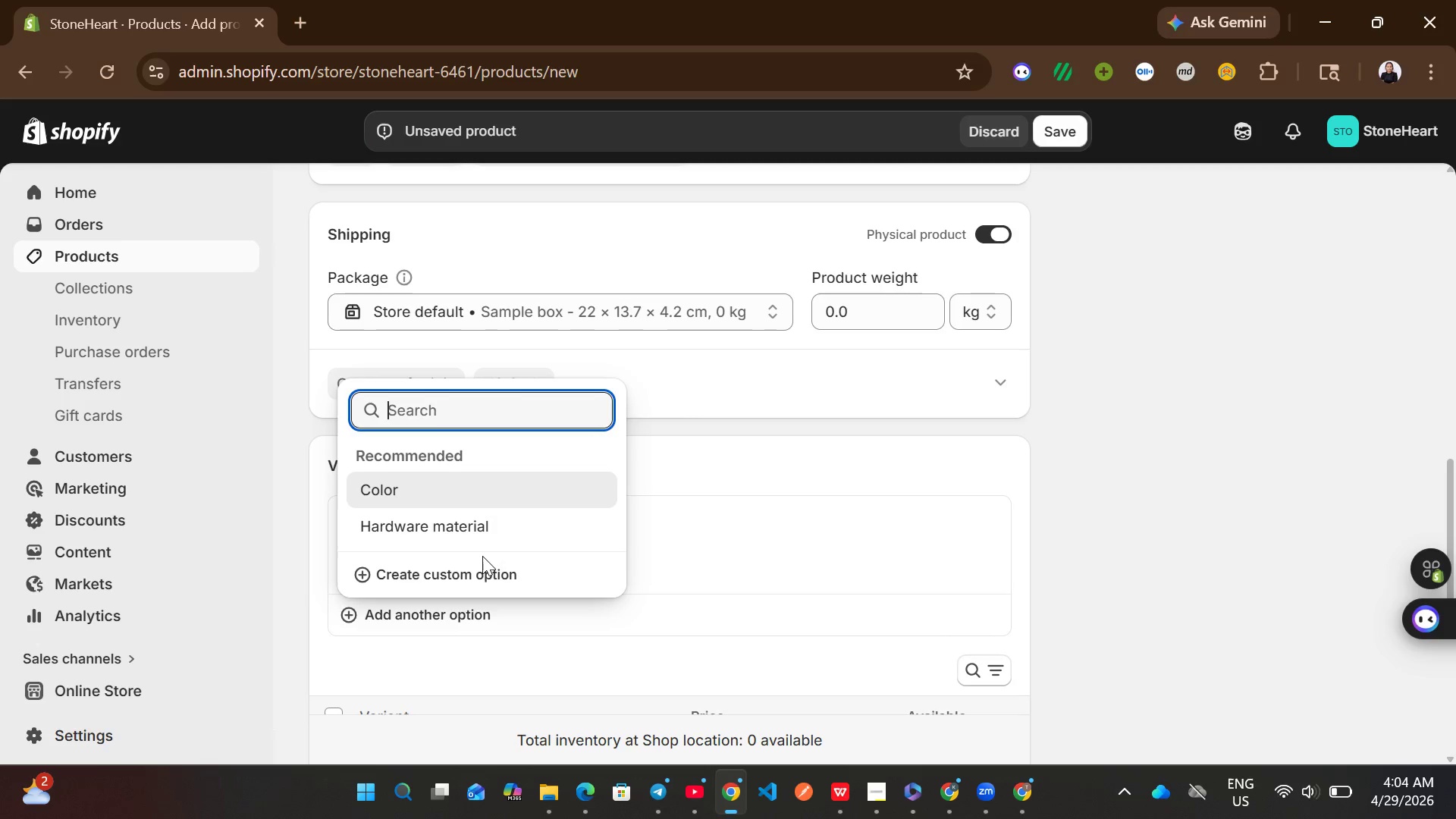 
left_click([466, 576])
 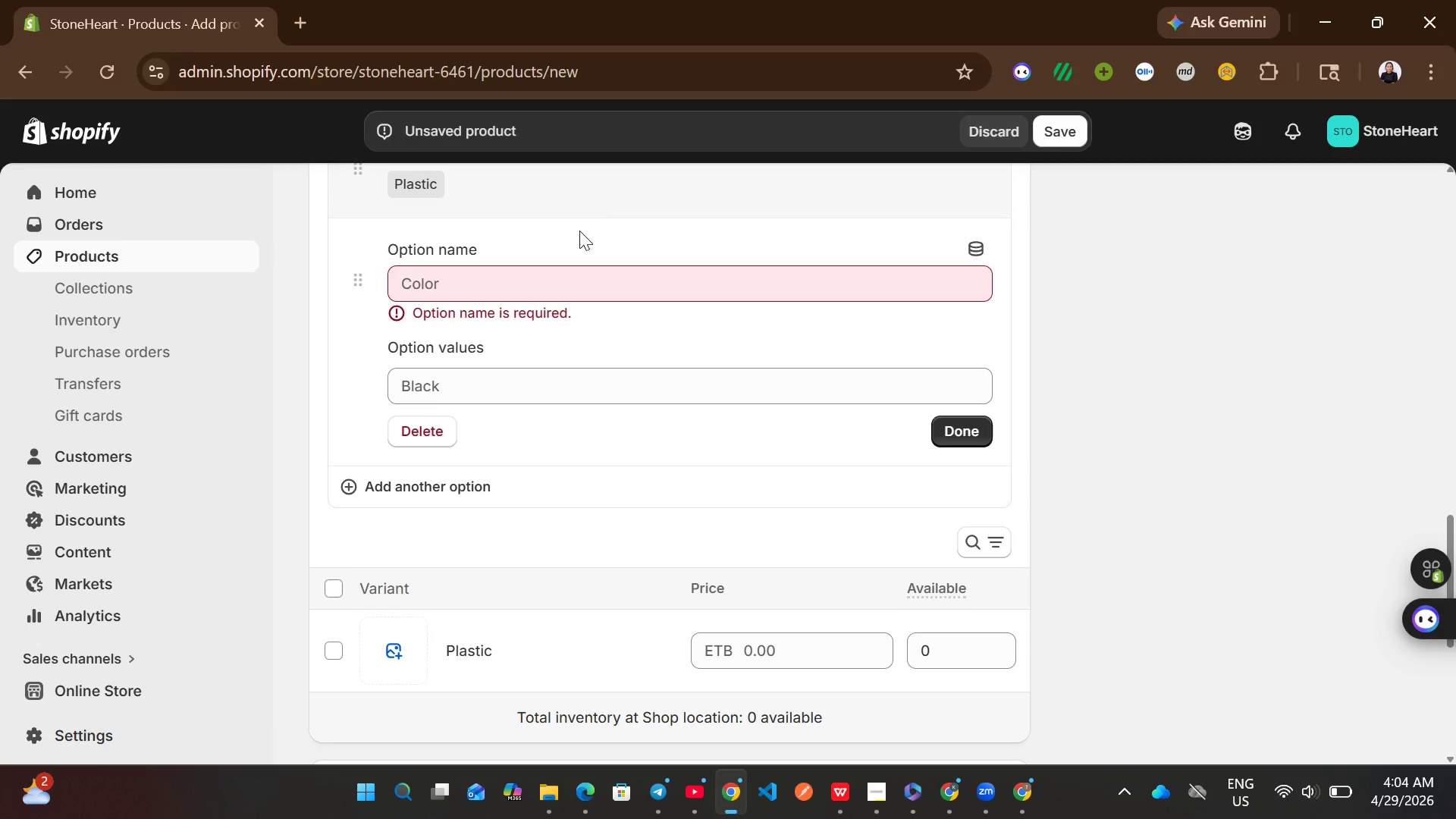 
left_click([574, 278])
 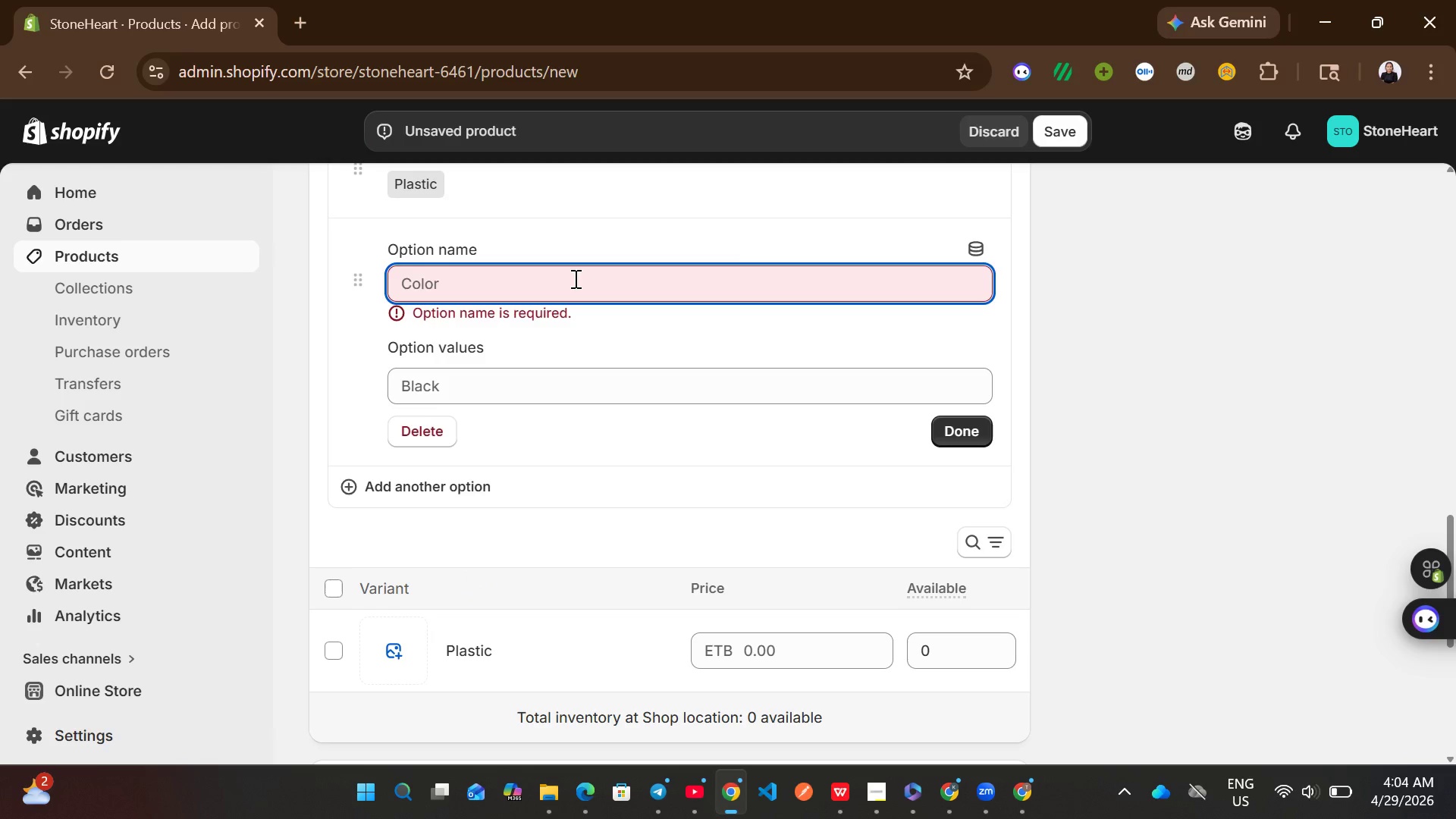 
type(Tool Sie)
 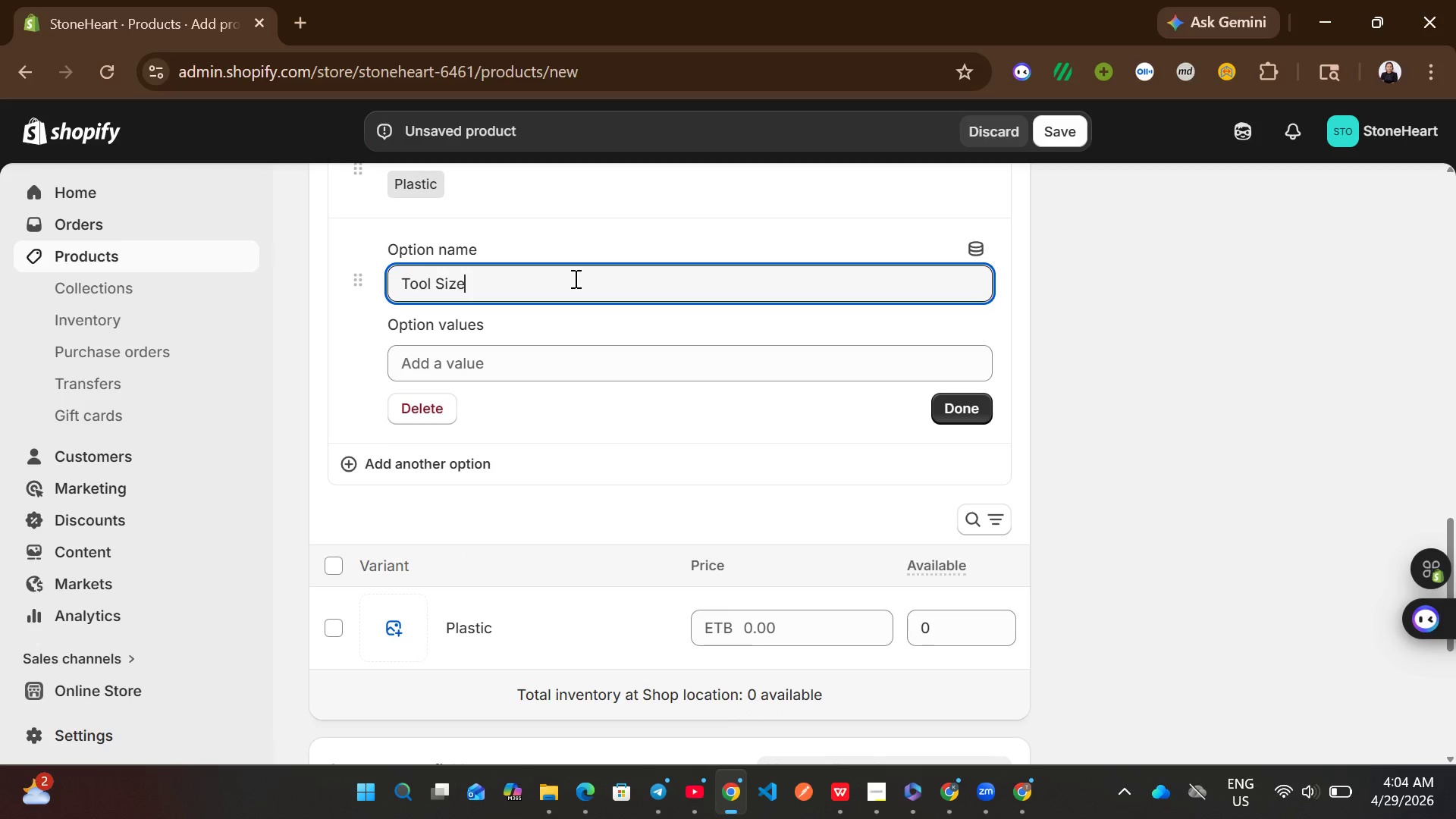 
hold_key(key=Z, duration=0.31)
 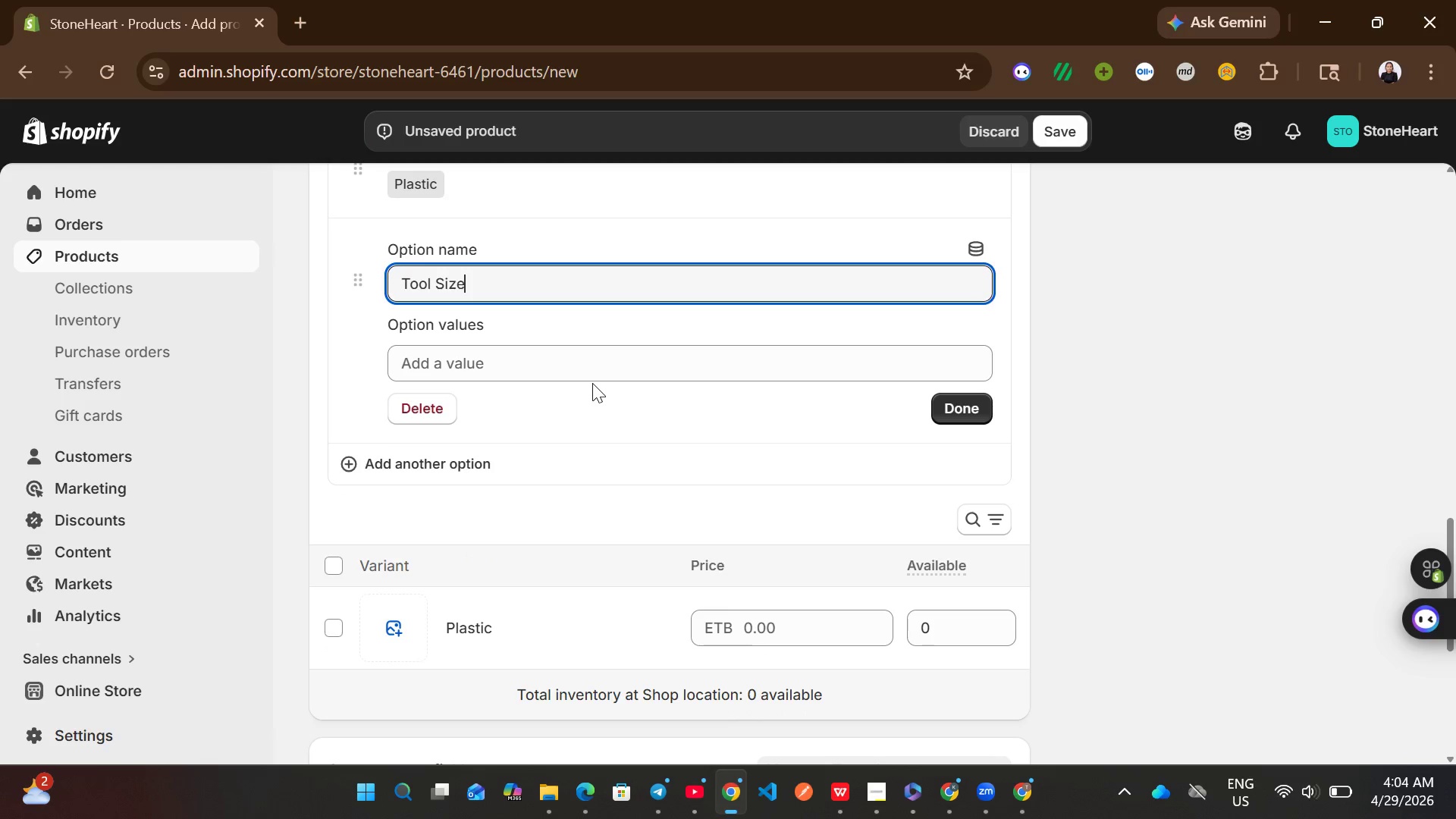 
left_click([598, 345])
 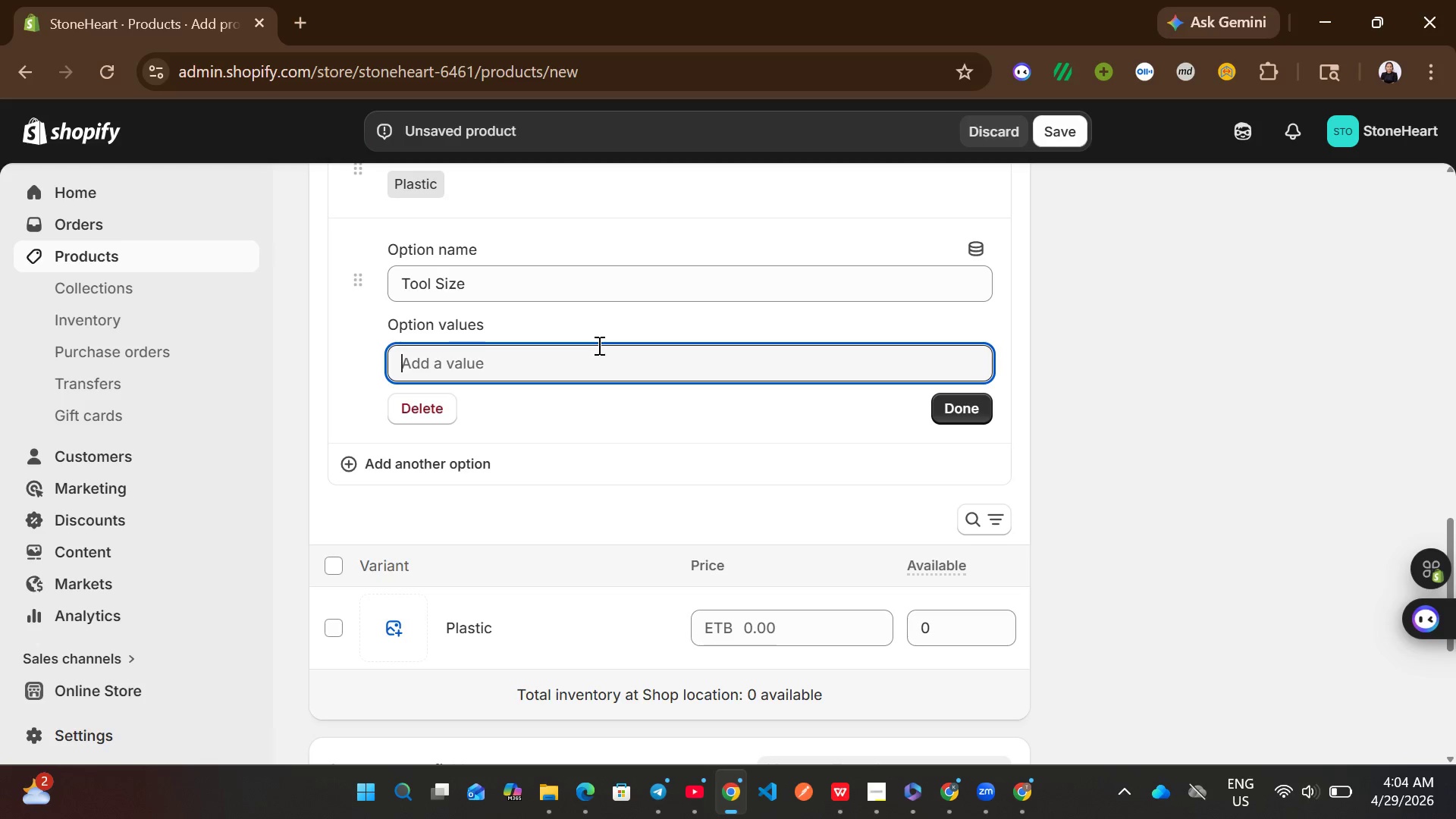 
type(5/9-)
key(Backspace)
key(Backspace)
type(8-inch)
 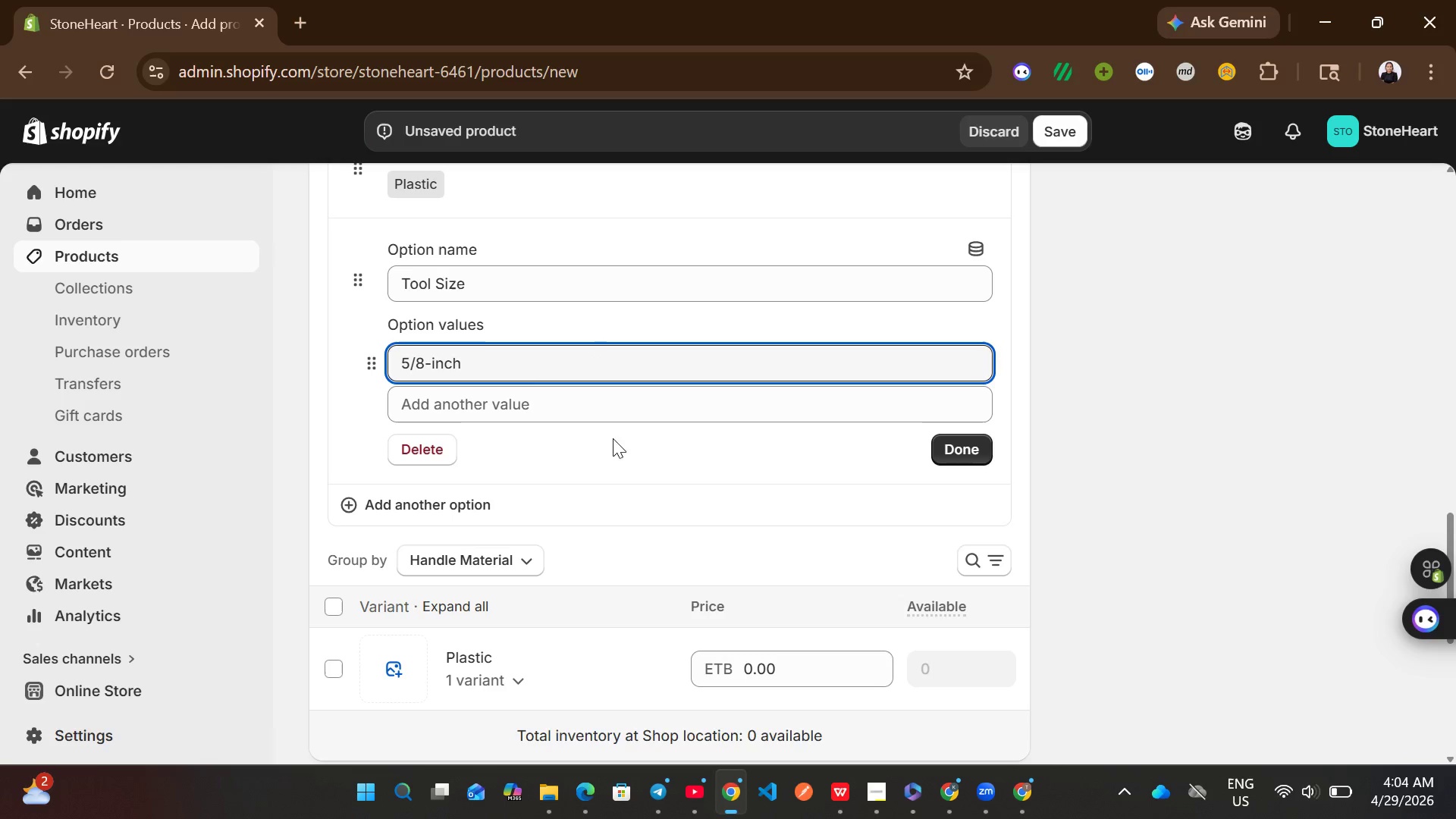 
left_click([968, 461])
 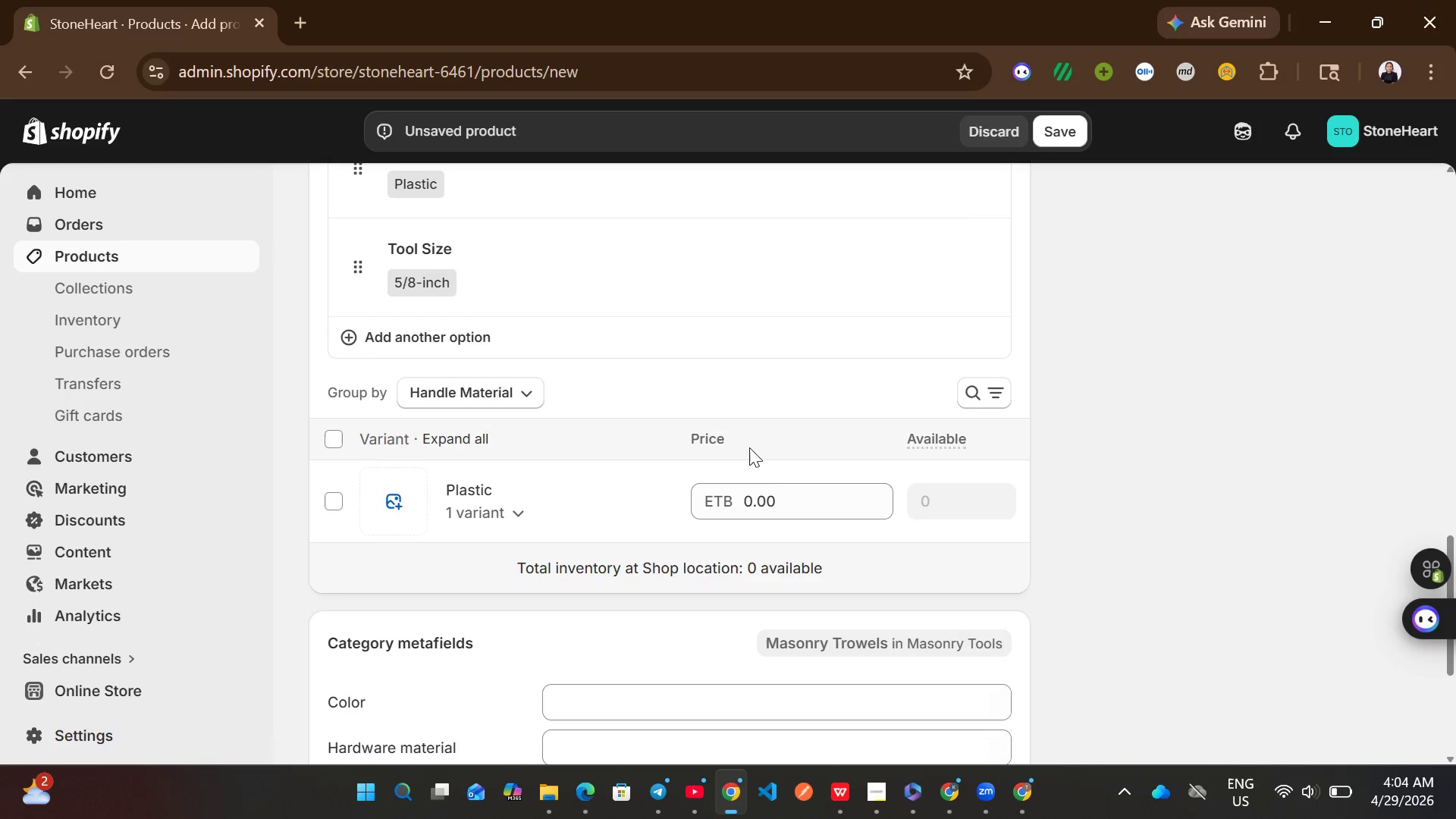 
left_click([785, 490])
 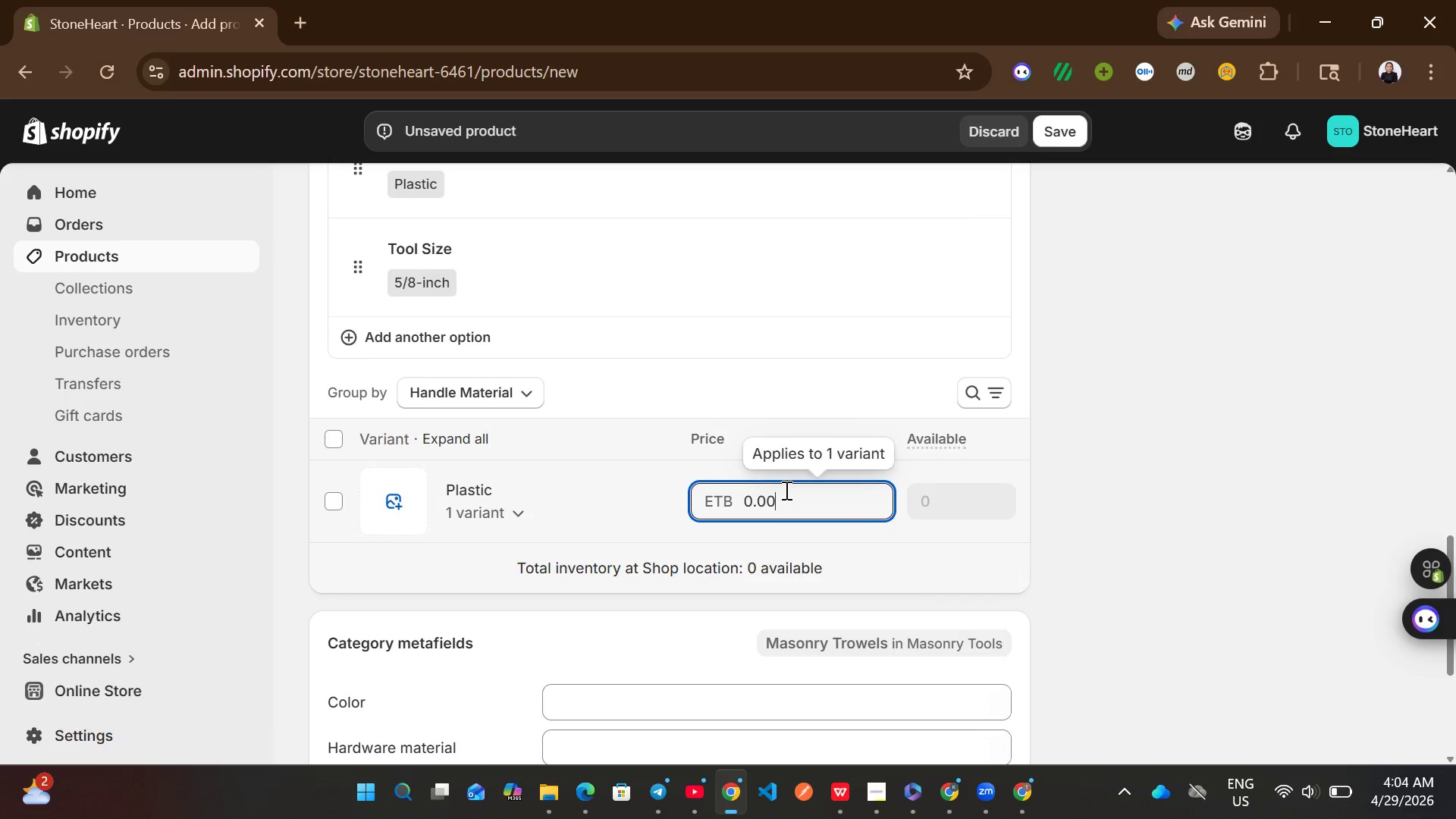 
key(Control+A)
 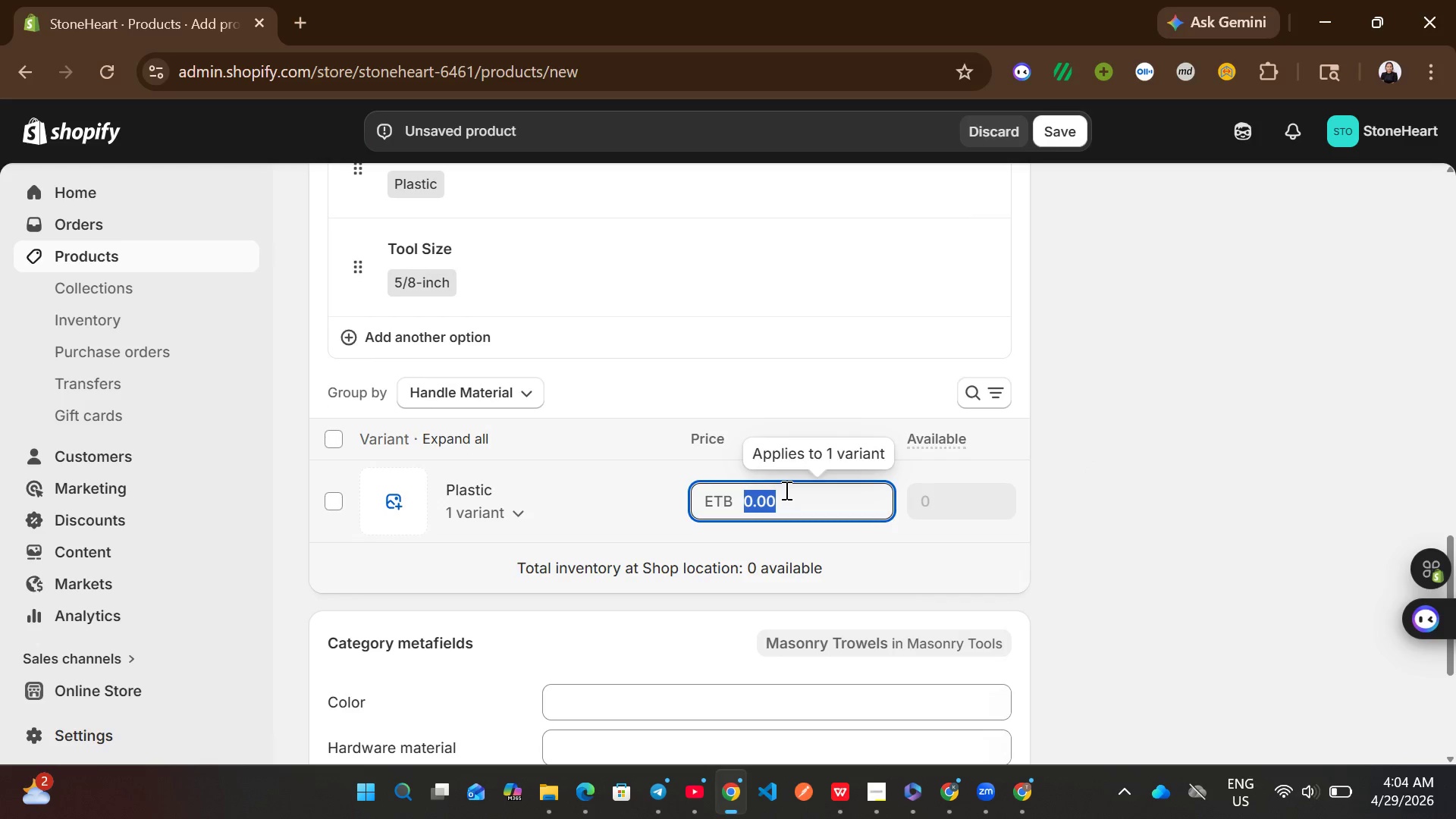 
wait(6.69)
 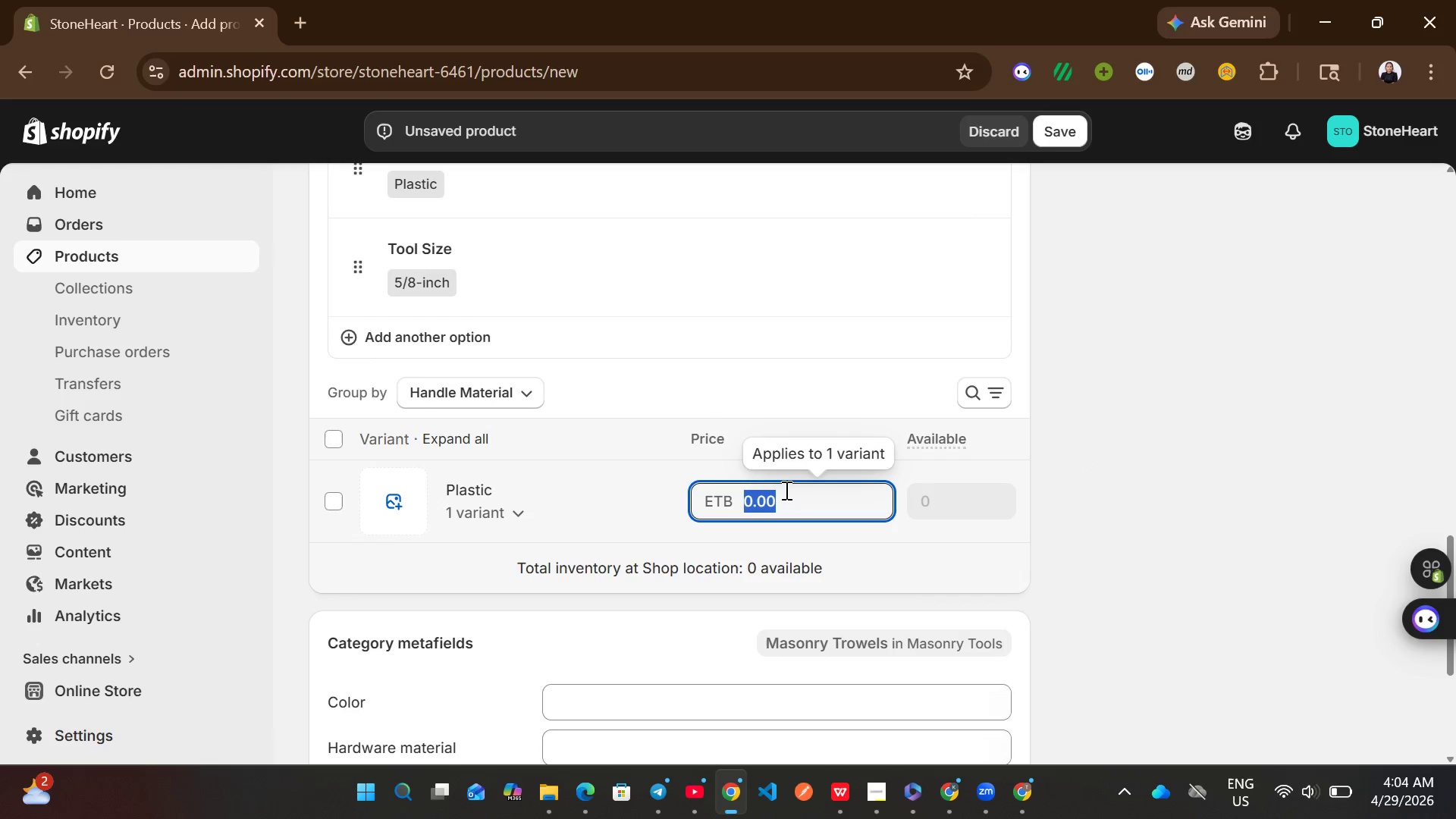 
type(64.99)
 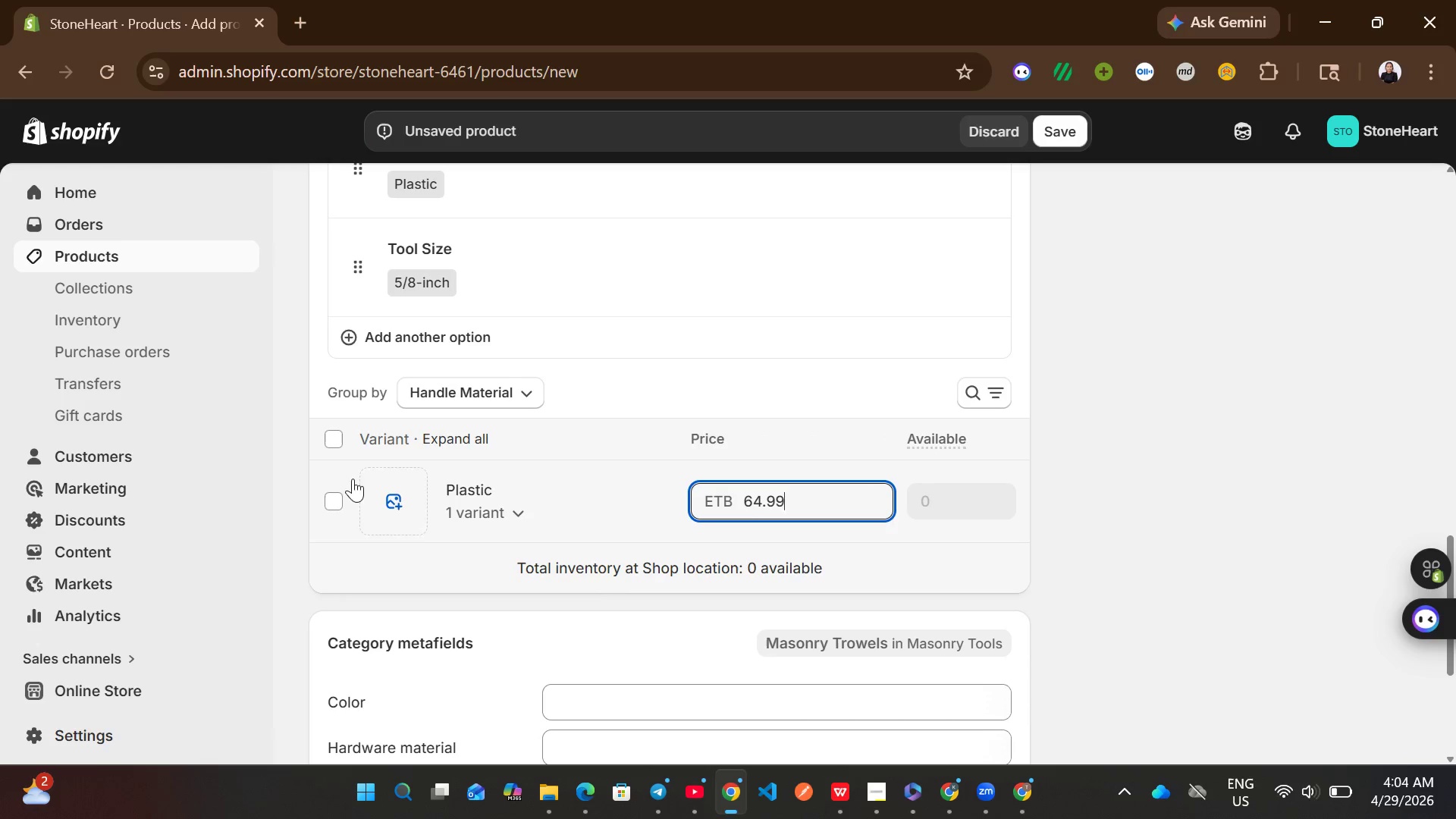 
left_click([331, 513])
 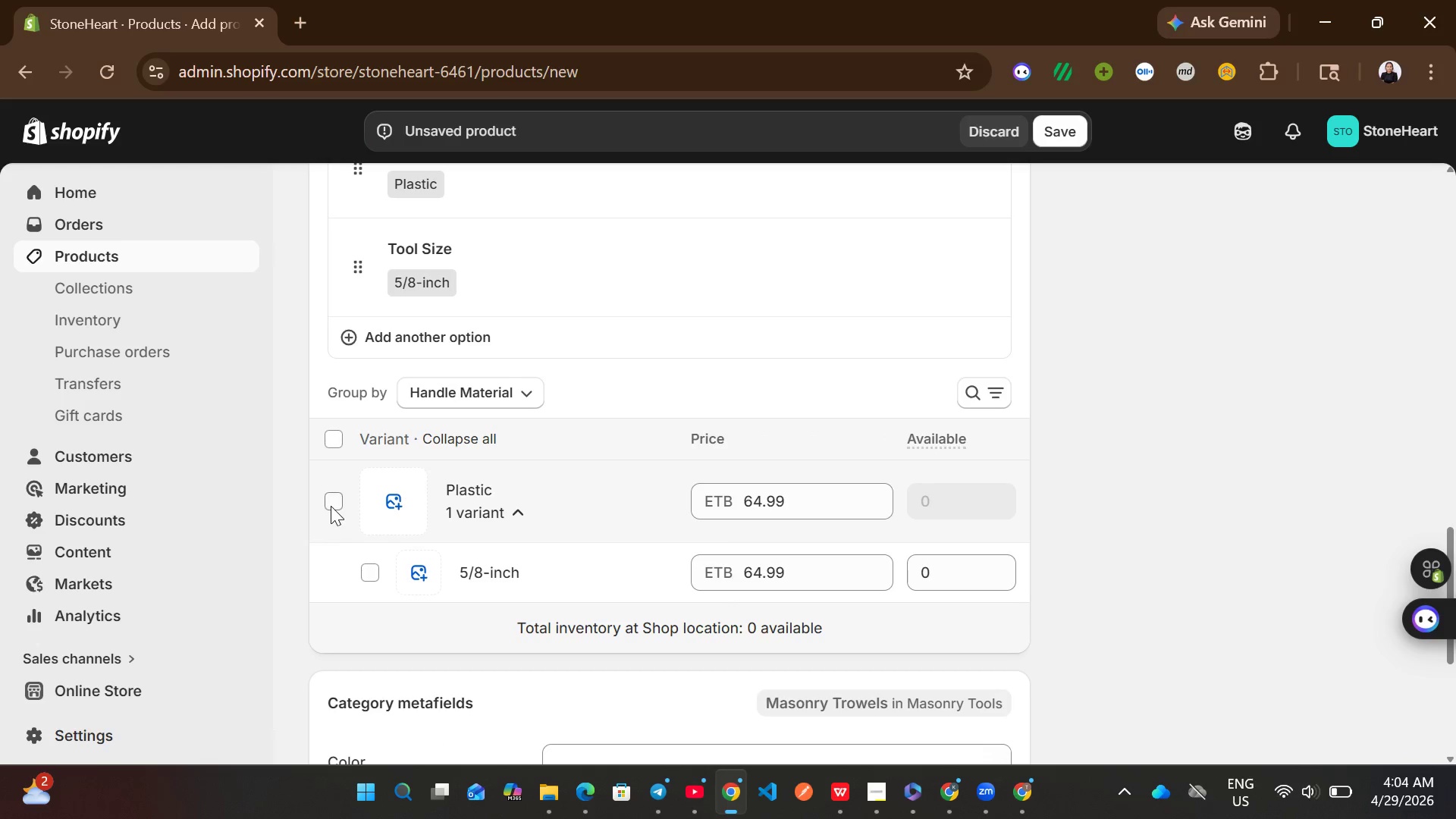 
left_click([331, 506])
 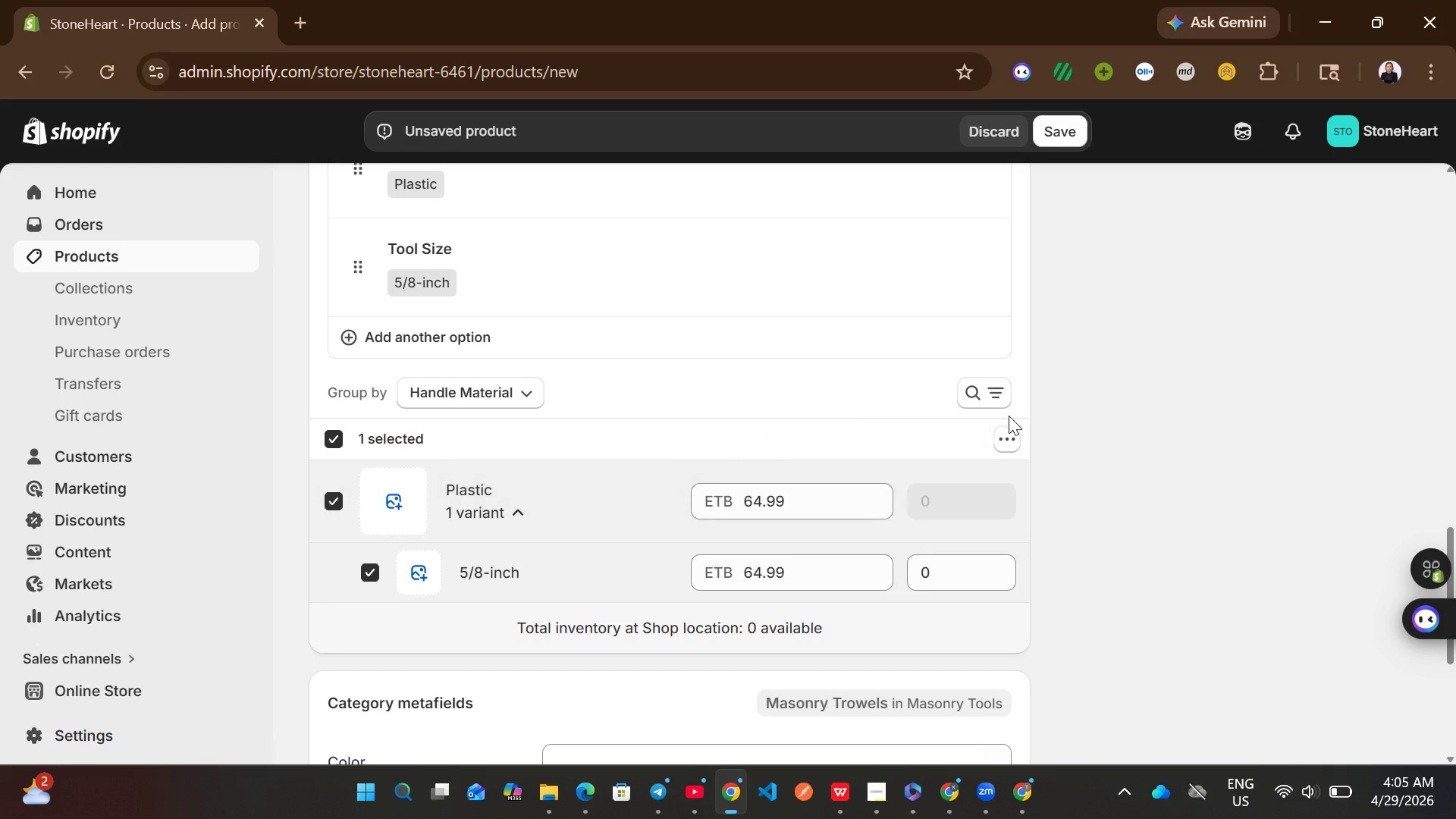 
left_click([1006, 444])
 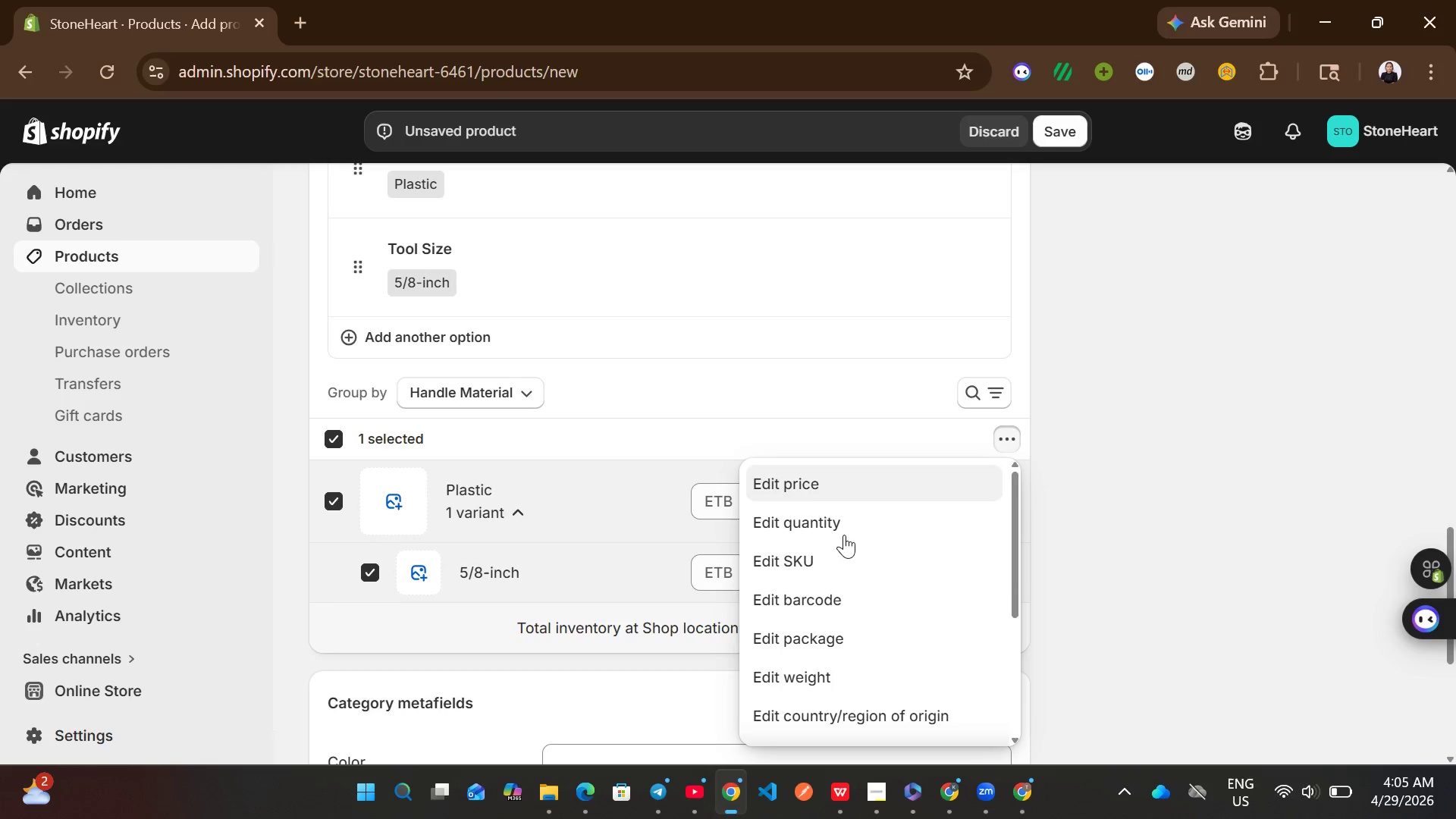 
left_click([808, 558])
 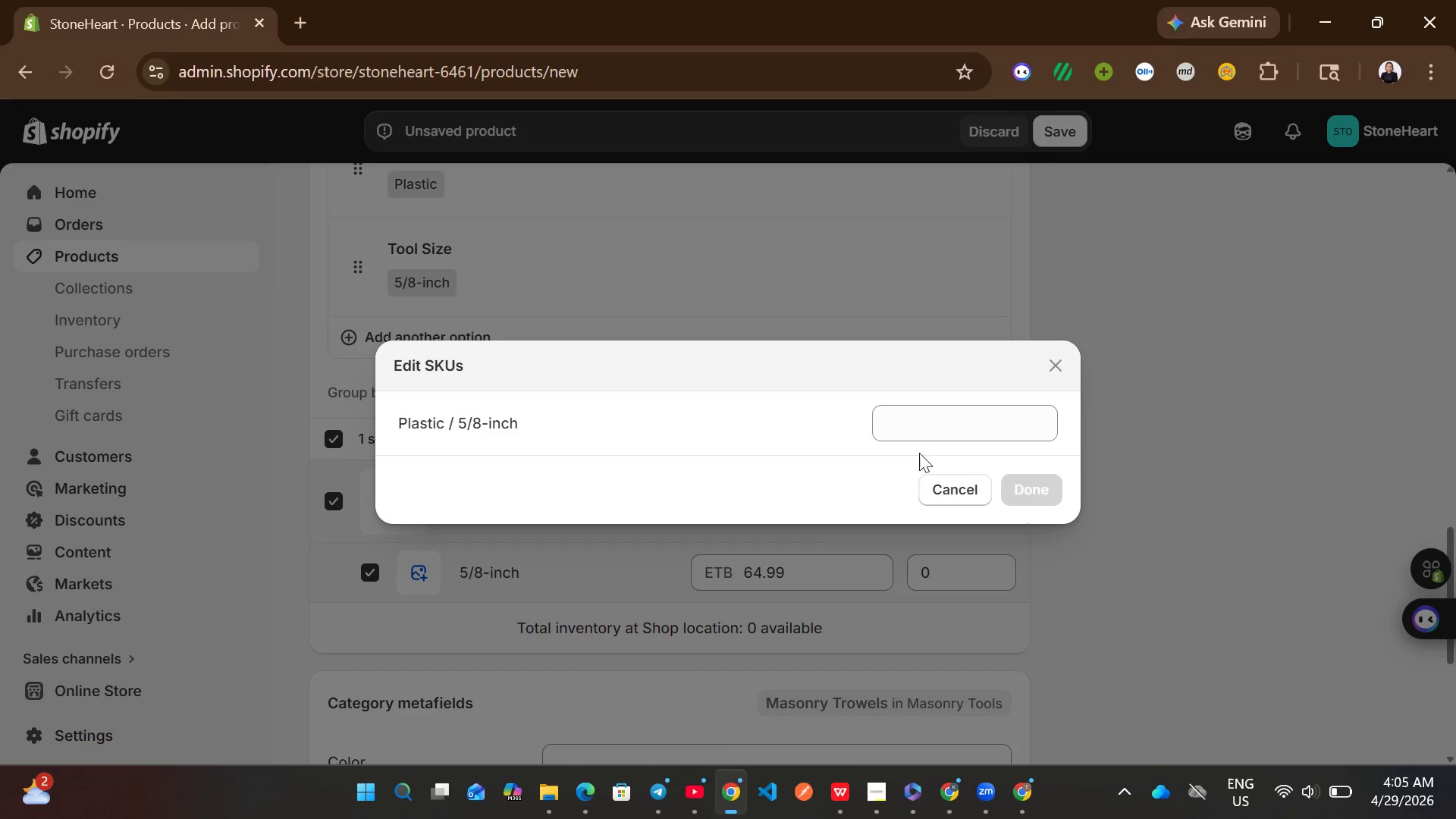 
left_click([919, 438])
 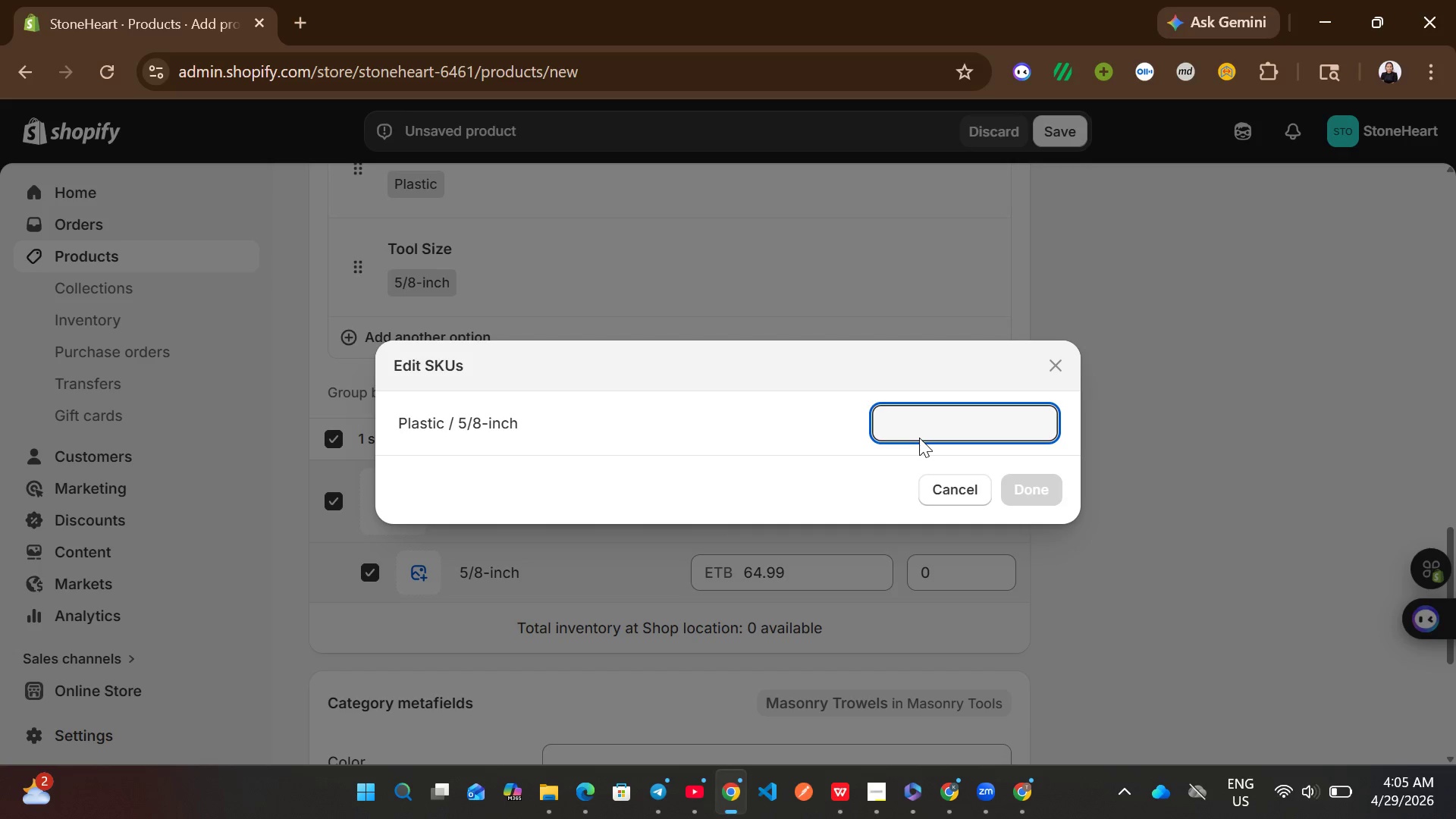 
type(SHM-000)
 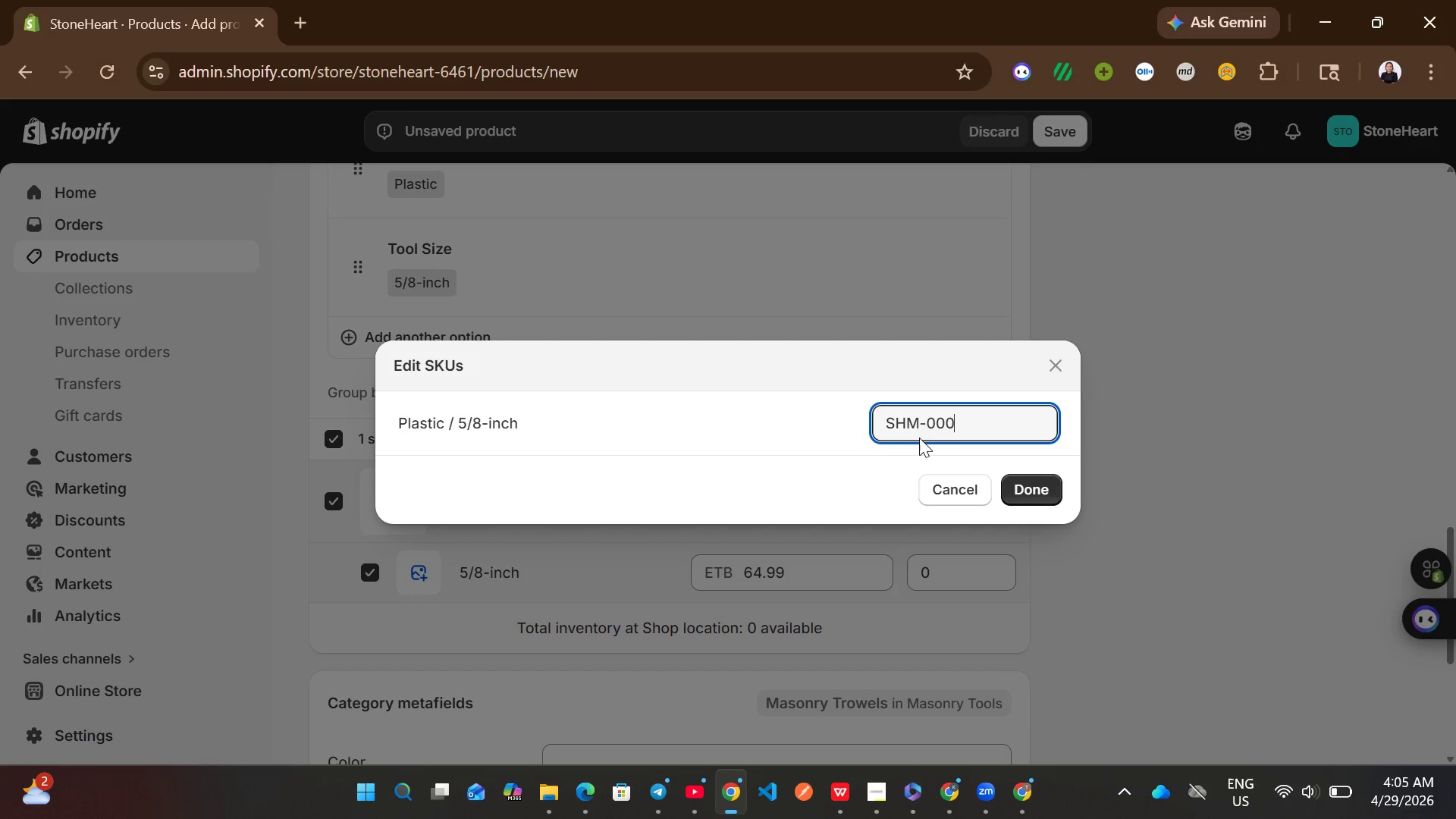 
type(34)
 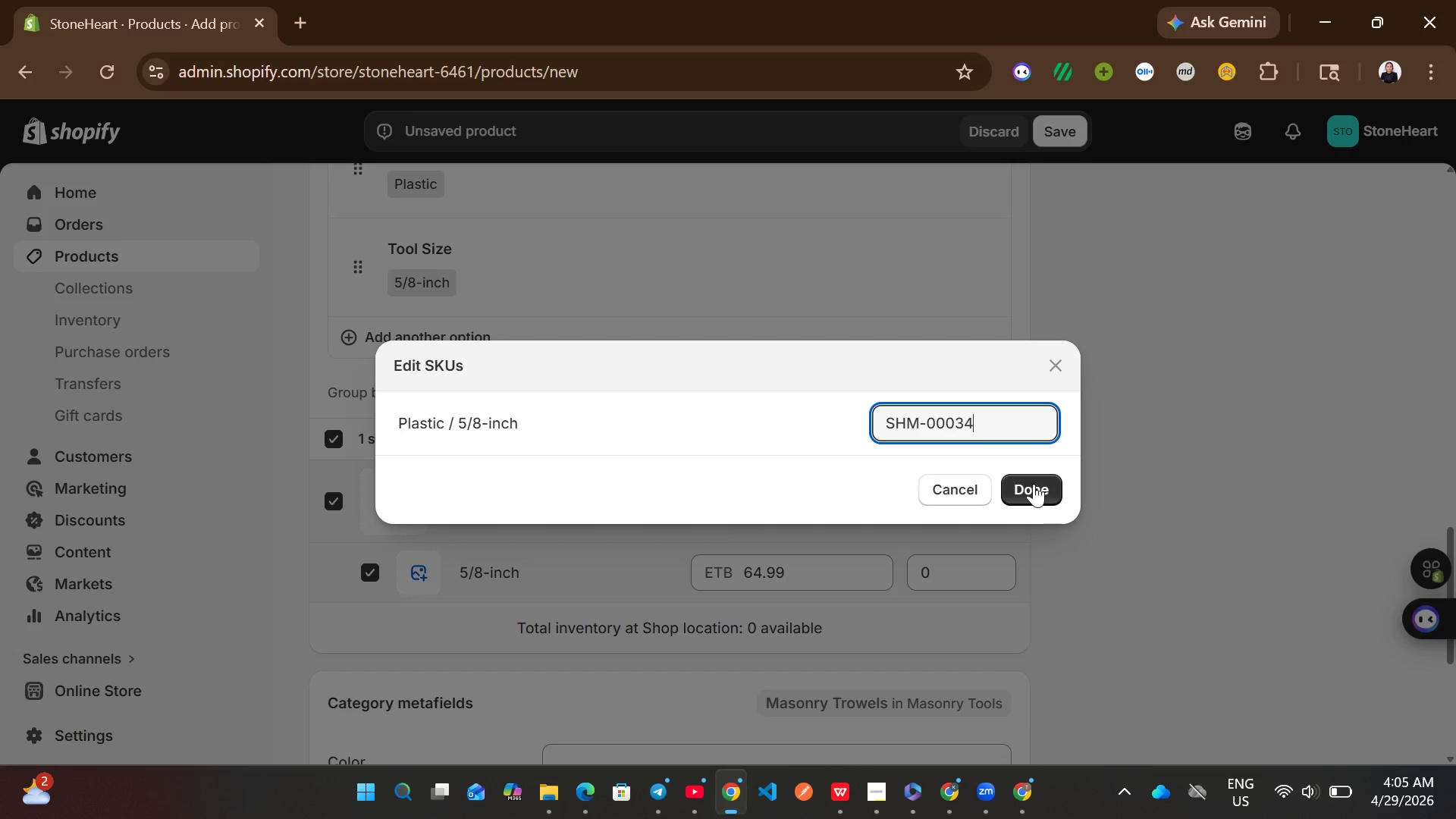 
left_click([1033, 483])
 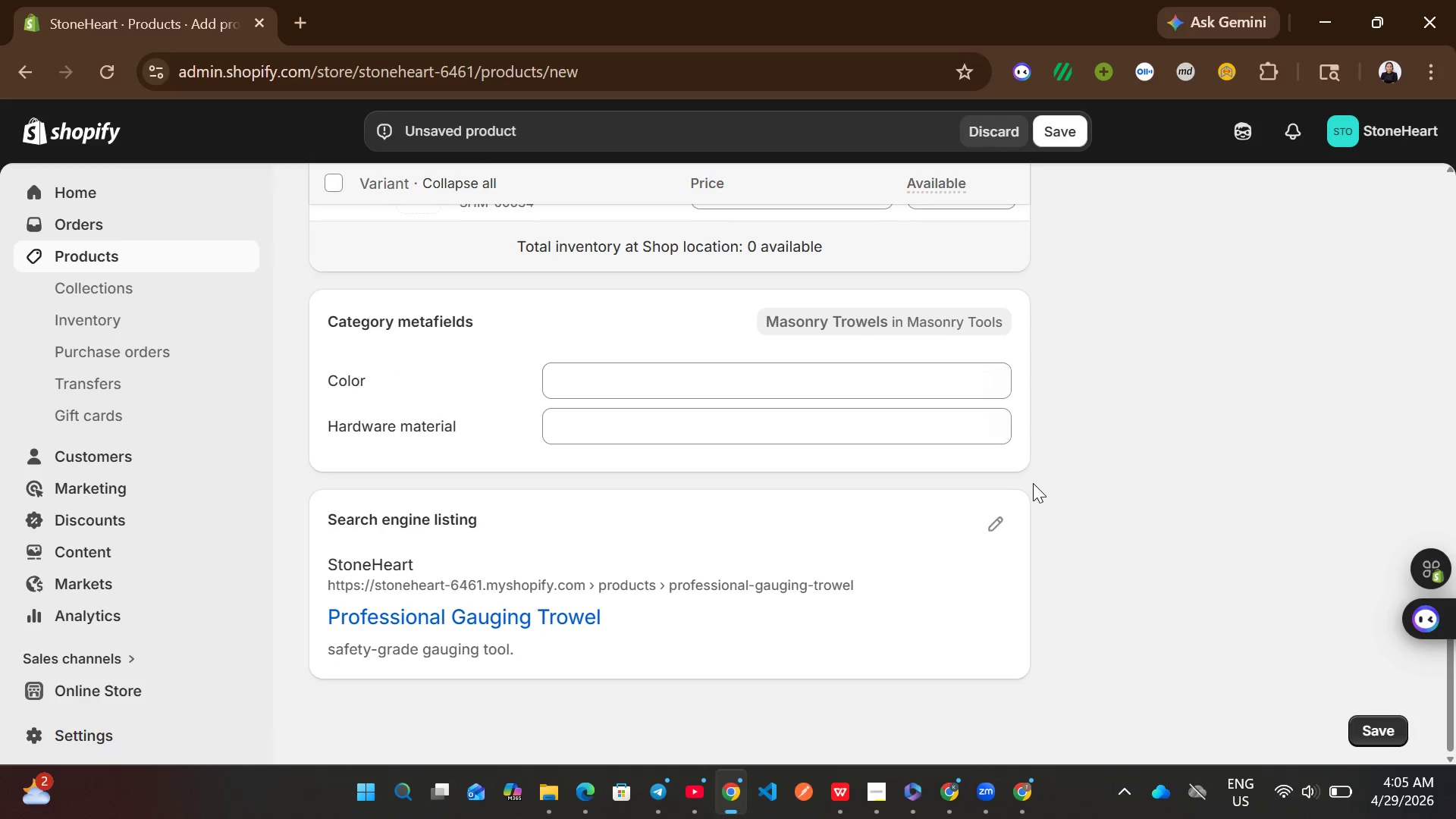 
left_click([991, 516])
 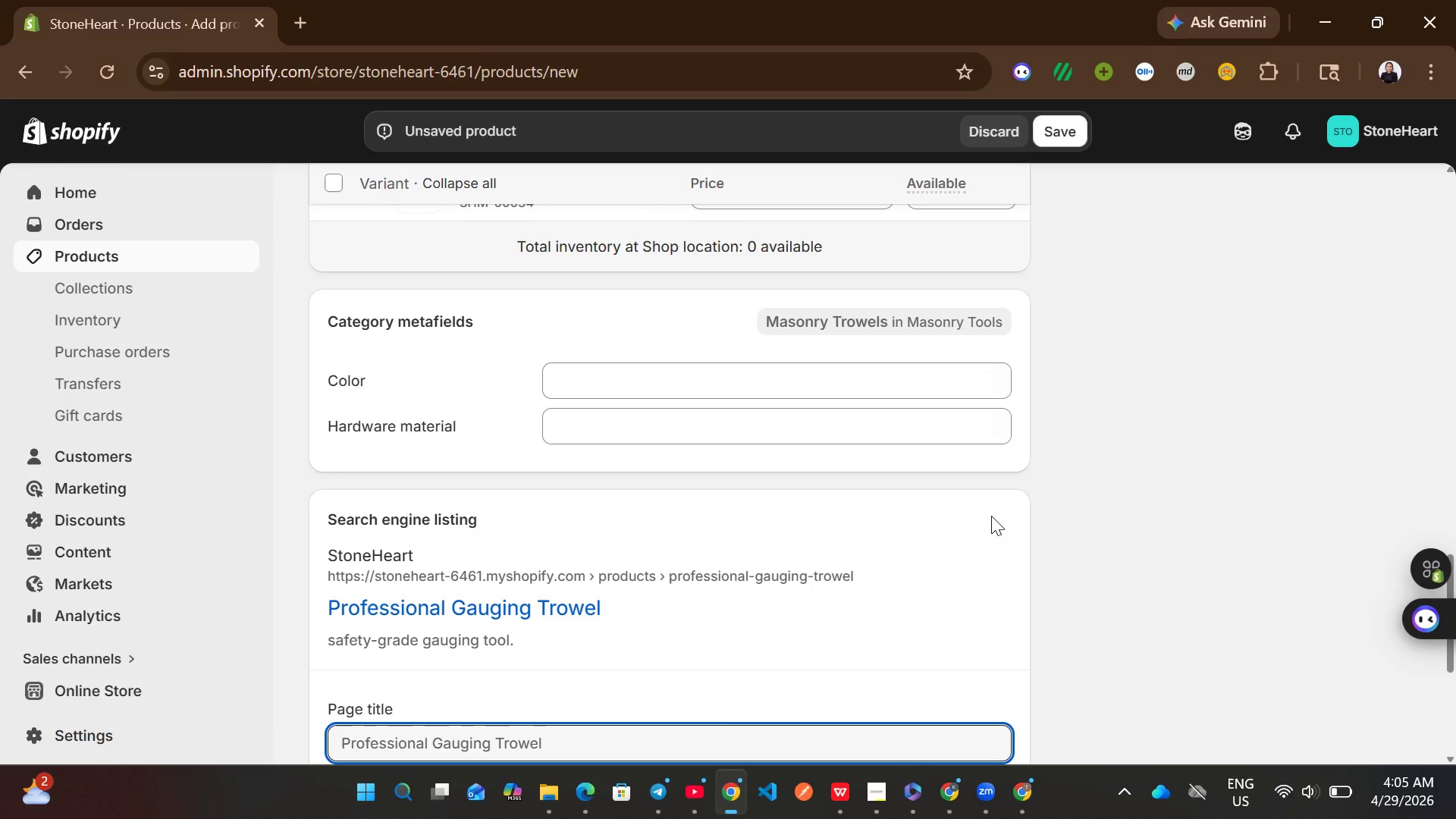 
wait(10.91)
 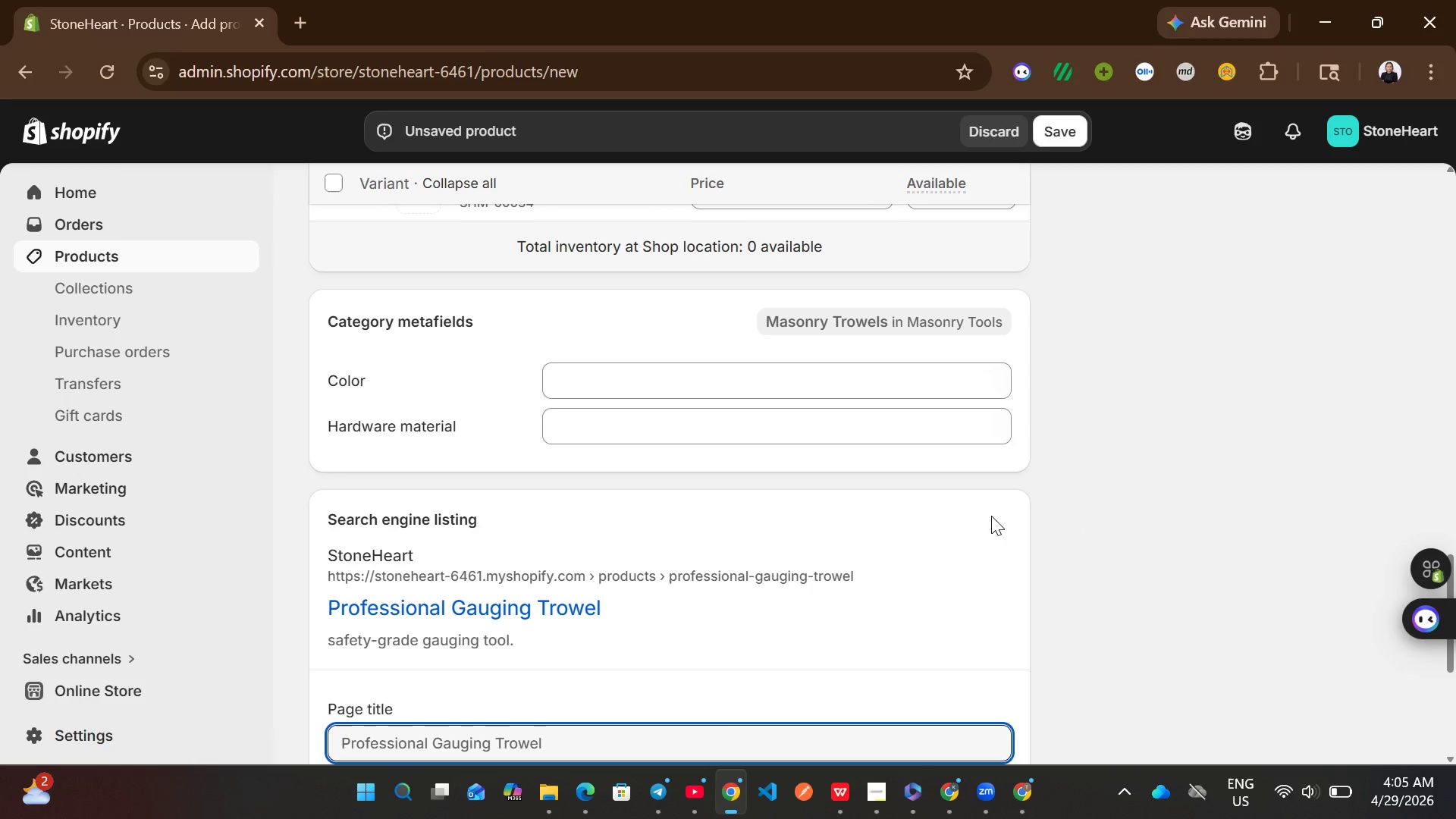 
left_click([635, 654])
 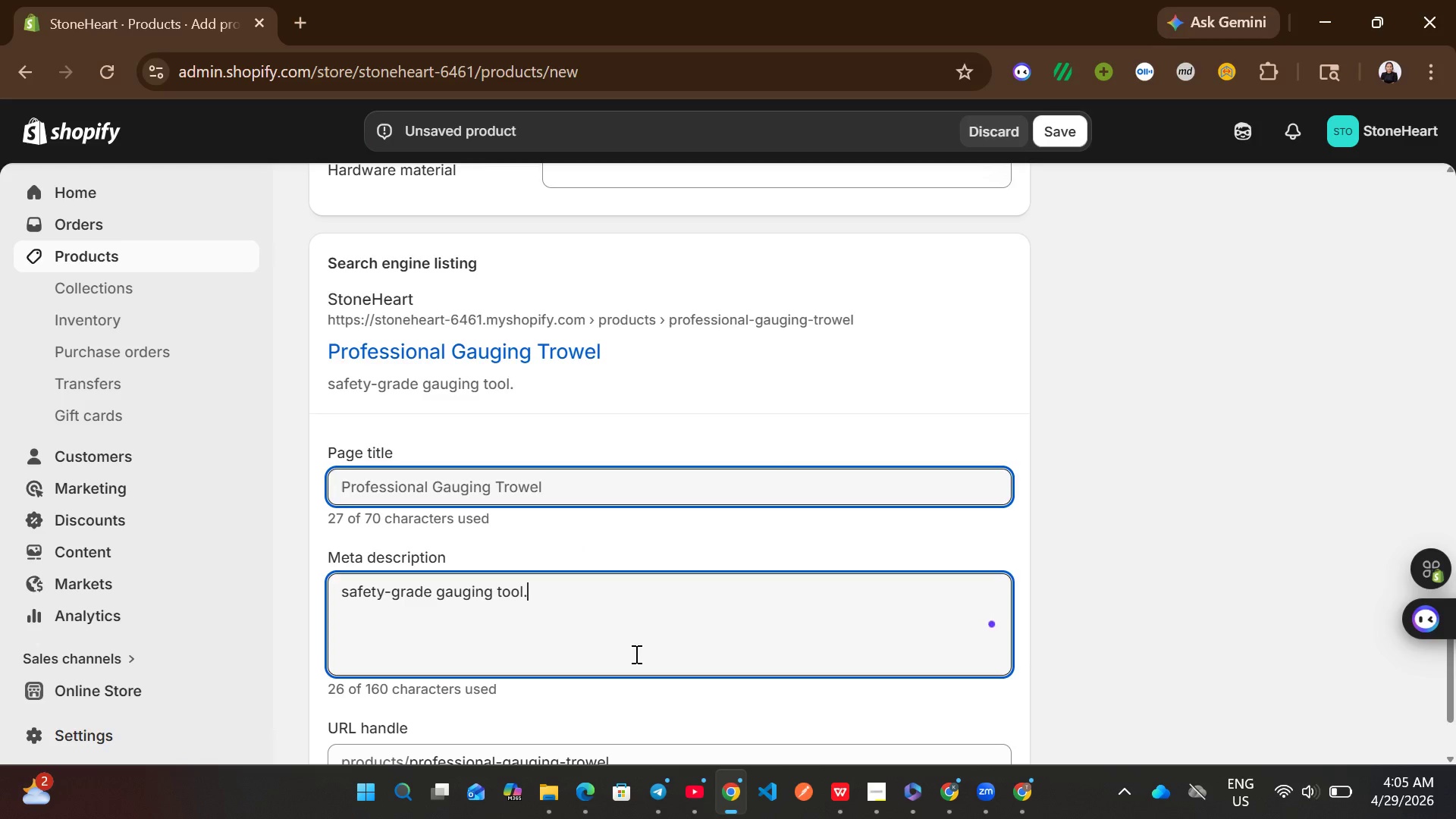 
key(Control+A)
 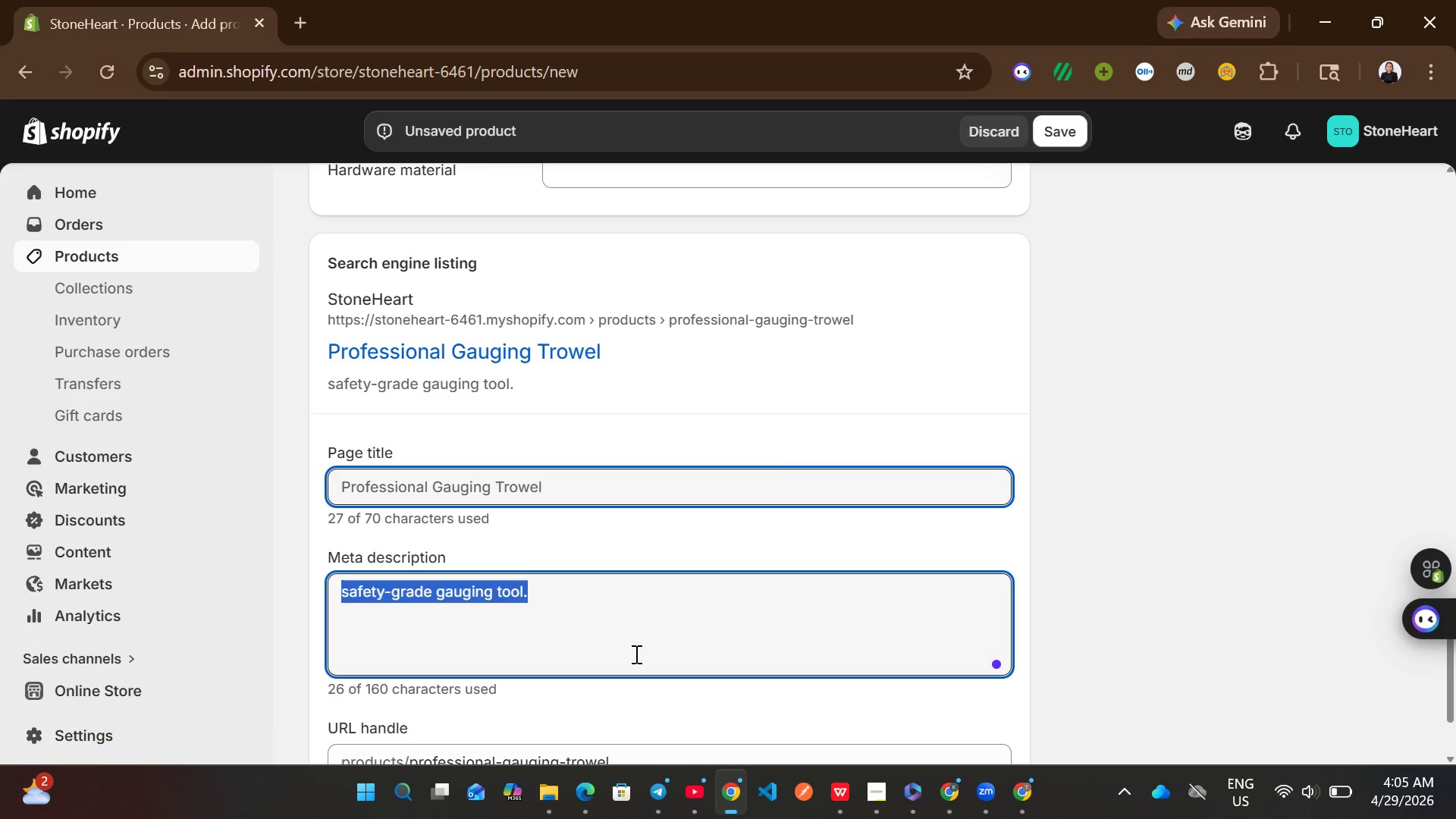 
wait(12.47)
 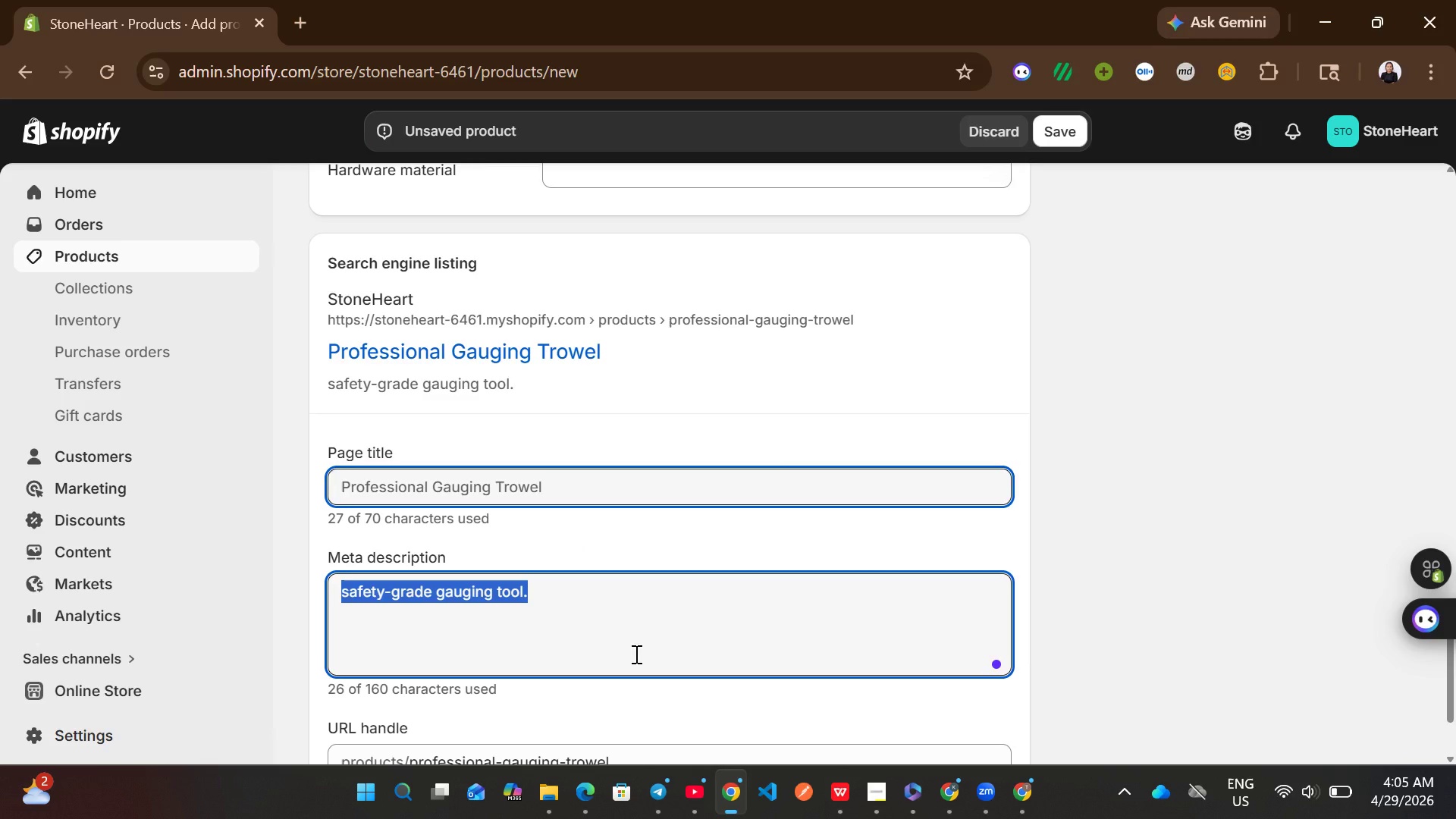 
type(shop professionl)
key(Backspace)
type(al gauging trowel with plastic handle.)
 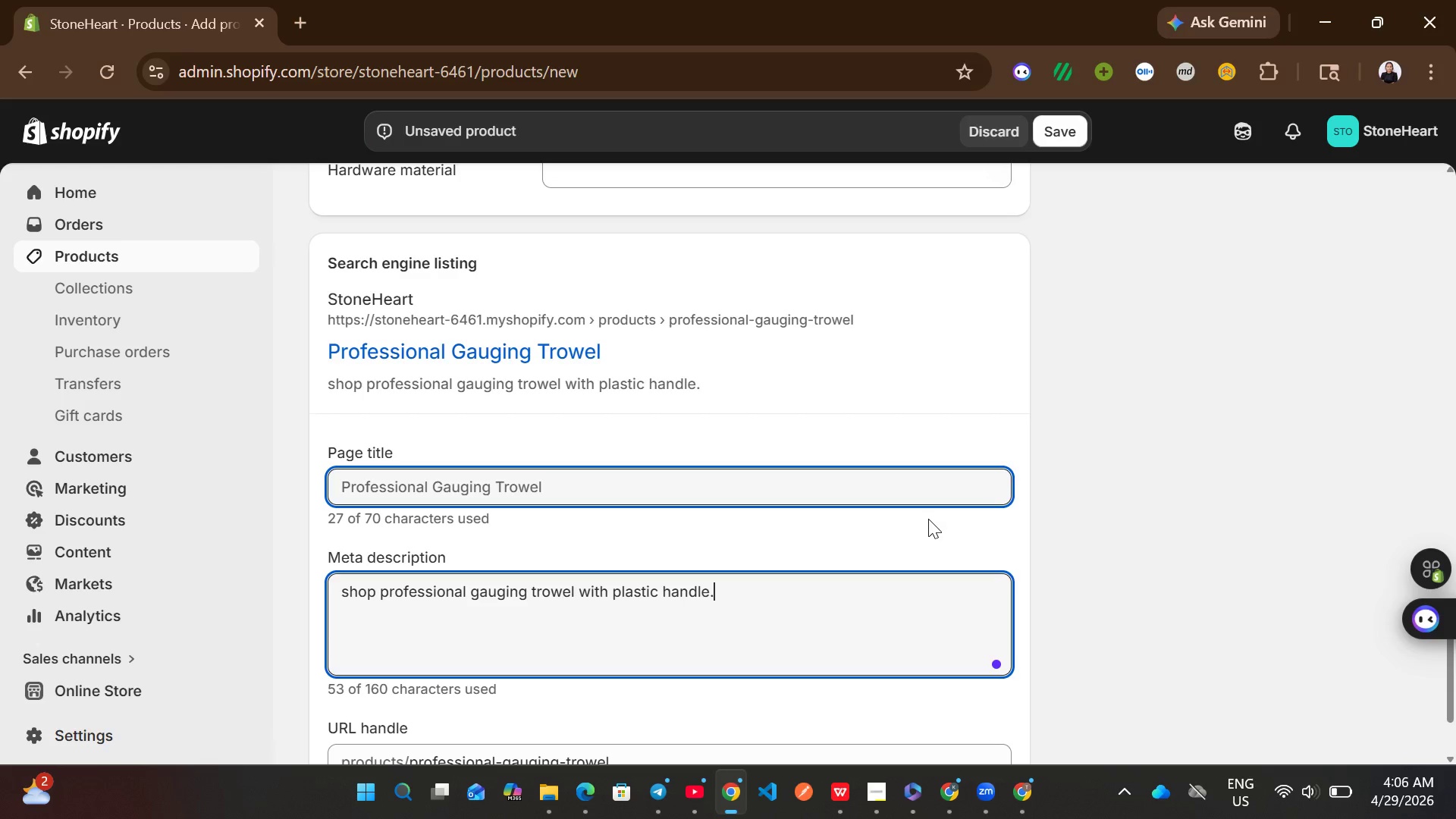 
left_click_drag(start_coordinate=[928, 519], to_coordinate=[1005, 290])
 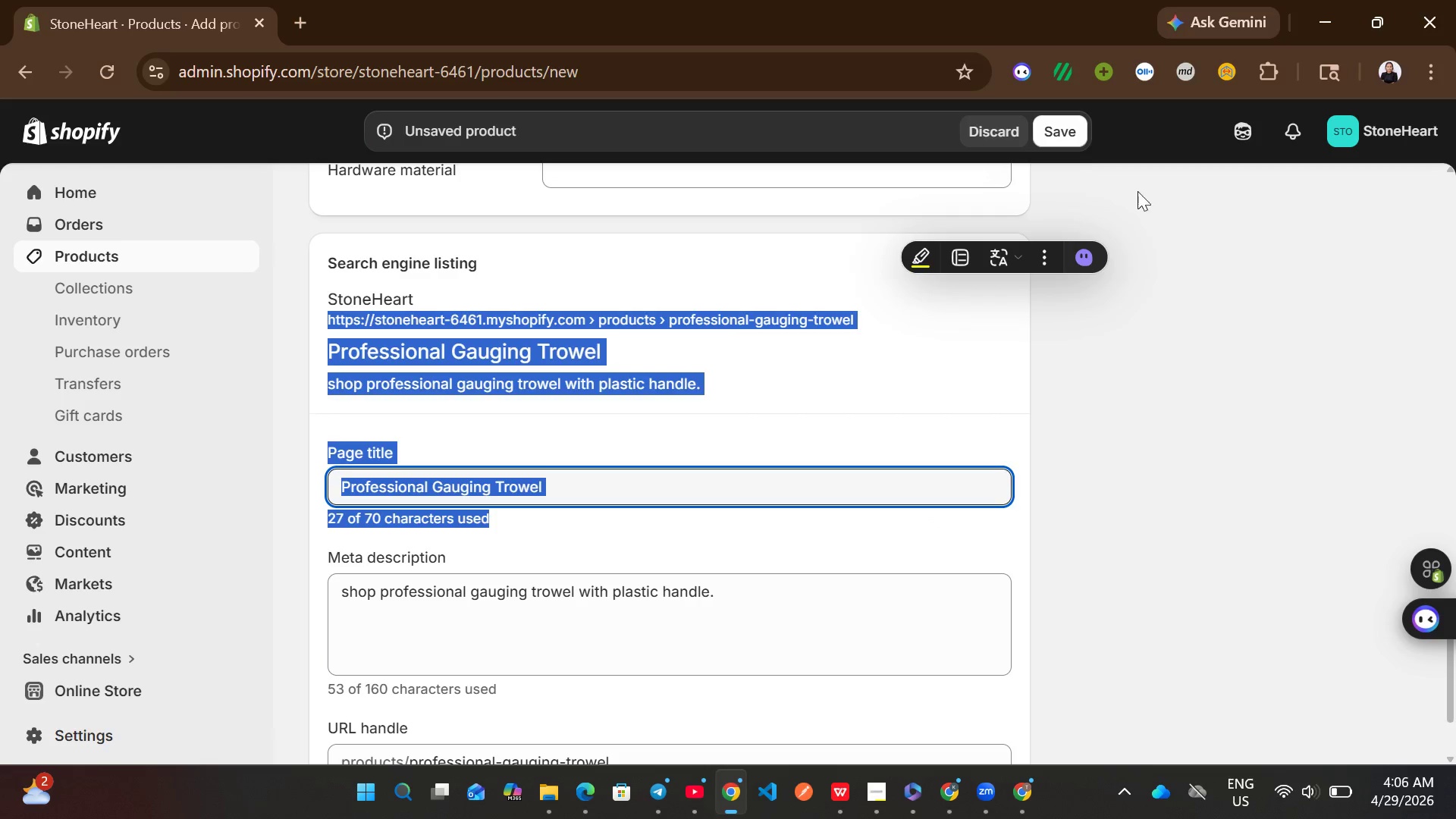 
left_click([1147, 196])
 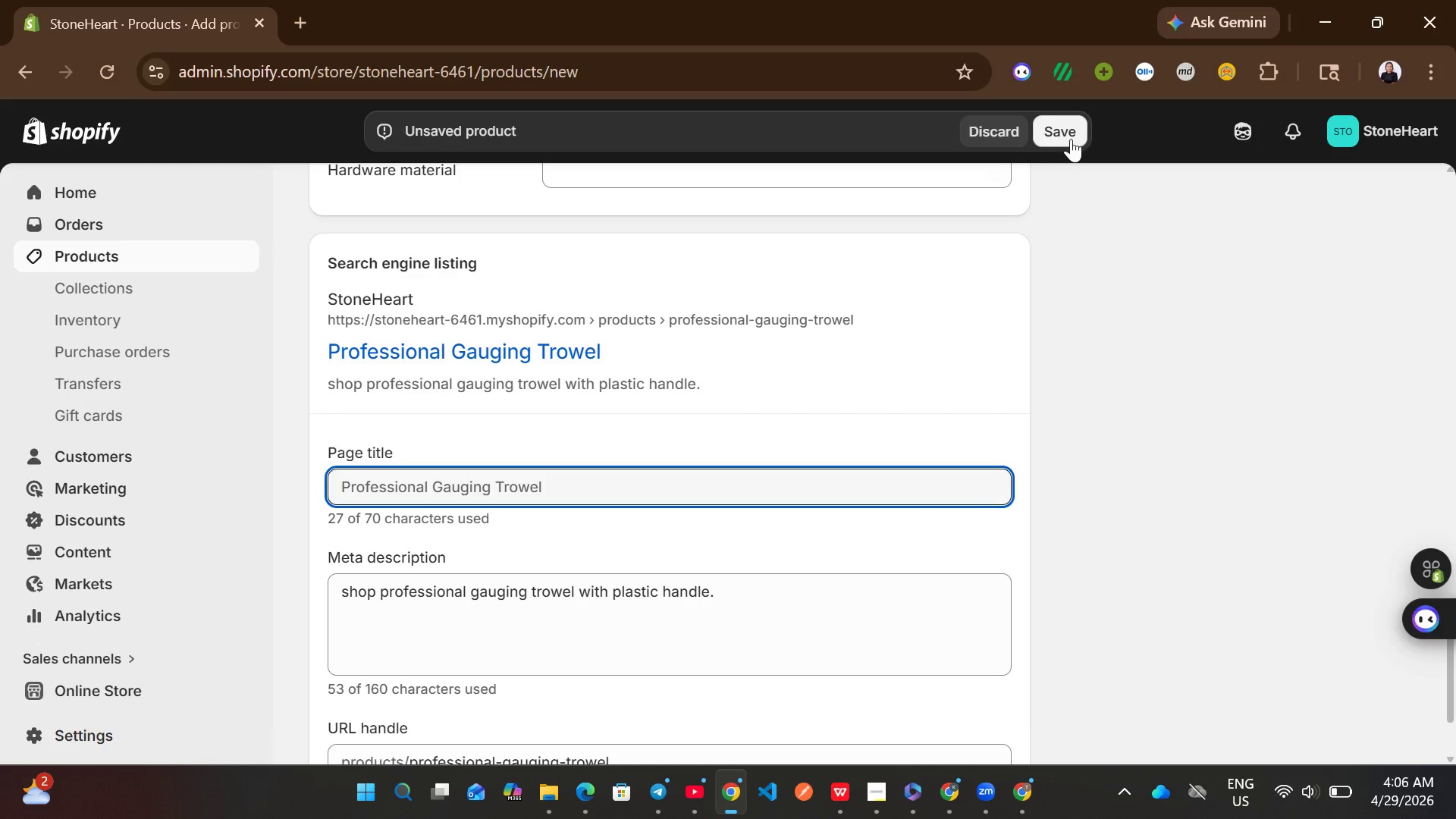 
left_click([1075, 139])
 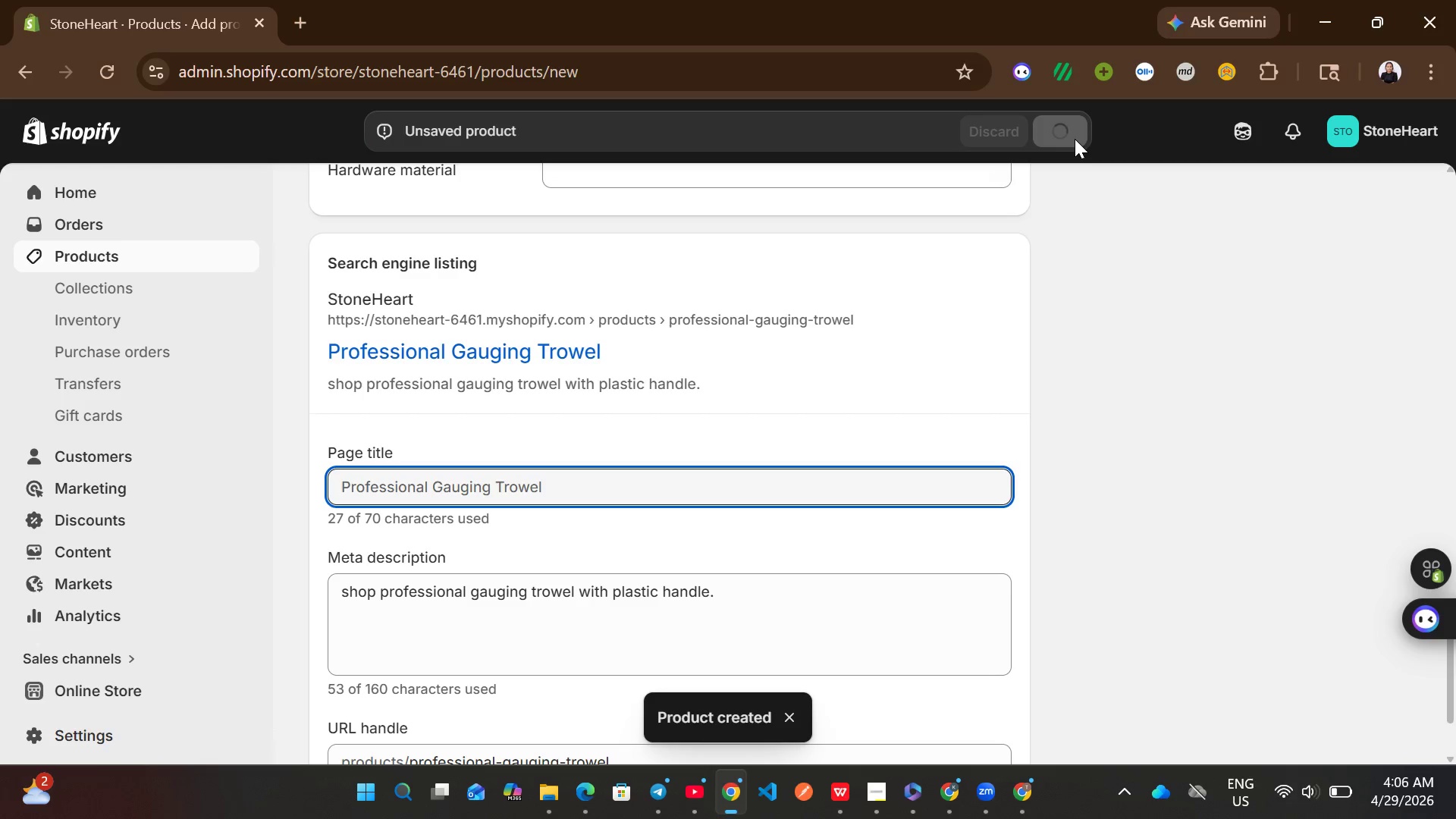 
wait(10.16)
 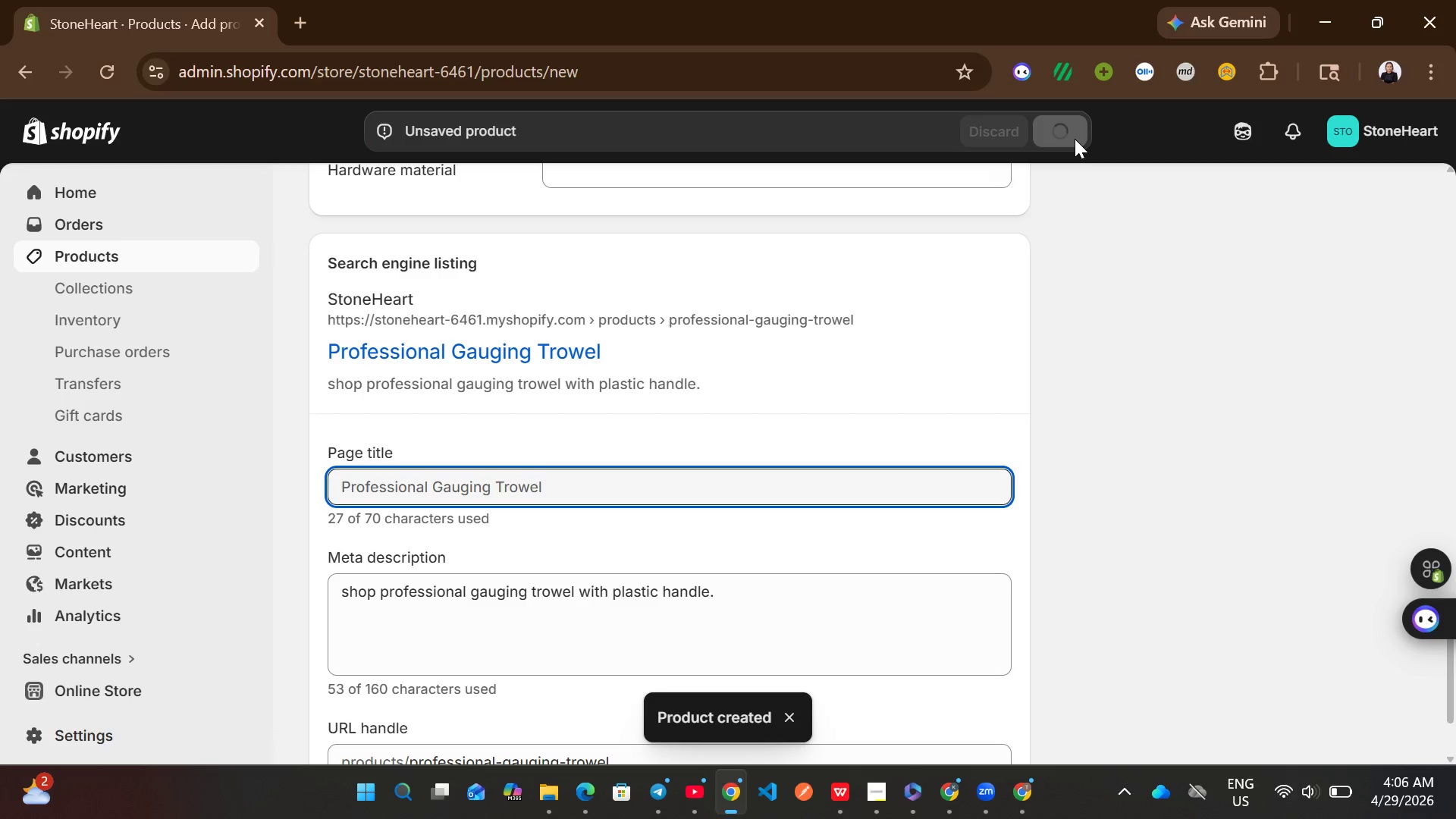 
left_click([227, 258])
 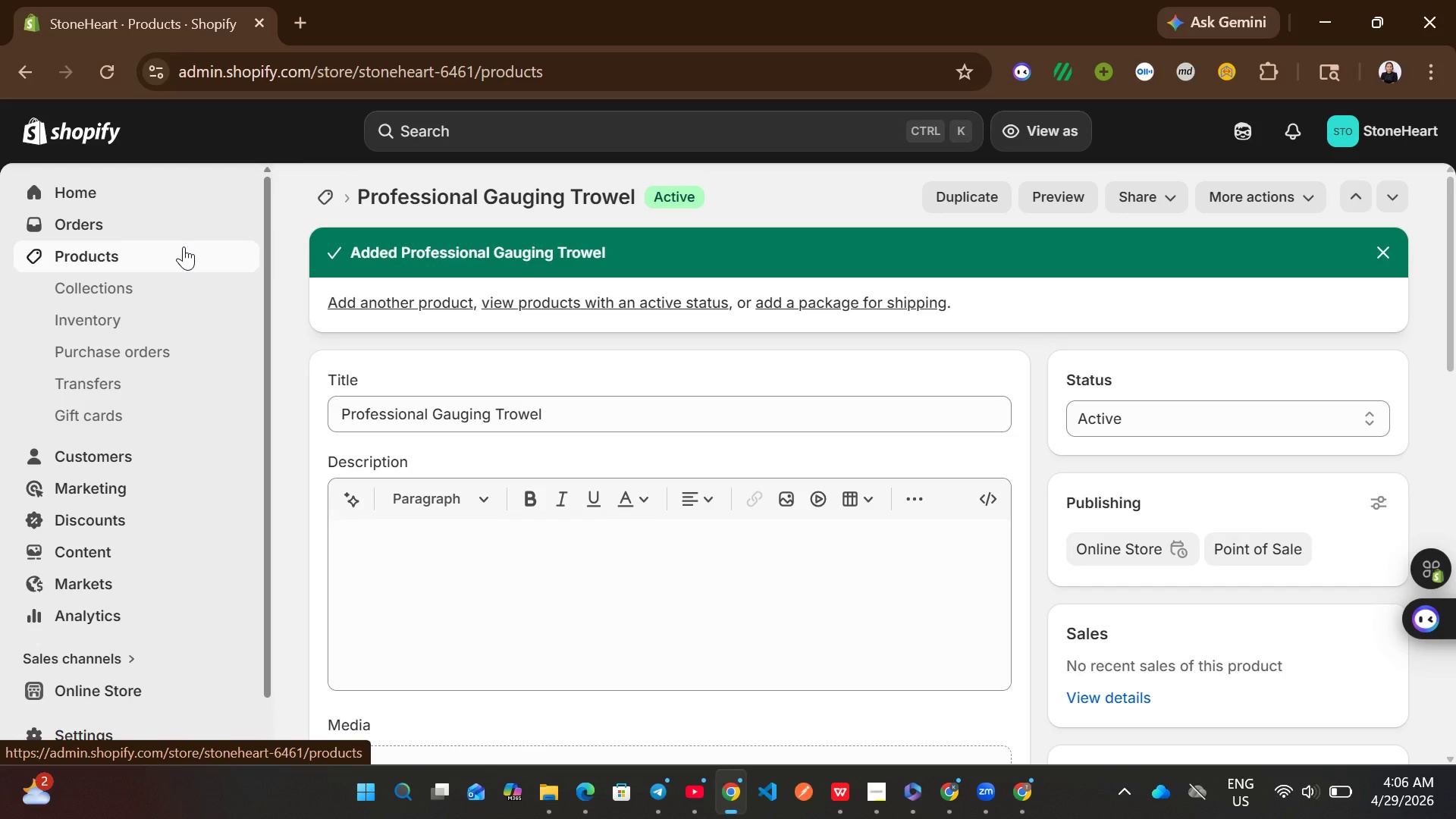 
left_click([199, 255])
 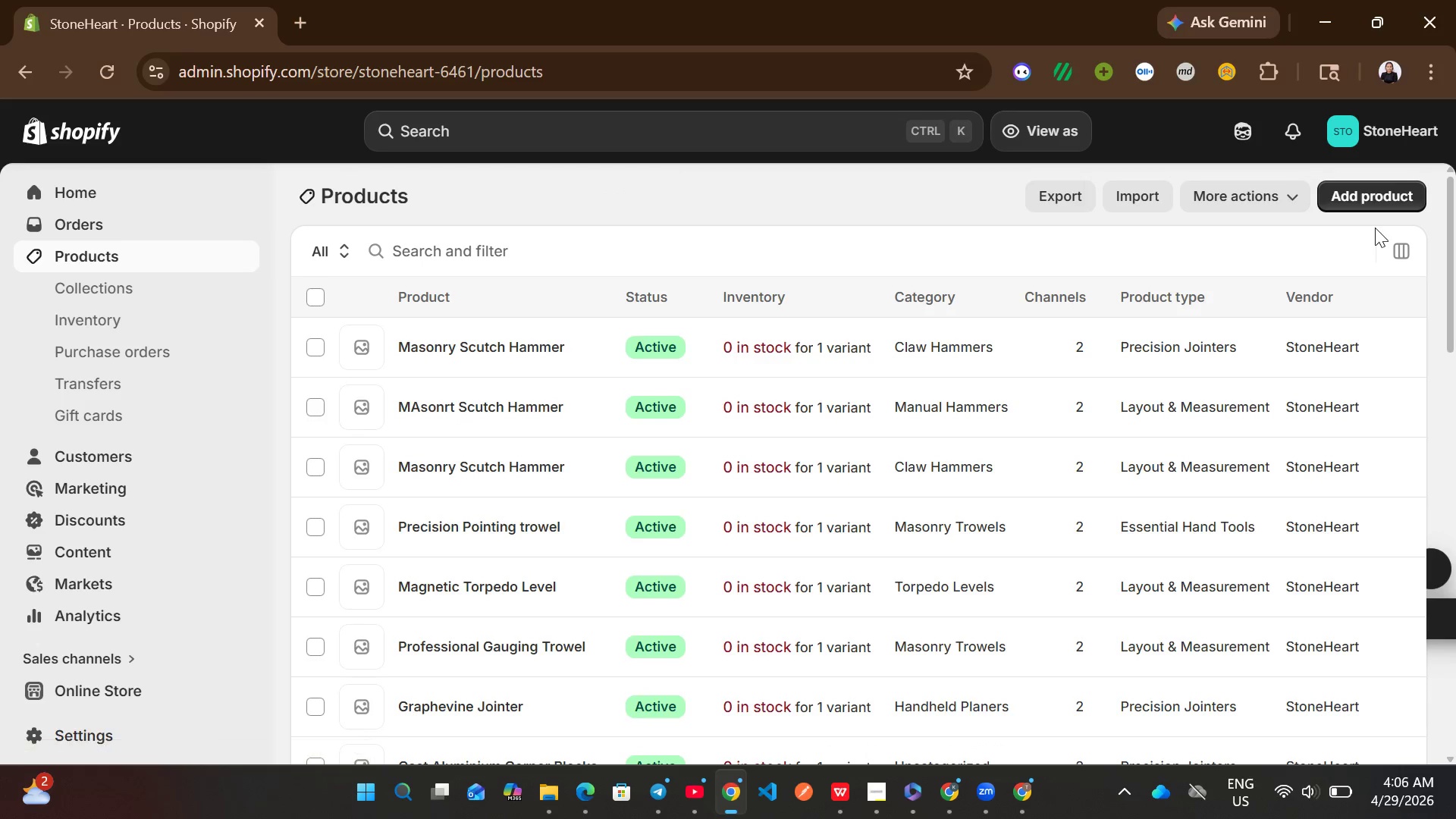 
left_click([1392, 197])
 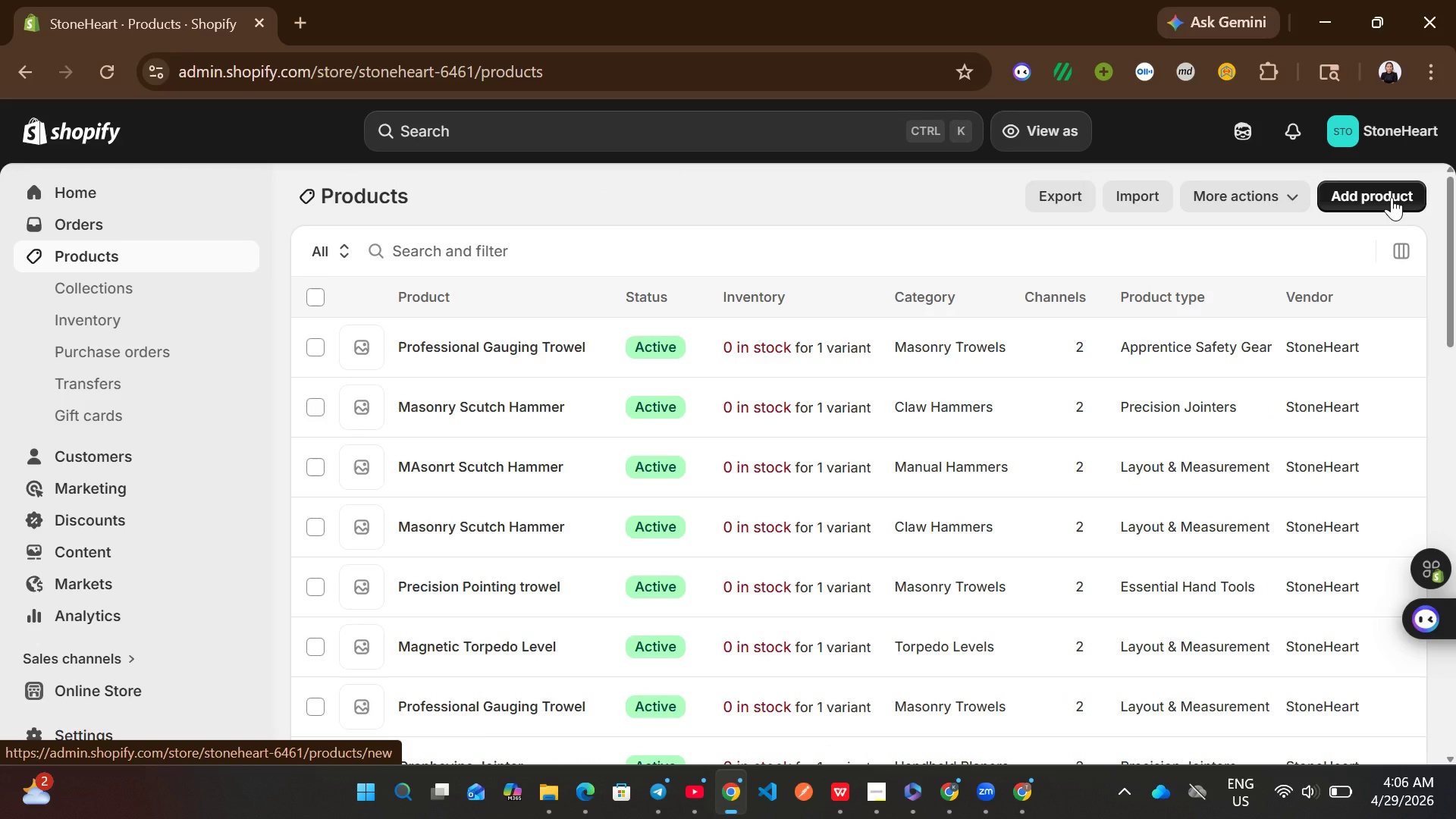 
left_click([1392, 197])
 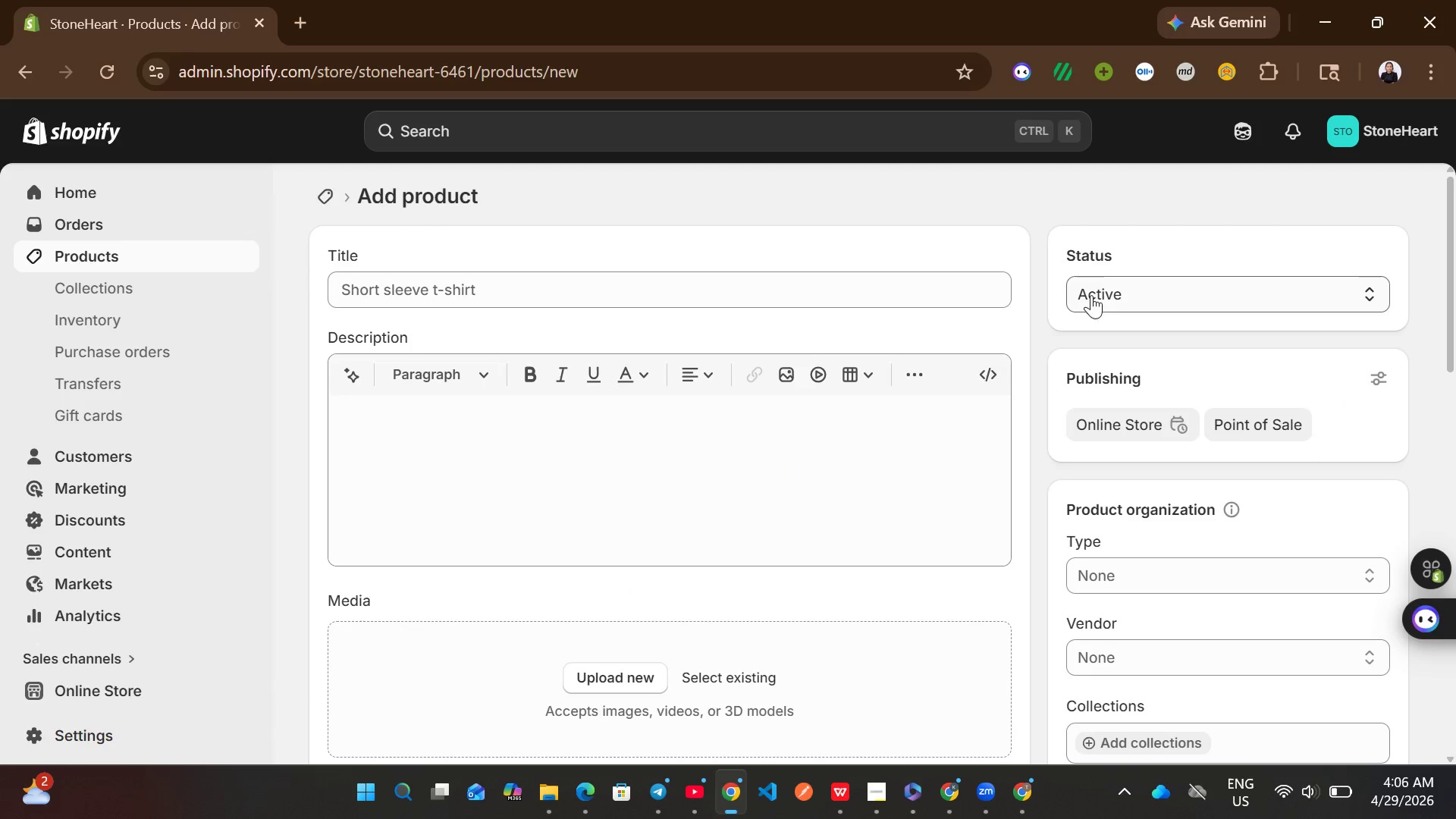 
left_click([747, 282])
 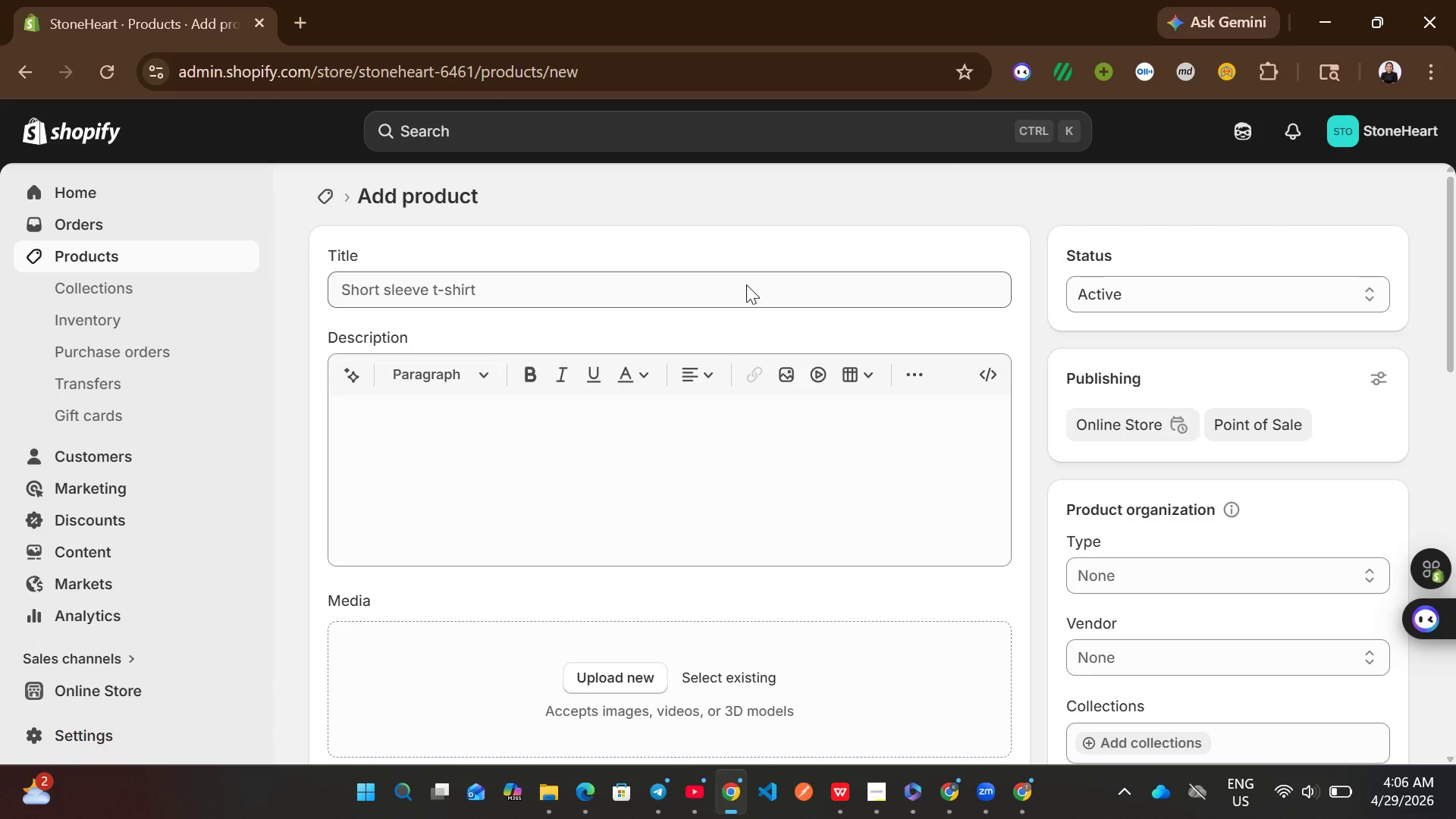 
left_click([746, 284])
 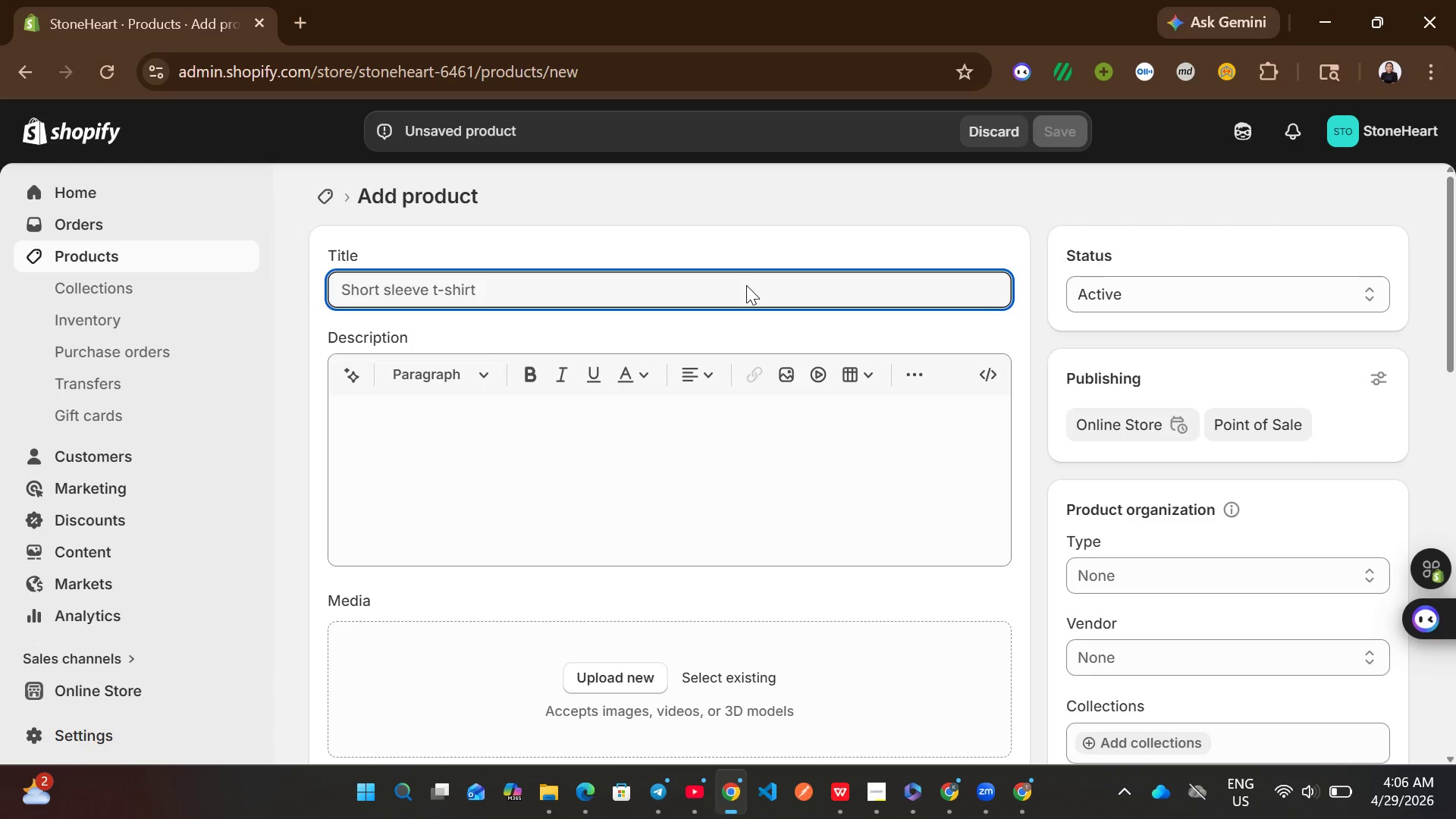 
type(Precision Pointing Trowel)
 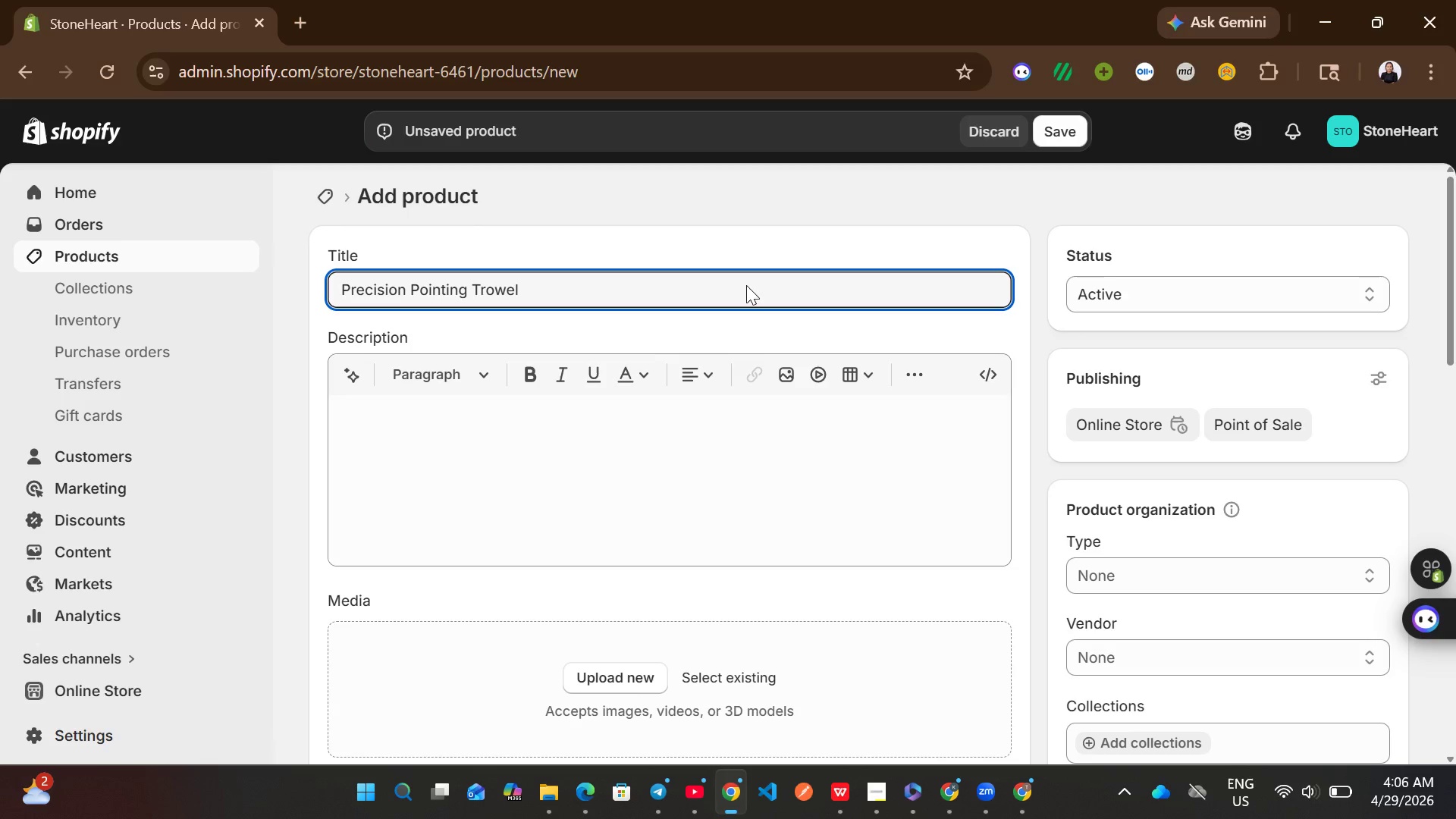 
left_click([701, 454])
 